 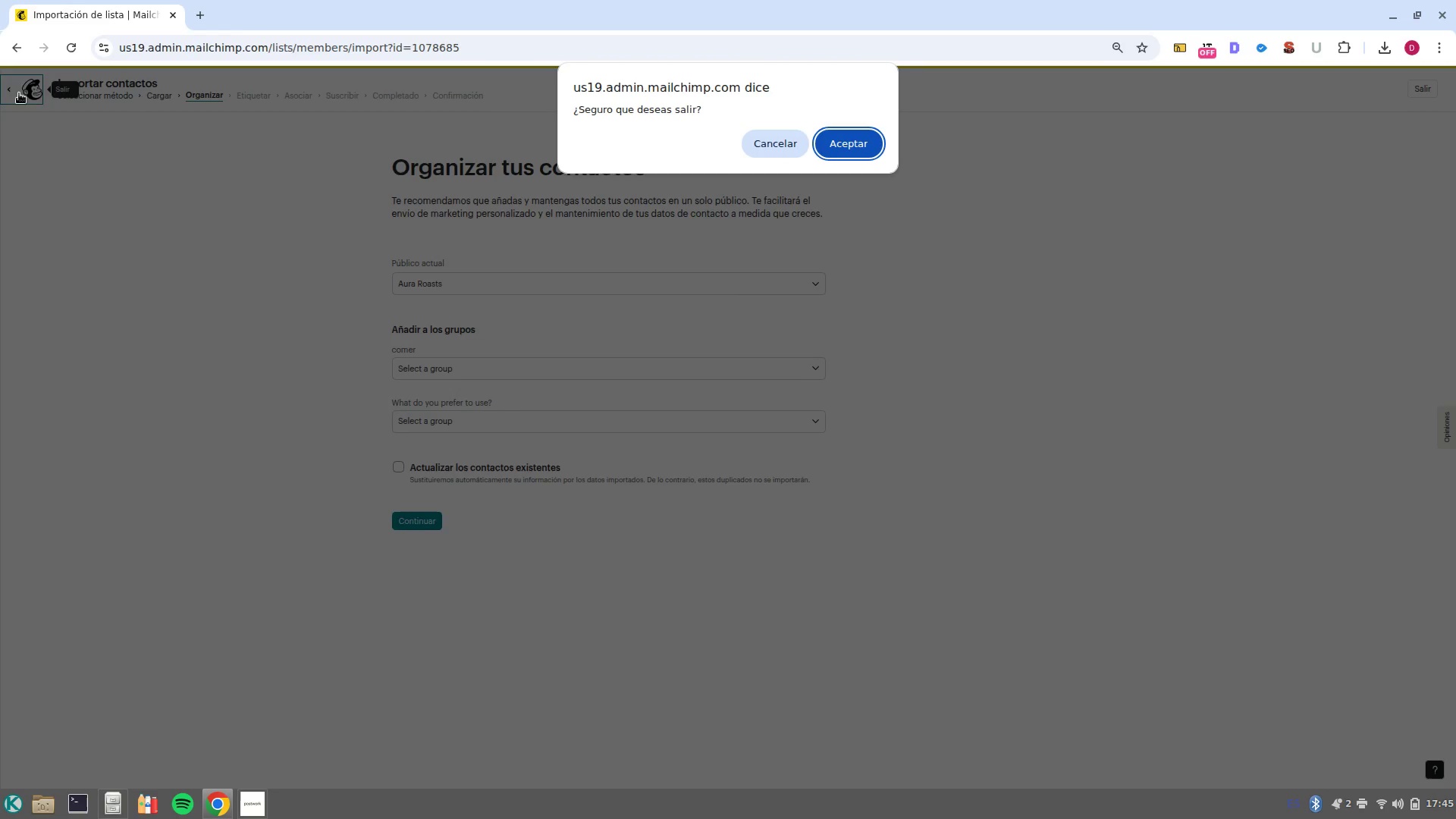 
left_click([847, 148])
 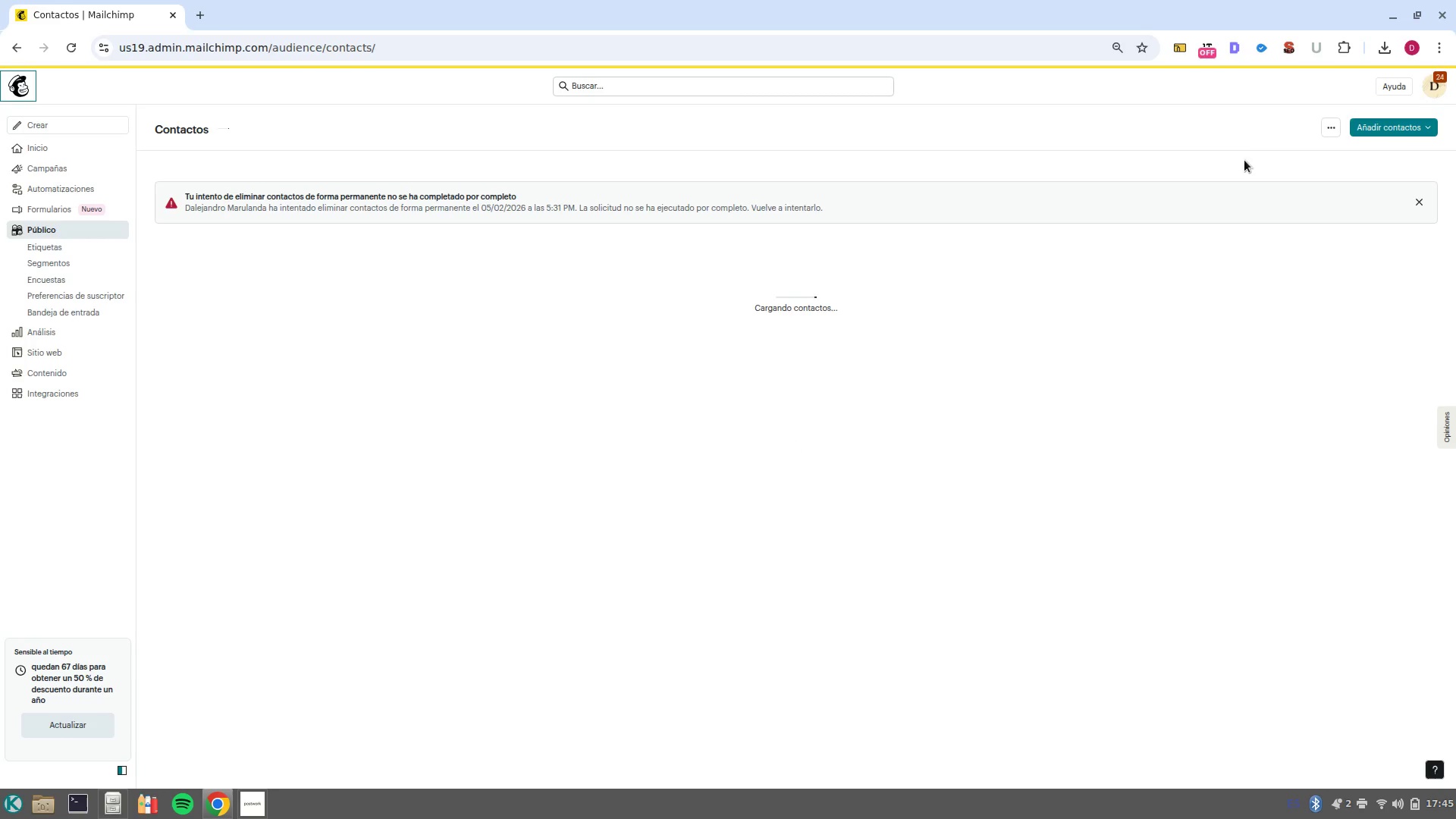 
wait(5.88)
 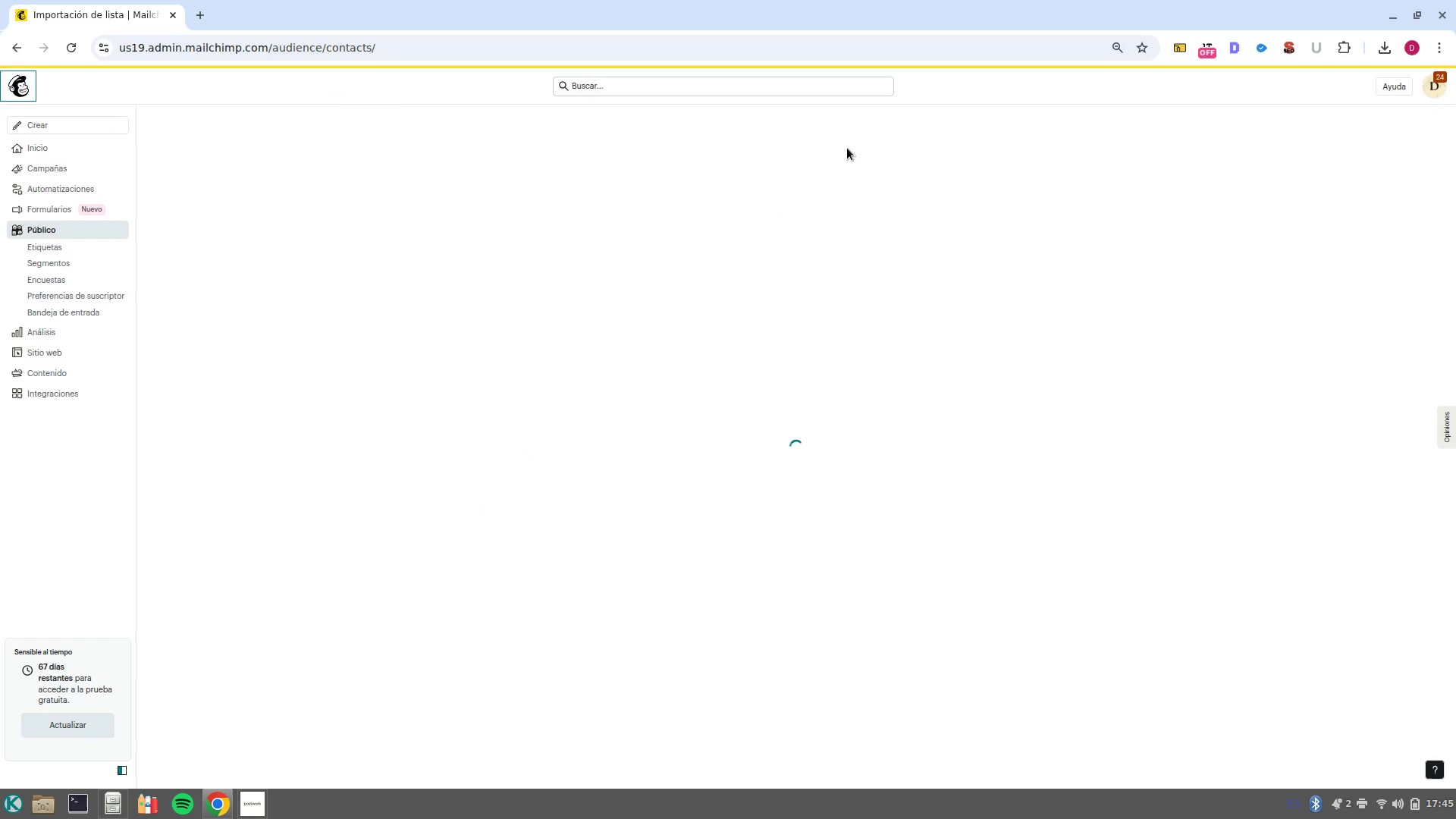 
left_click([1224, 132])
 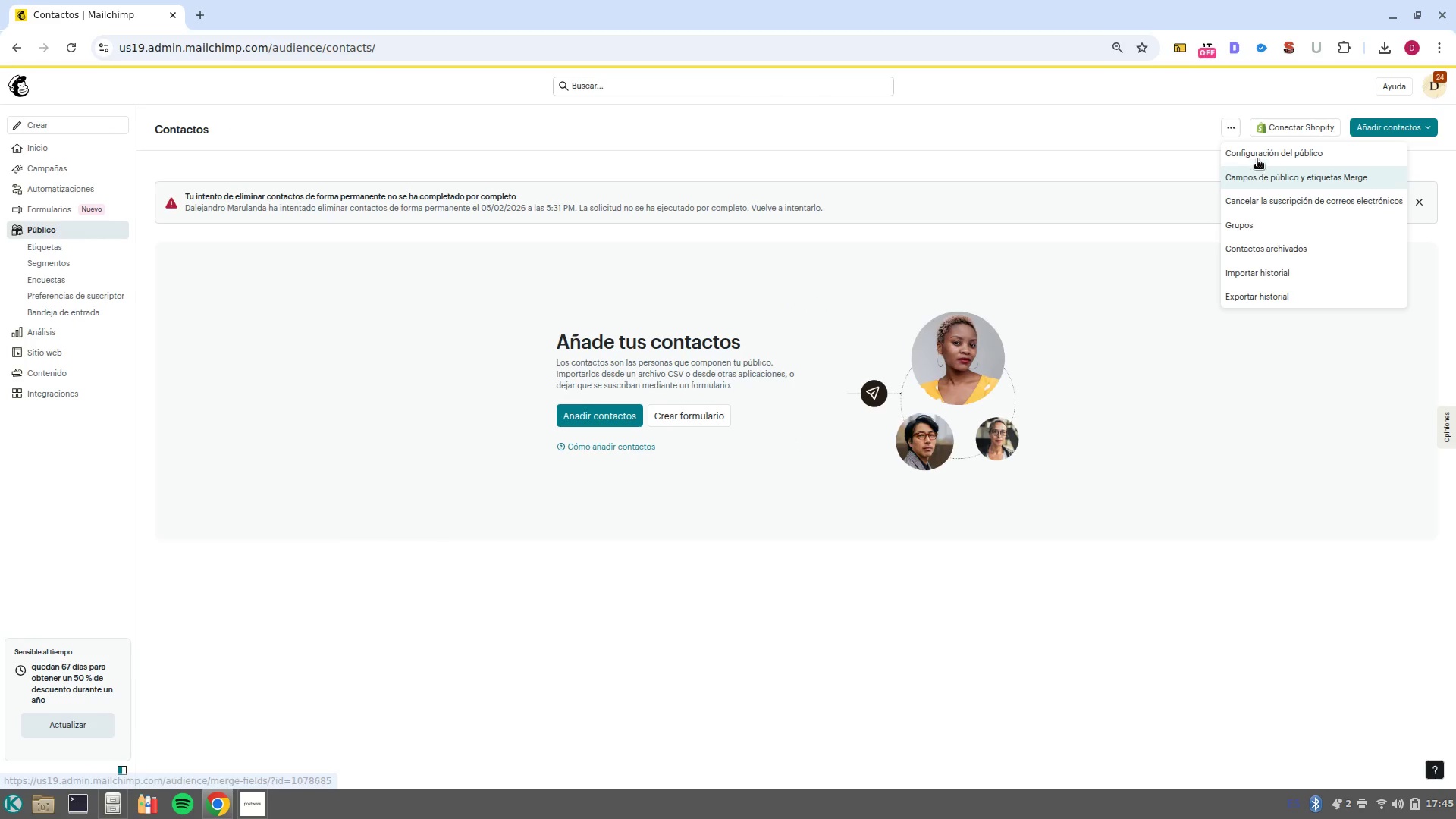 
left_click([1257, 158])
 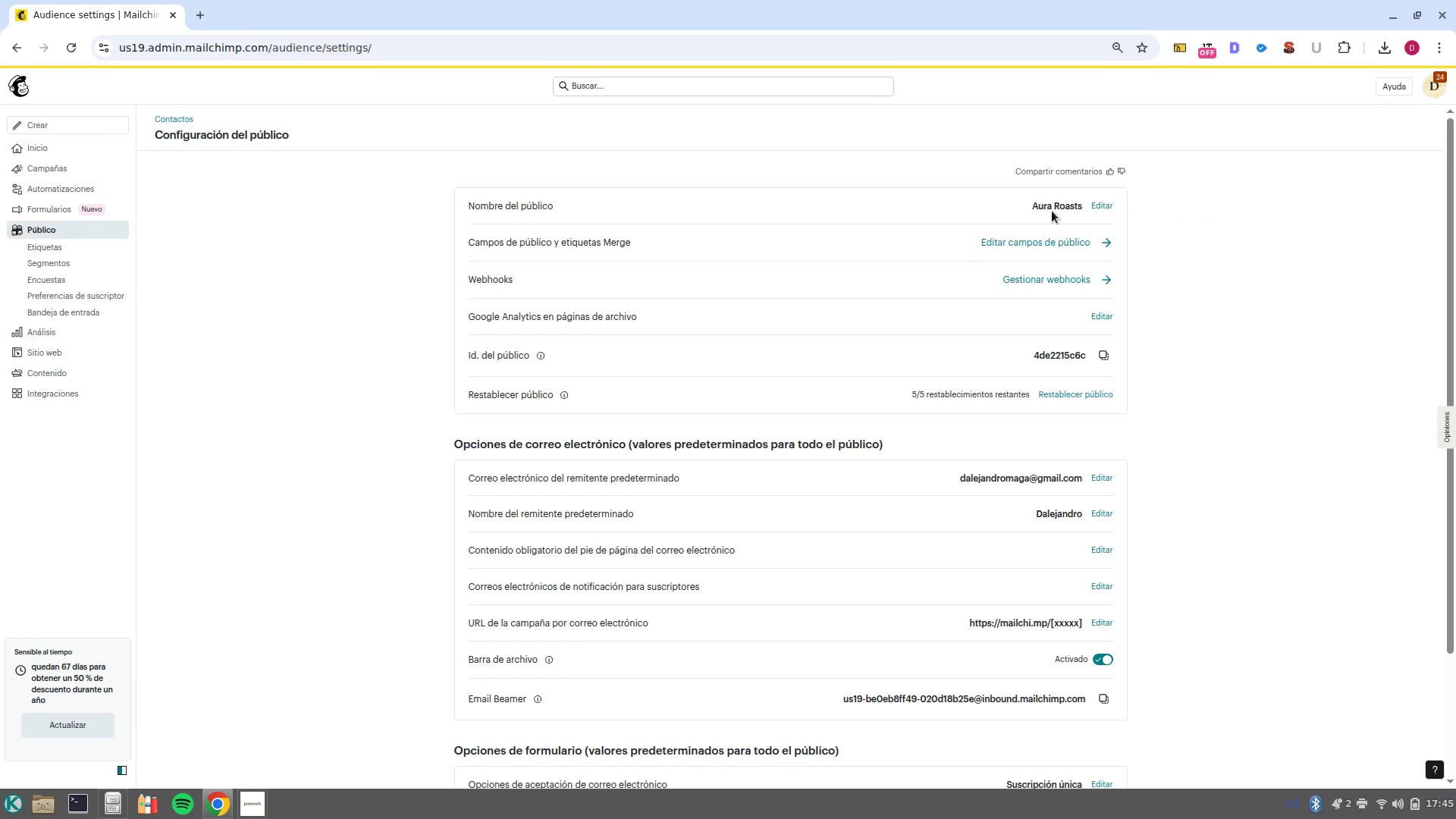 
left_click([1101, 208])
 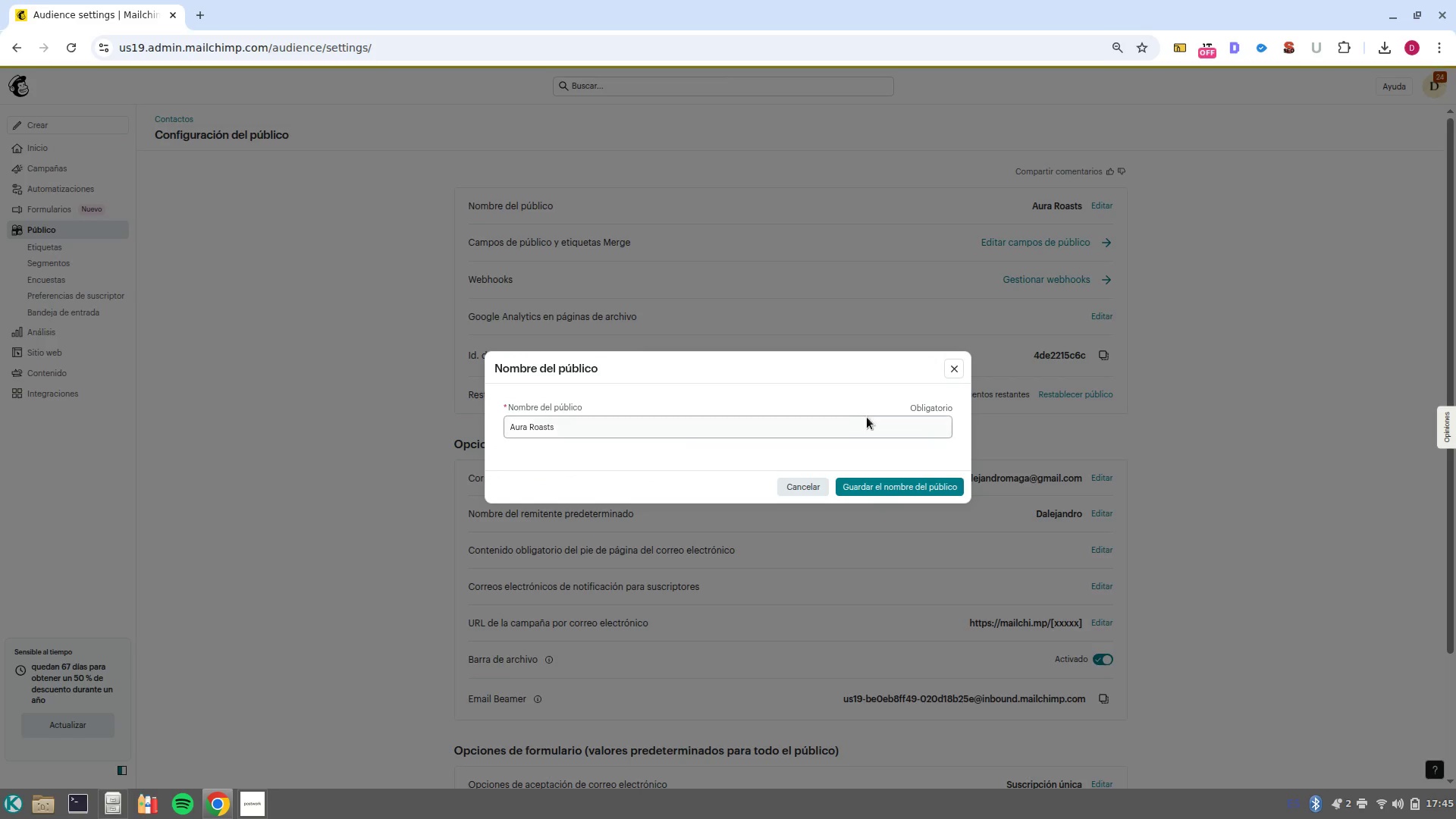 
double_click([859, 419])
 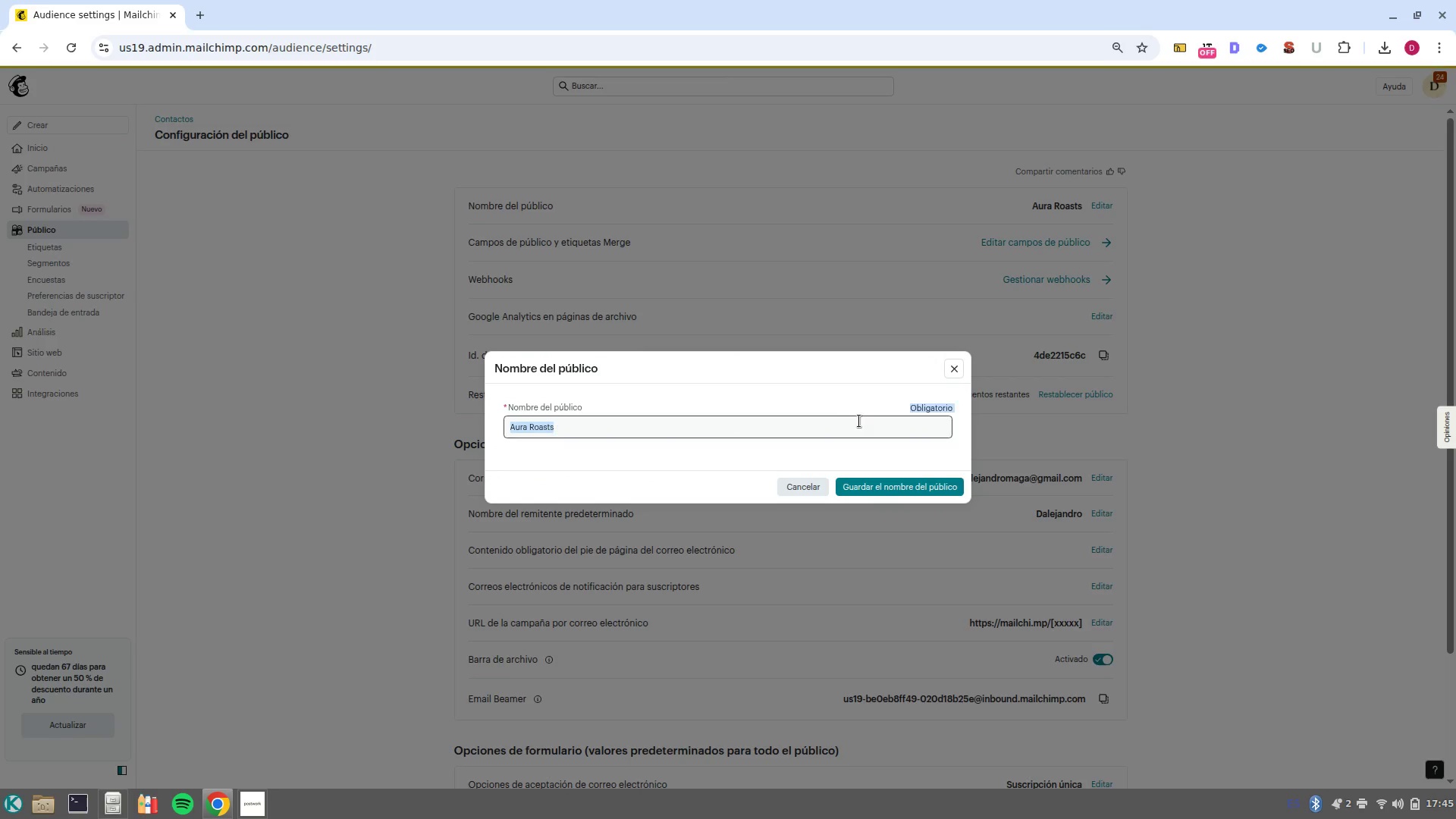 
left_click([859, 421])
 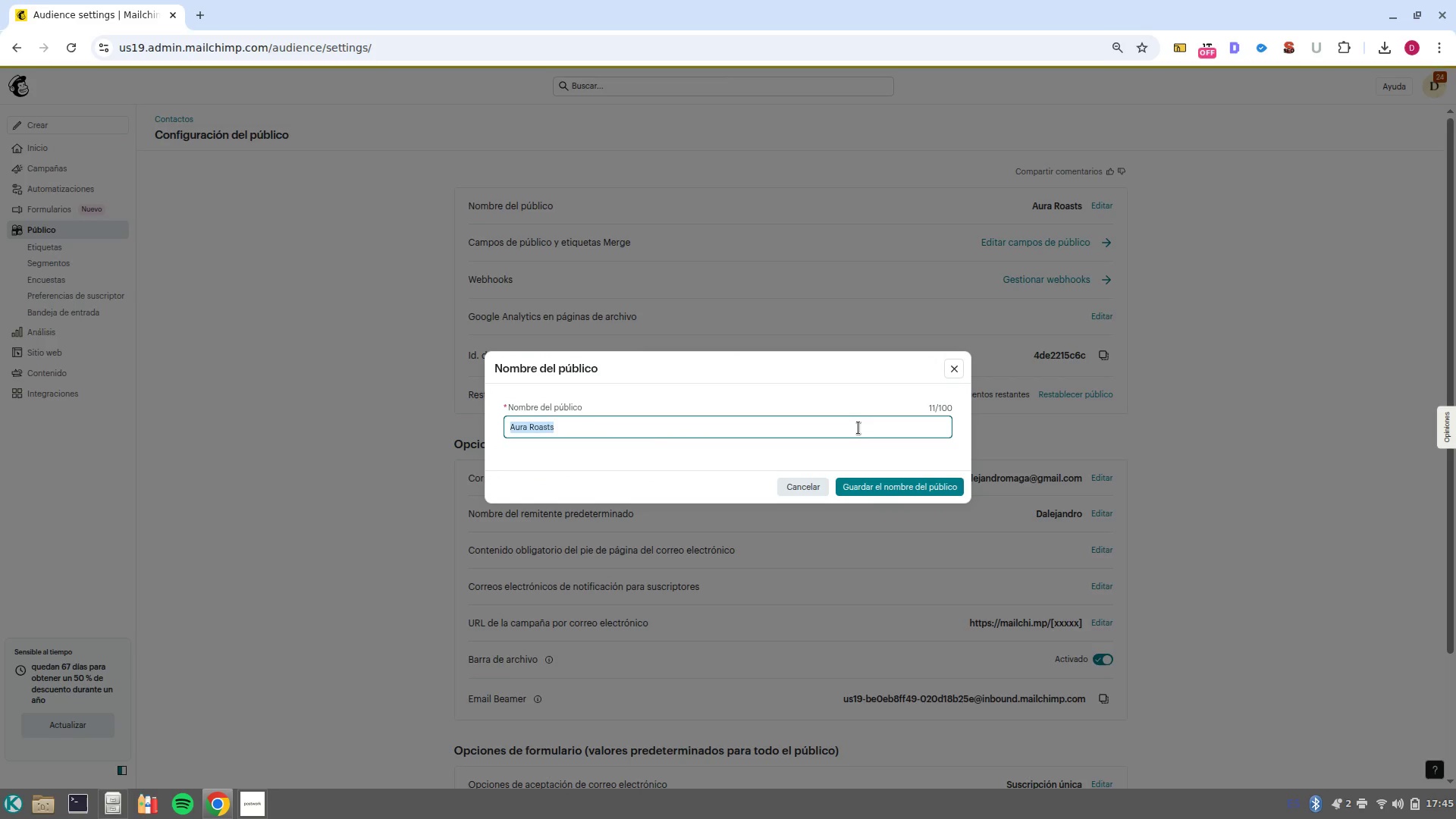 
key(Control+V)
 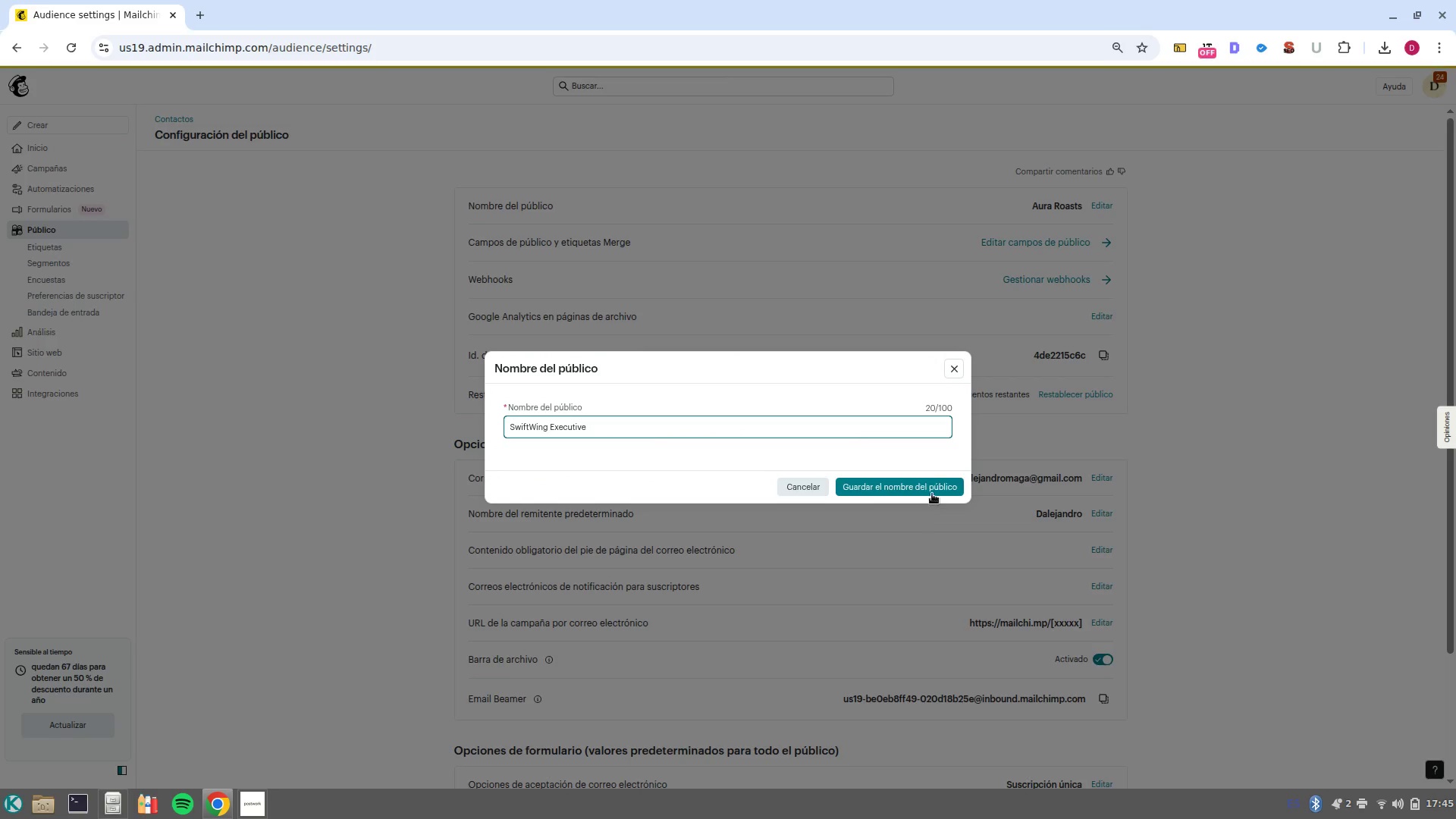 
left_click([929, 486])
 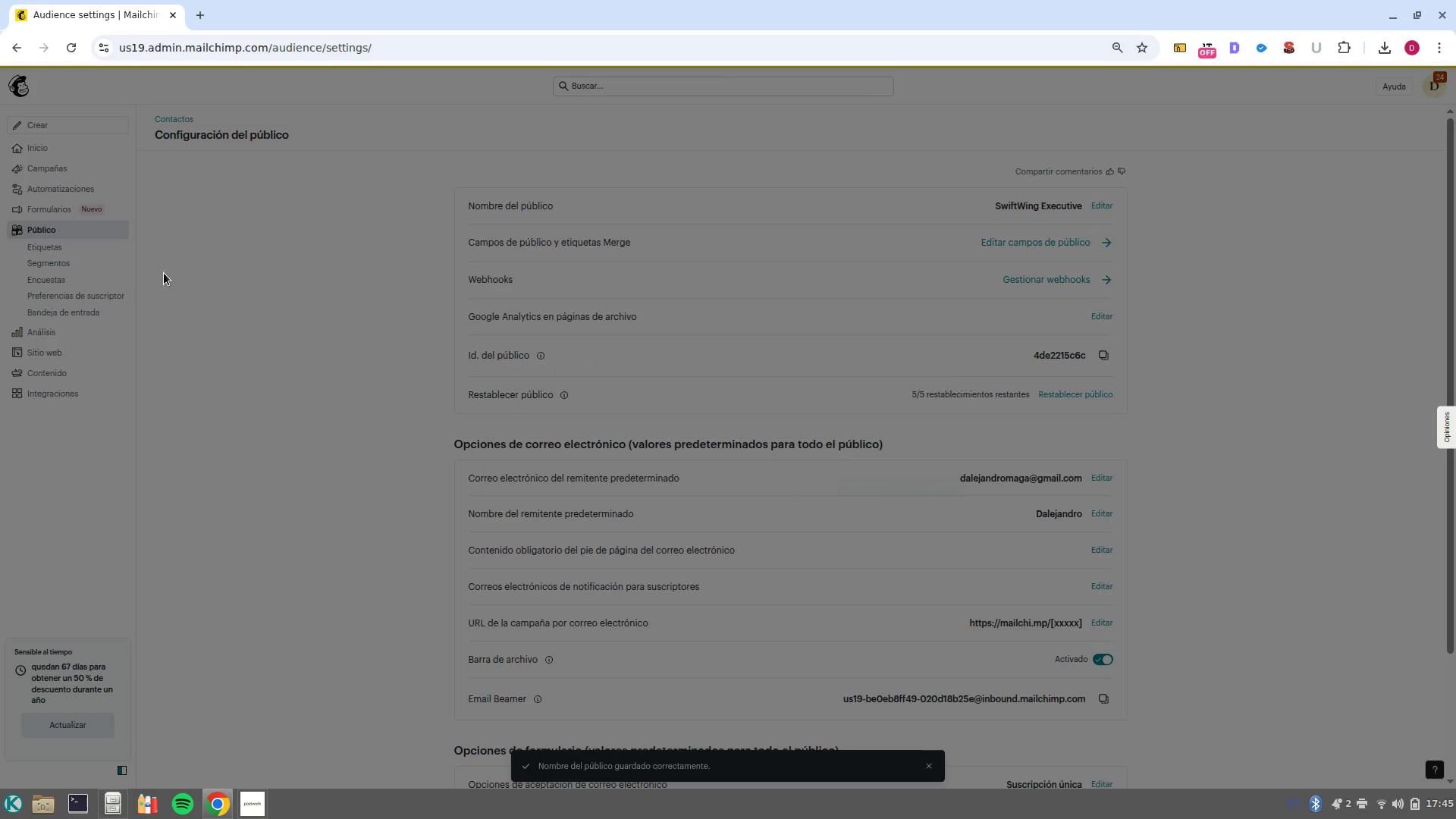 
mouse_move([93, 237])
 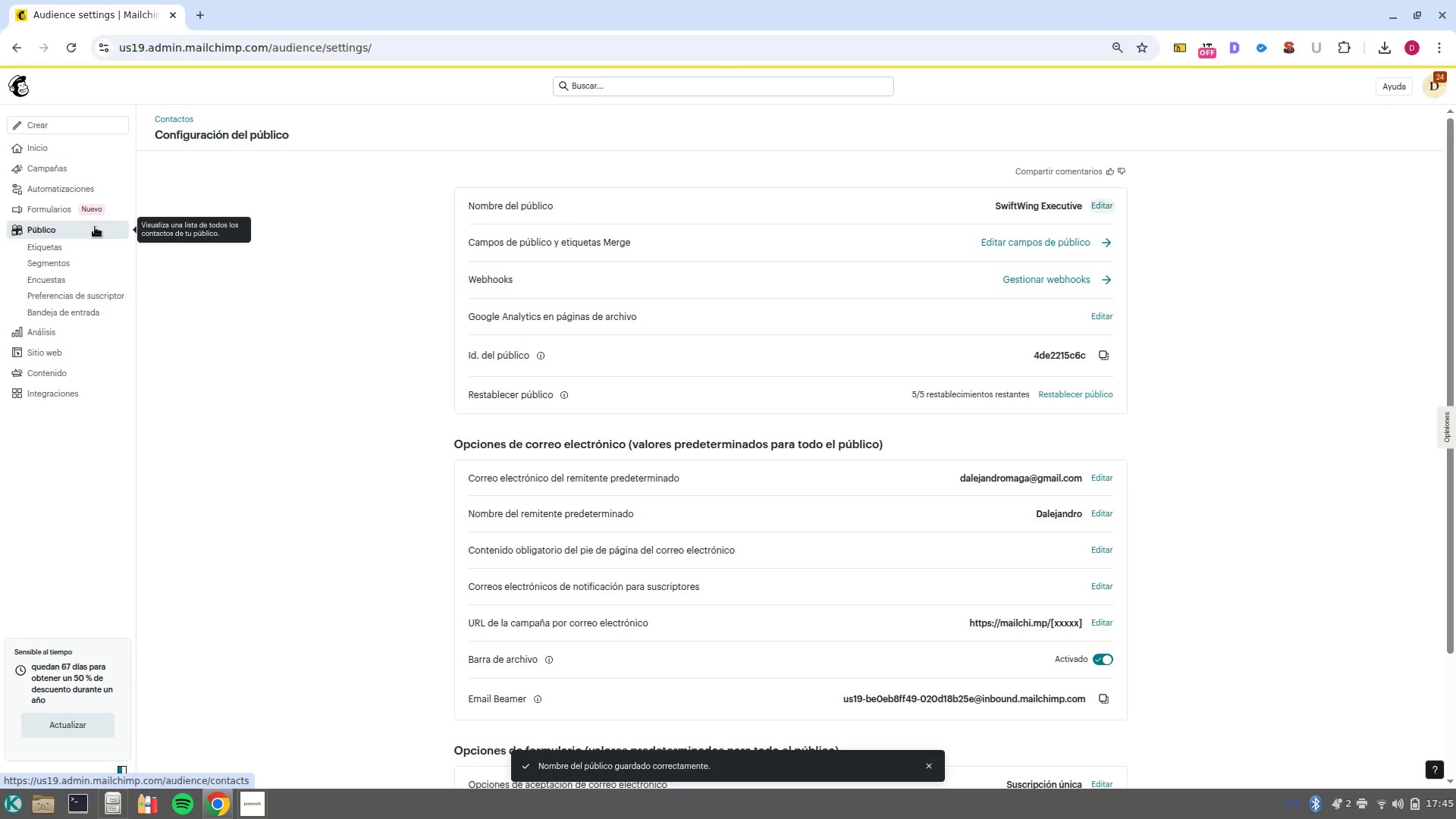 
left_click([95, 227])
 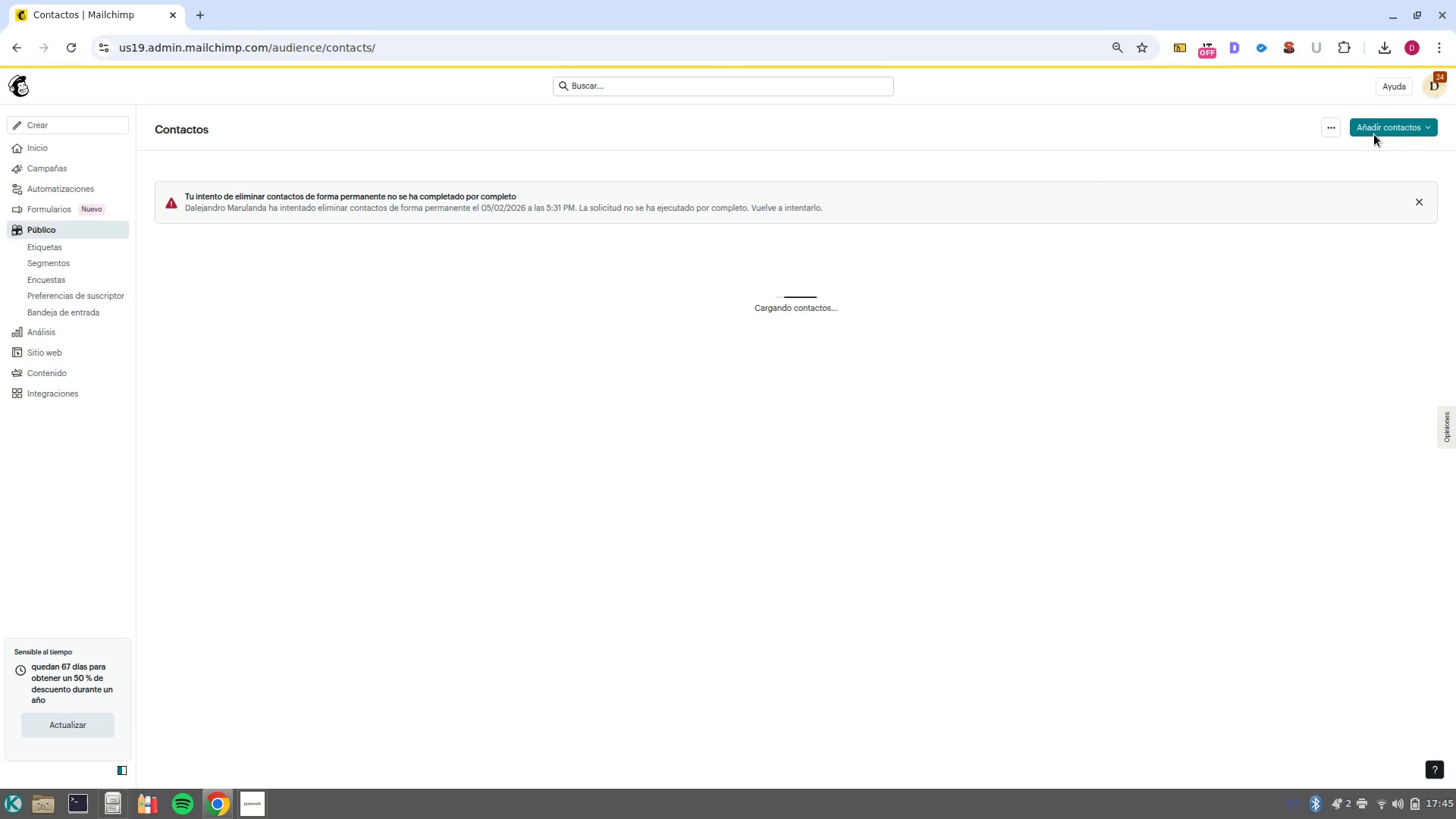 
left_click([1392, 130])
 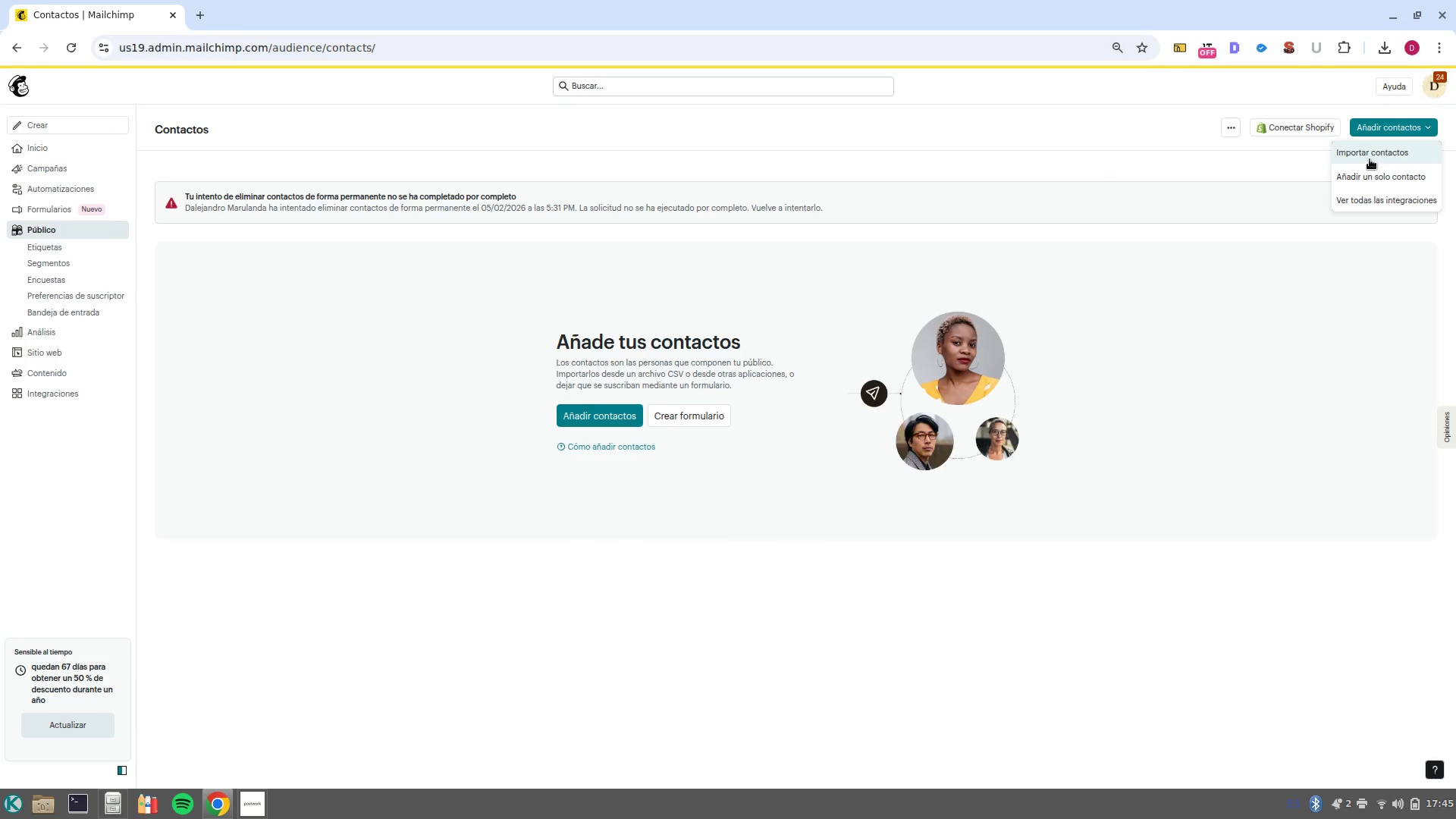 
left_click([1370, 159])
 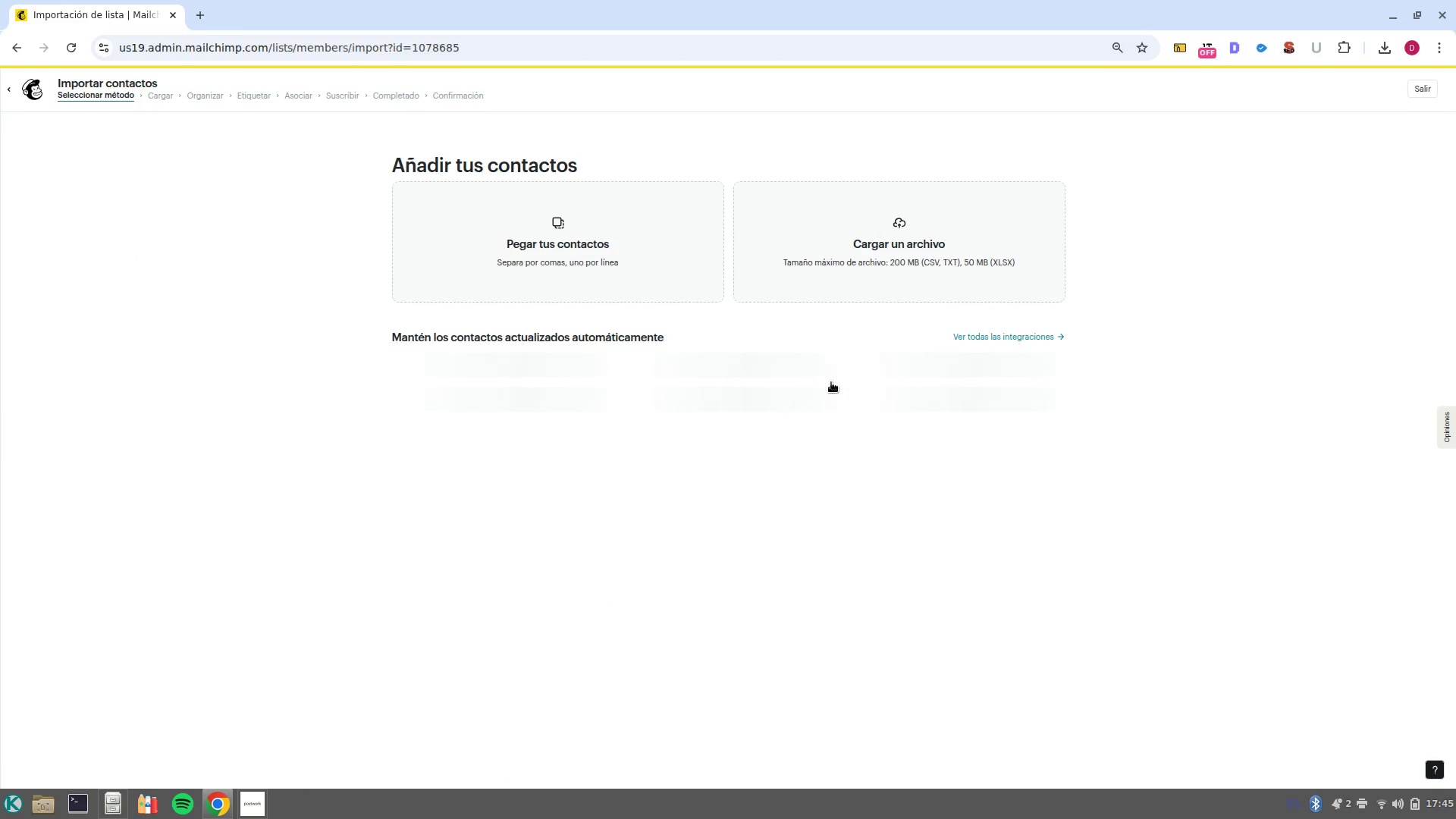 
left_click([968, 238])
 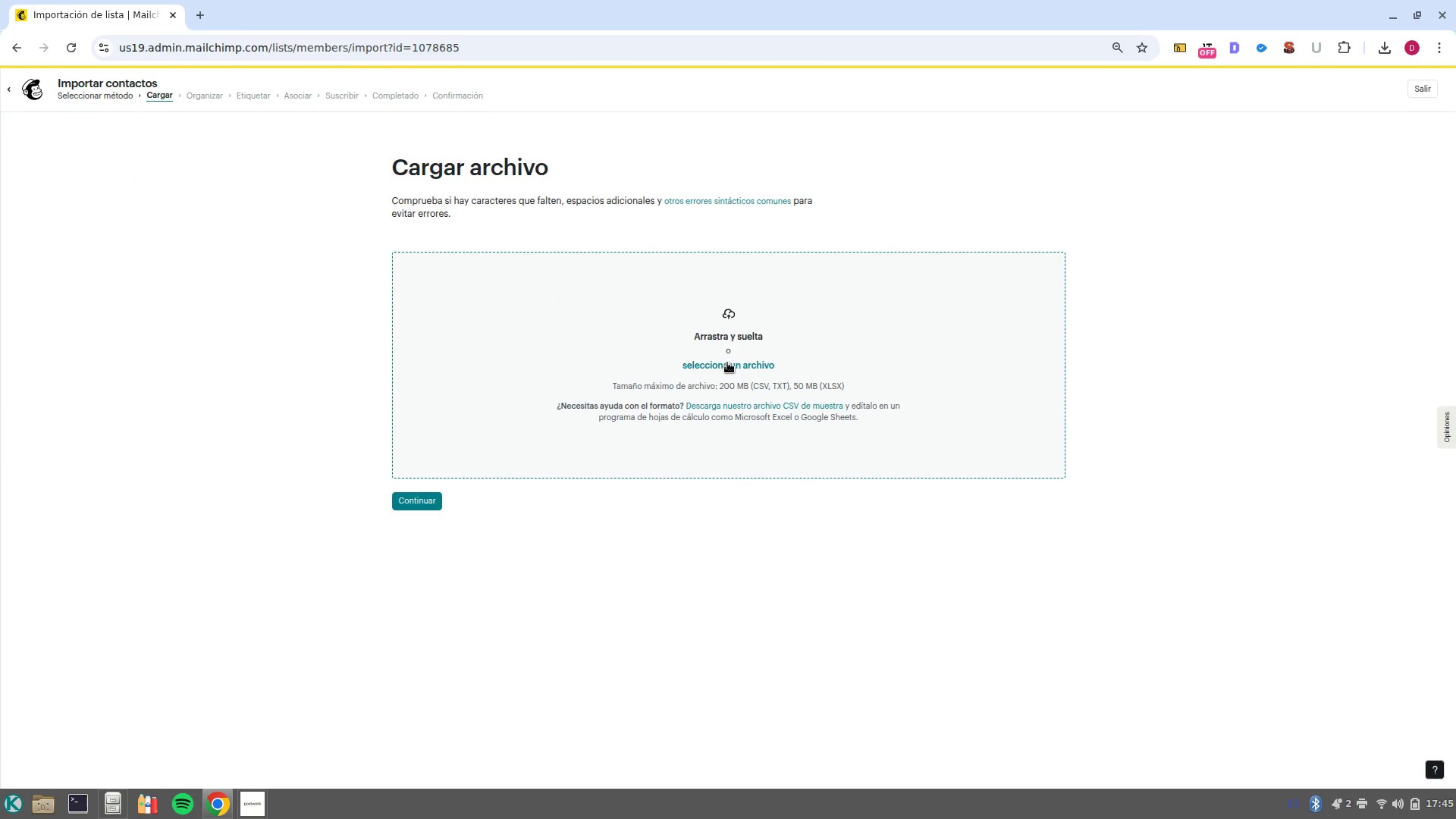 
left_click([729, 373])
 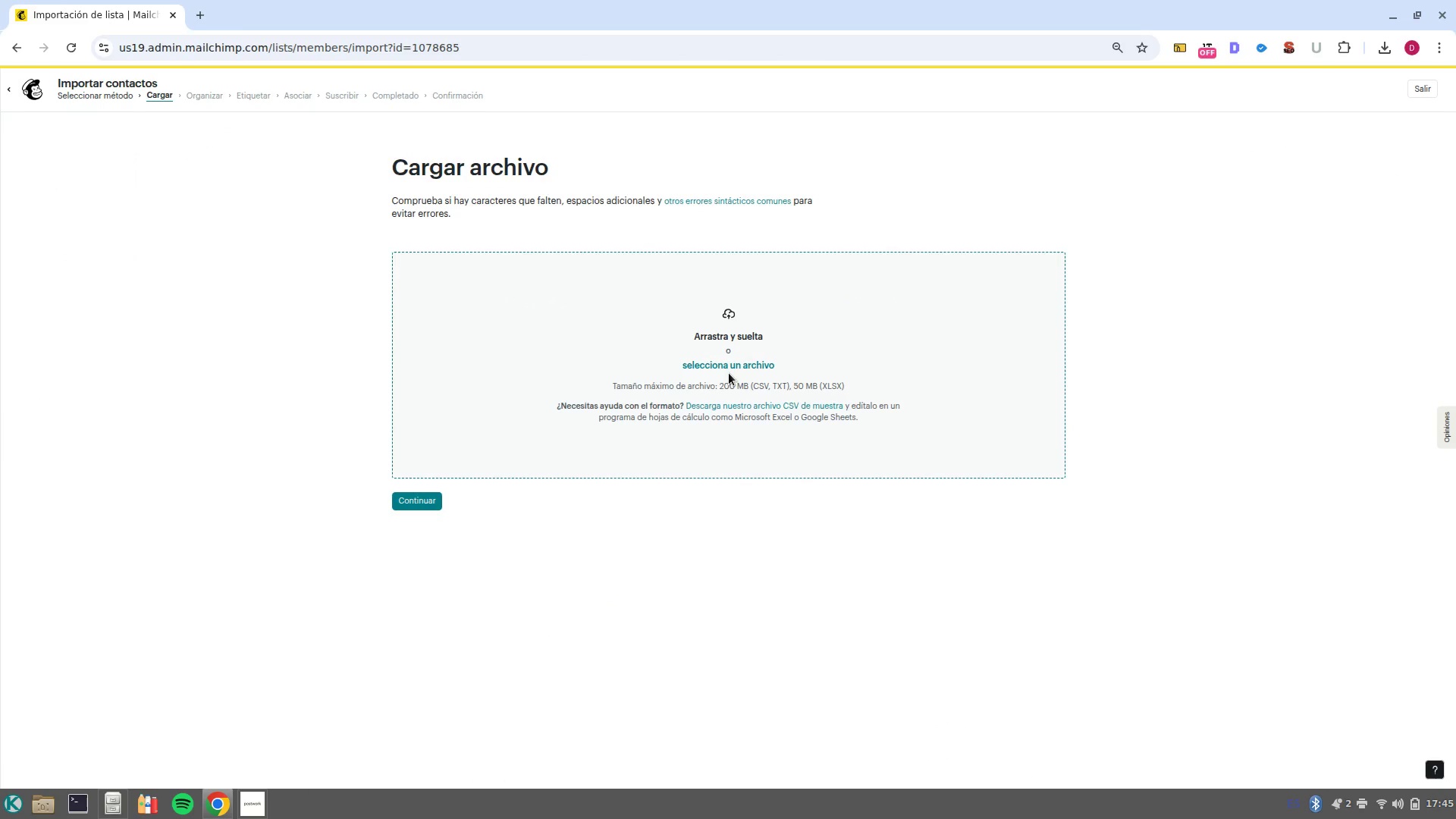 
left_click([729, 373])
 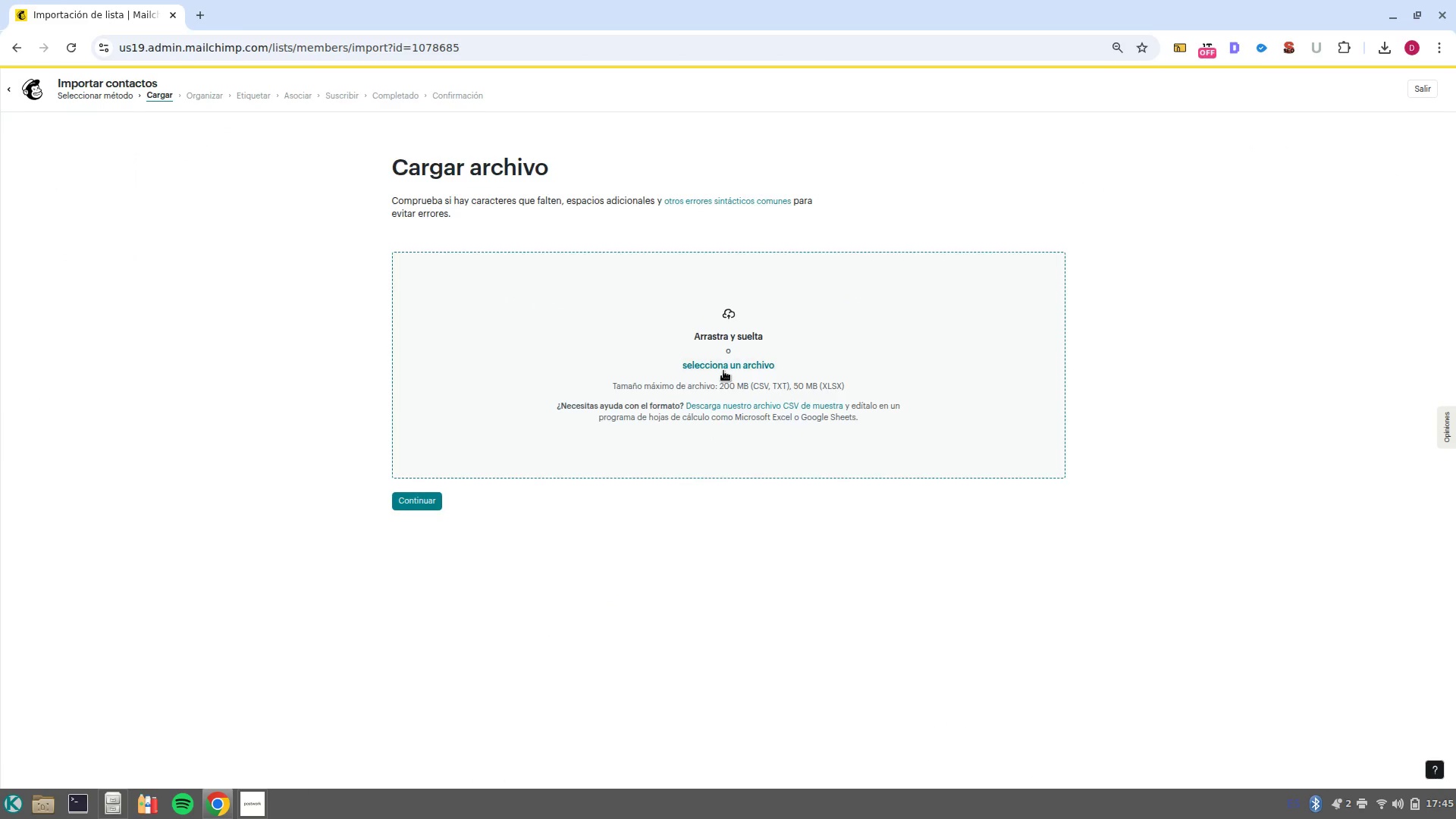 
left_click([723, 371])
 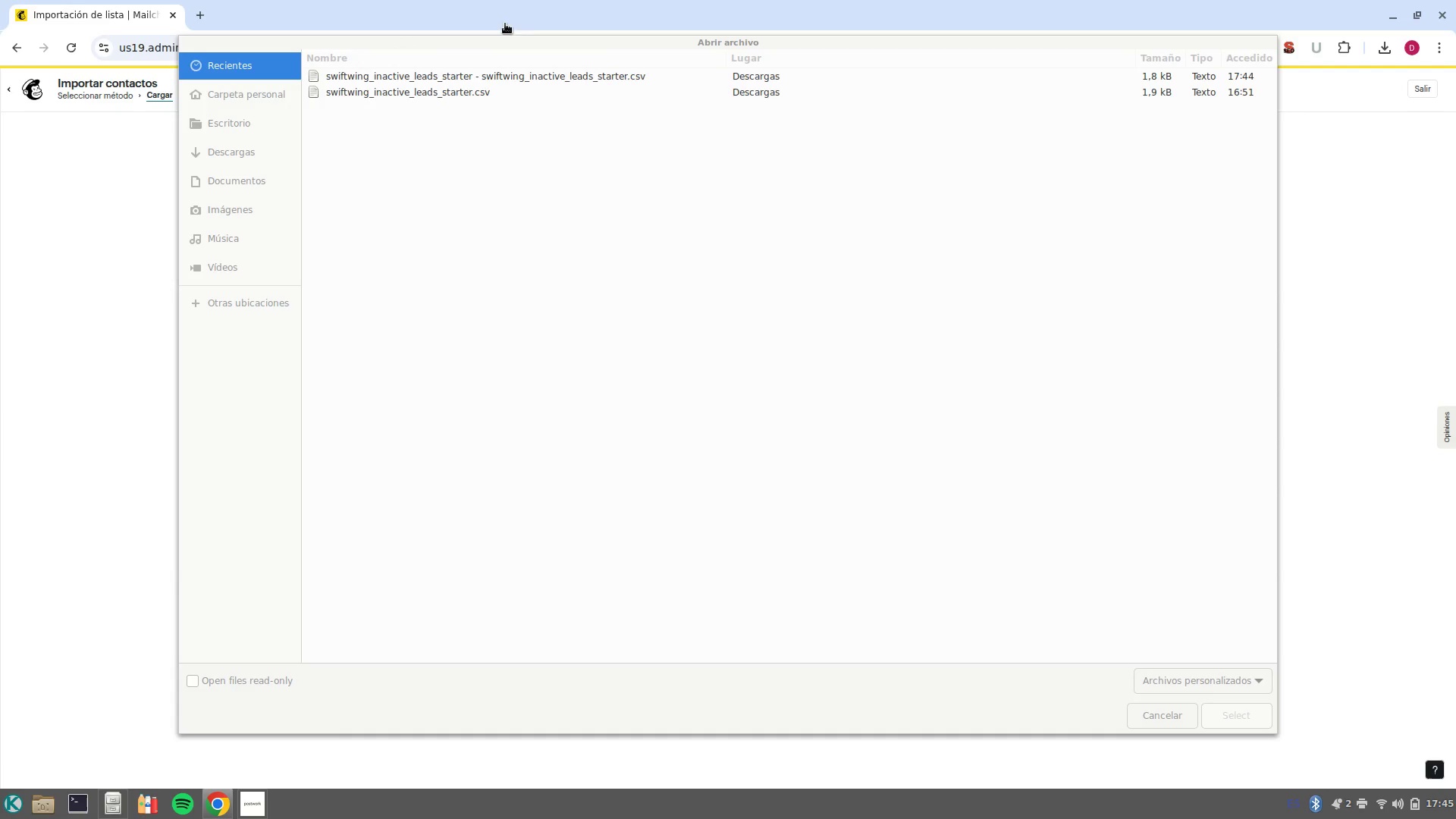 
left_click([553, 82])
 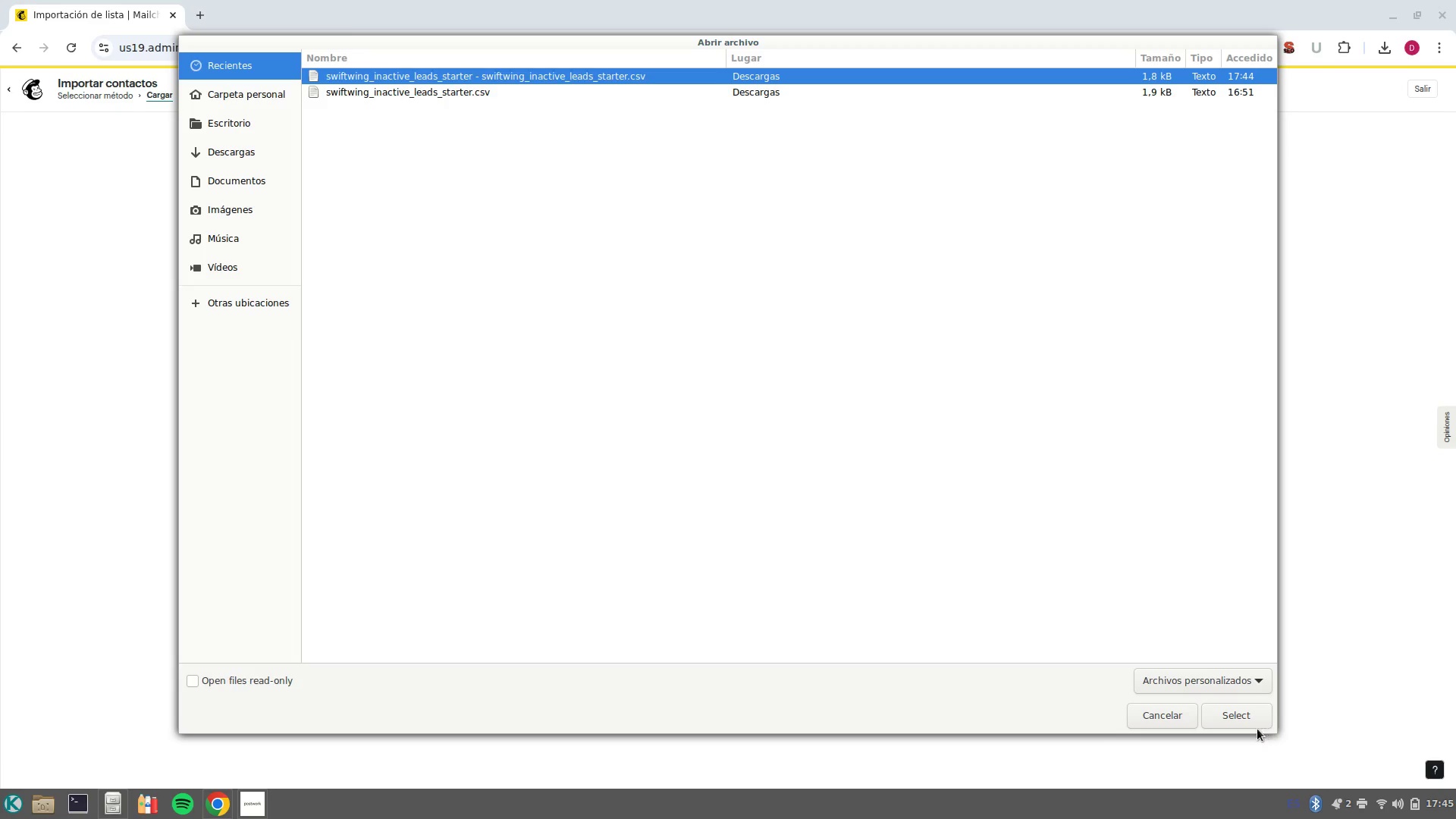 
left_click([1252, 711])
 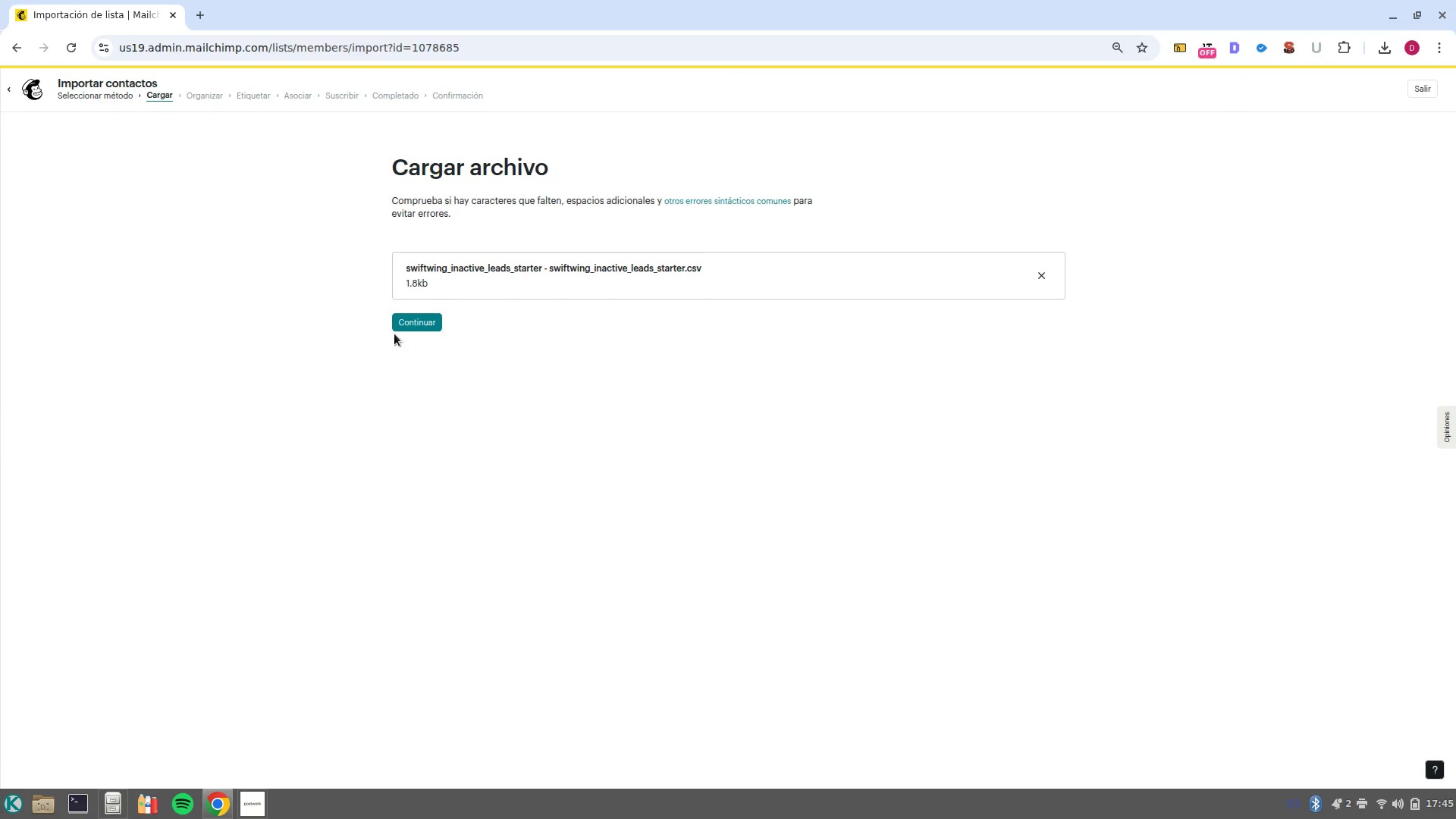 
left_click([397, 331])
 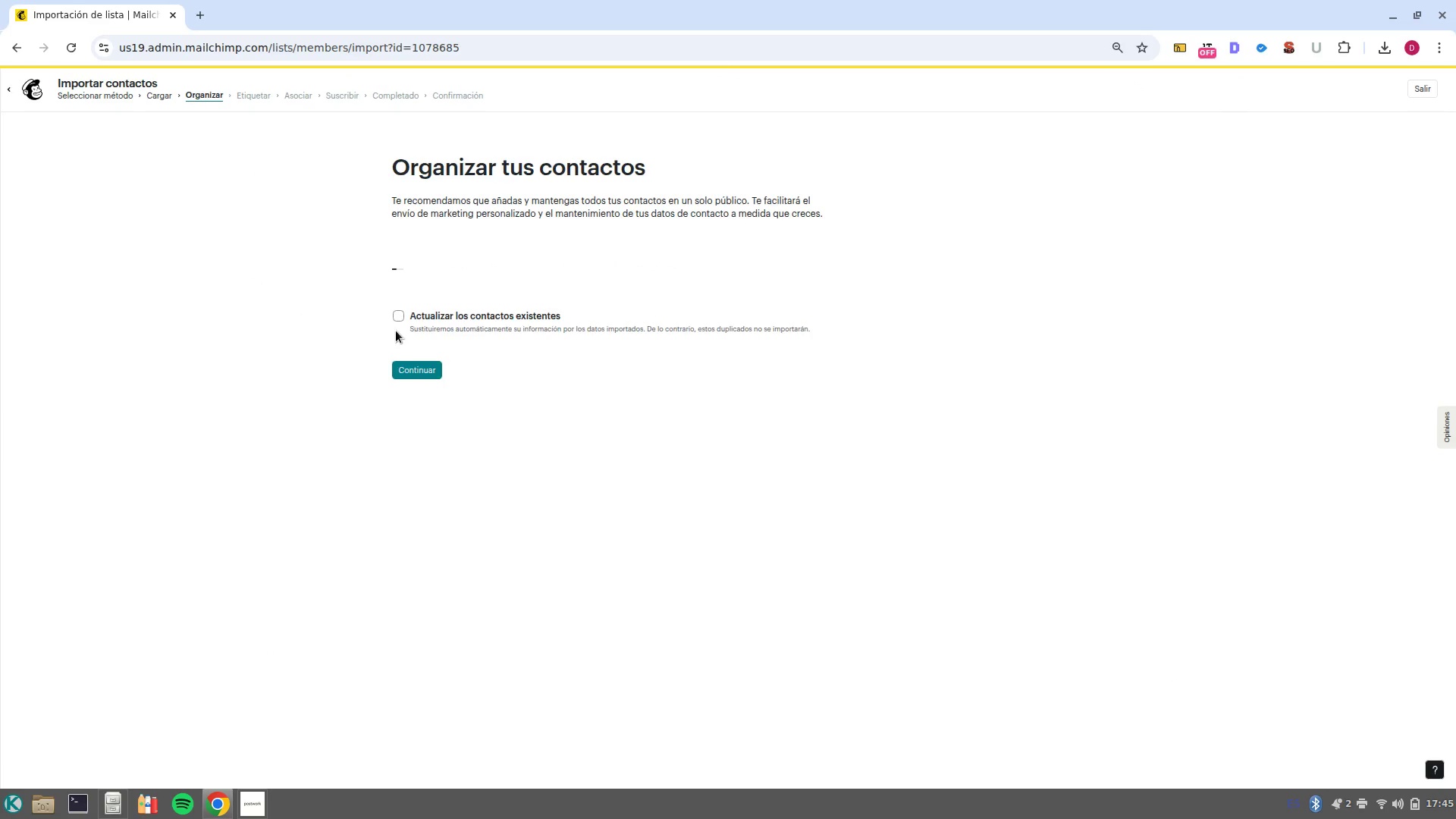 
wait(6.63)
 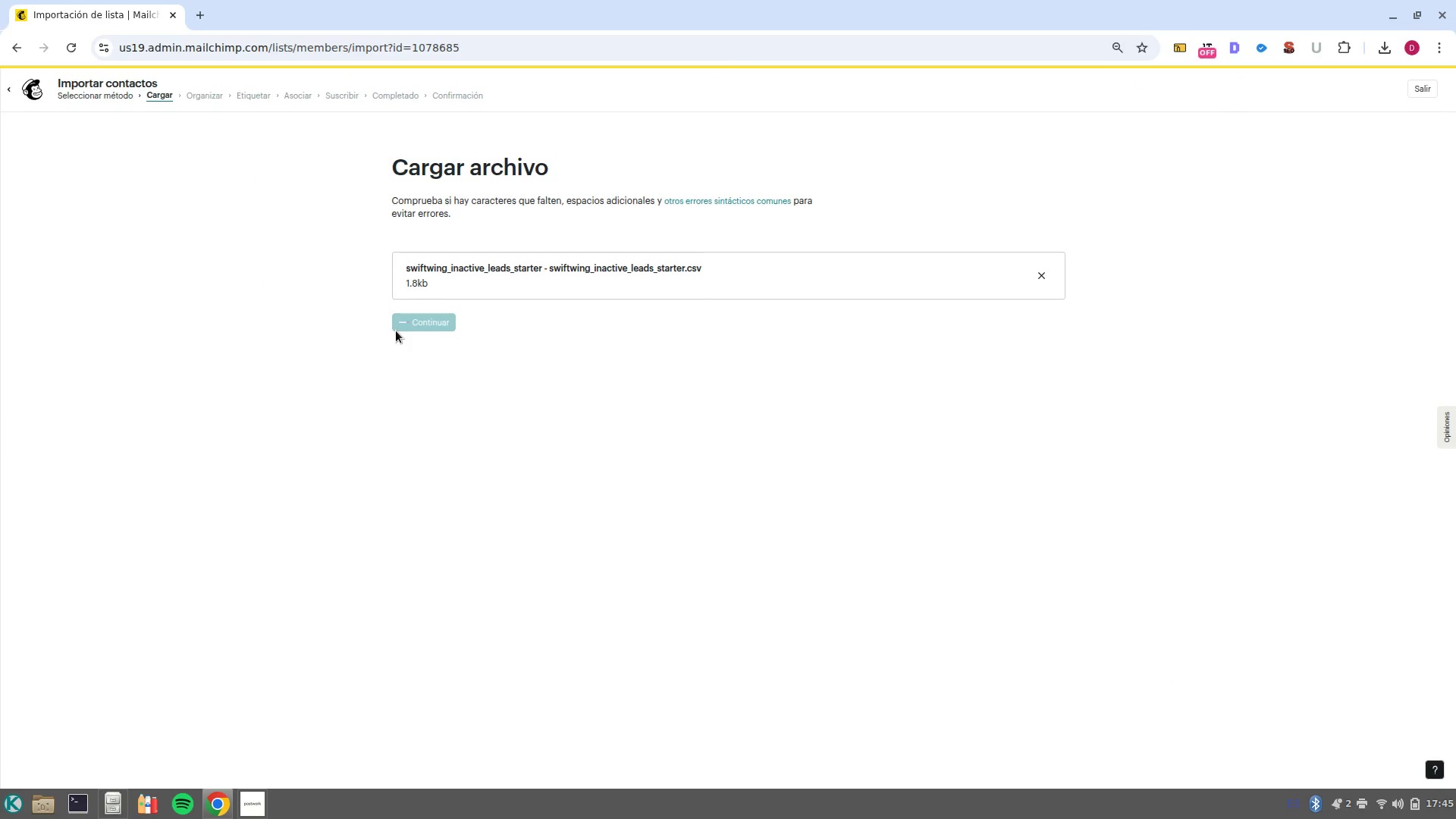 
left_click([427, 532])
 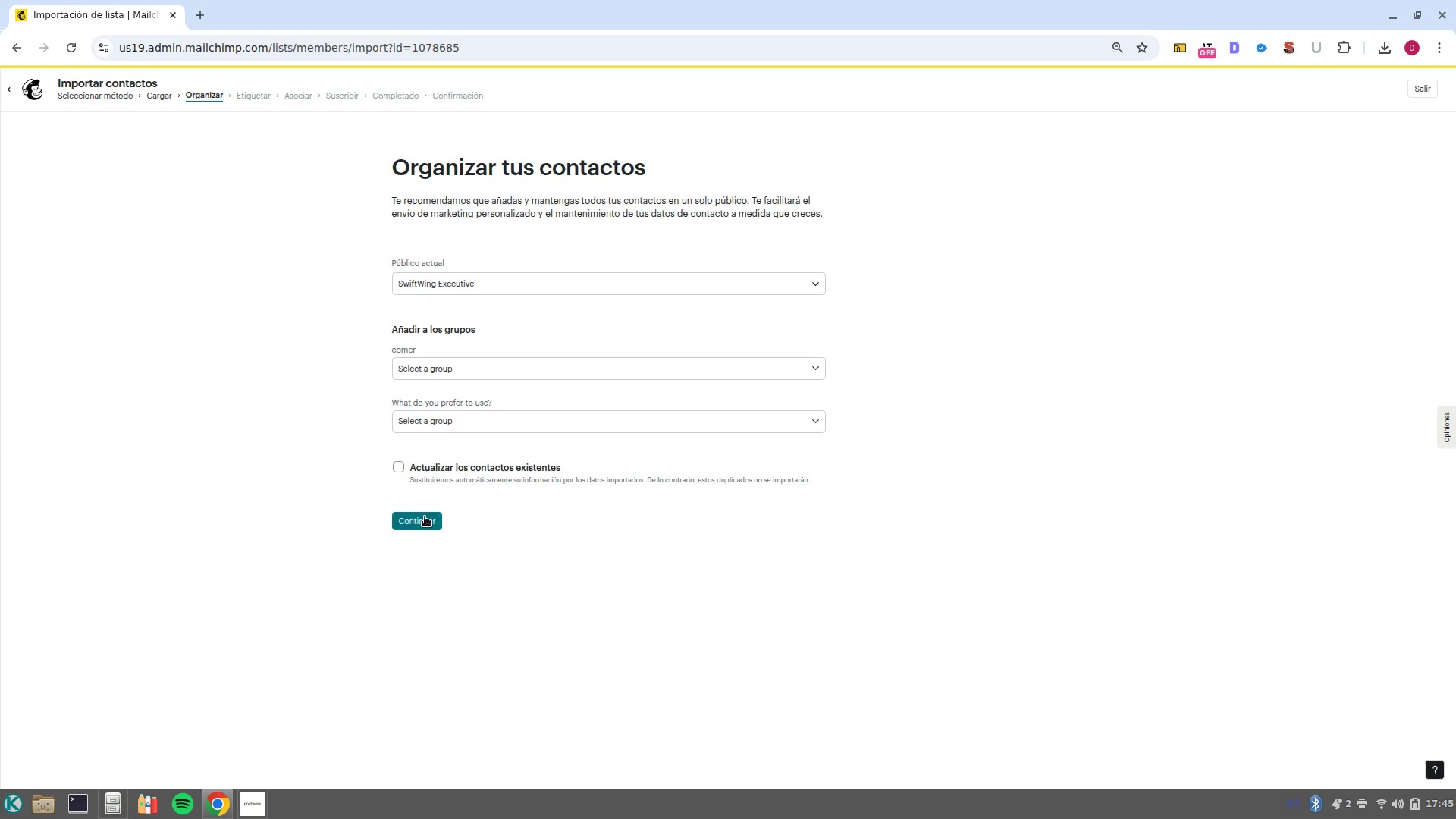 
left_click([425, 516])
 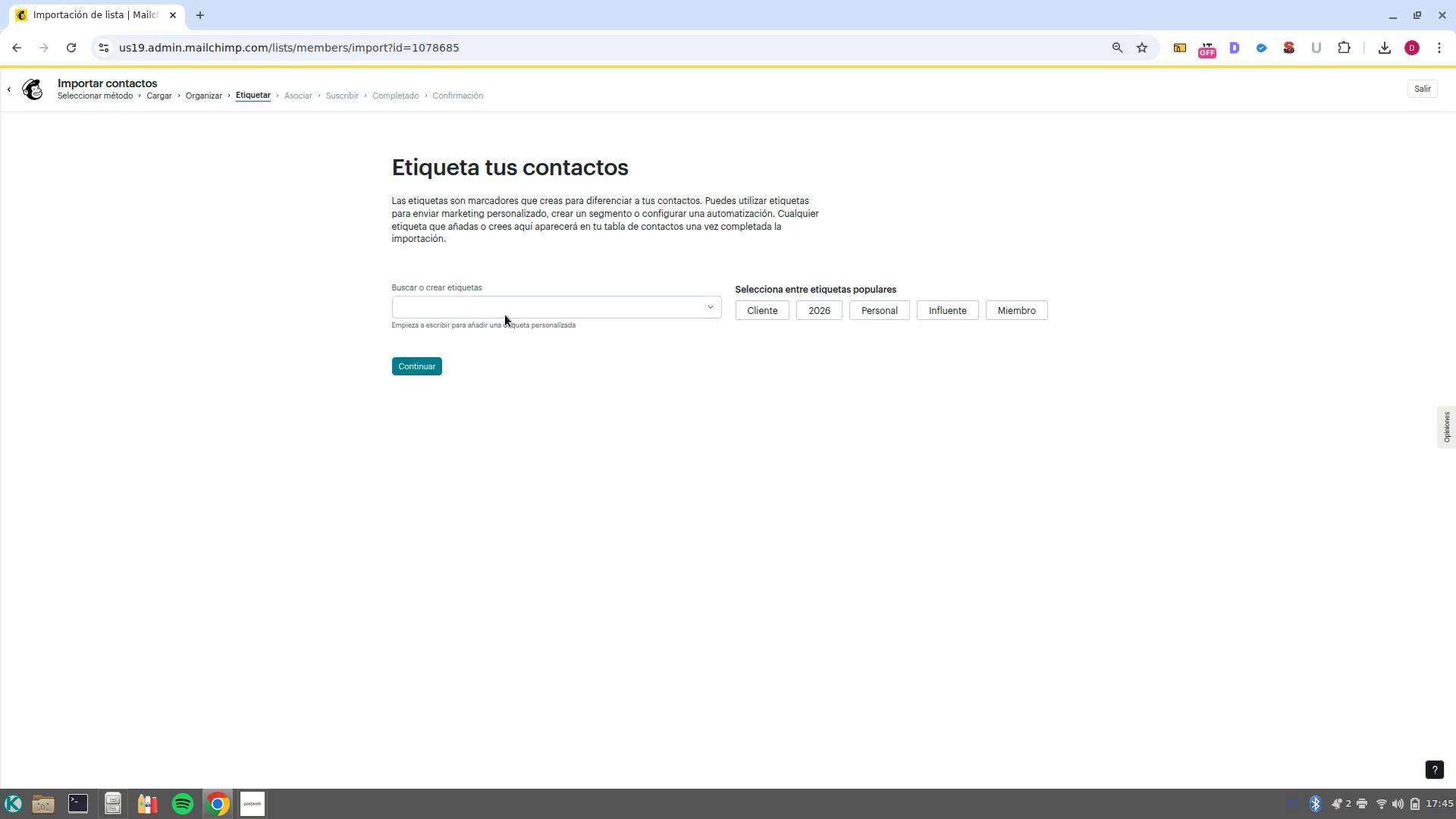 
left_click([516, 312])
 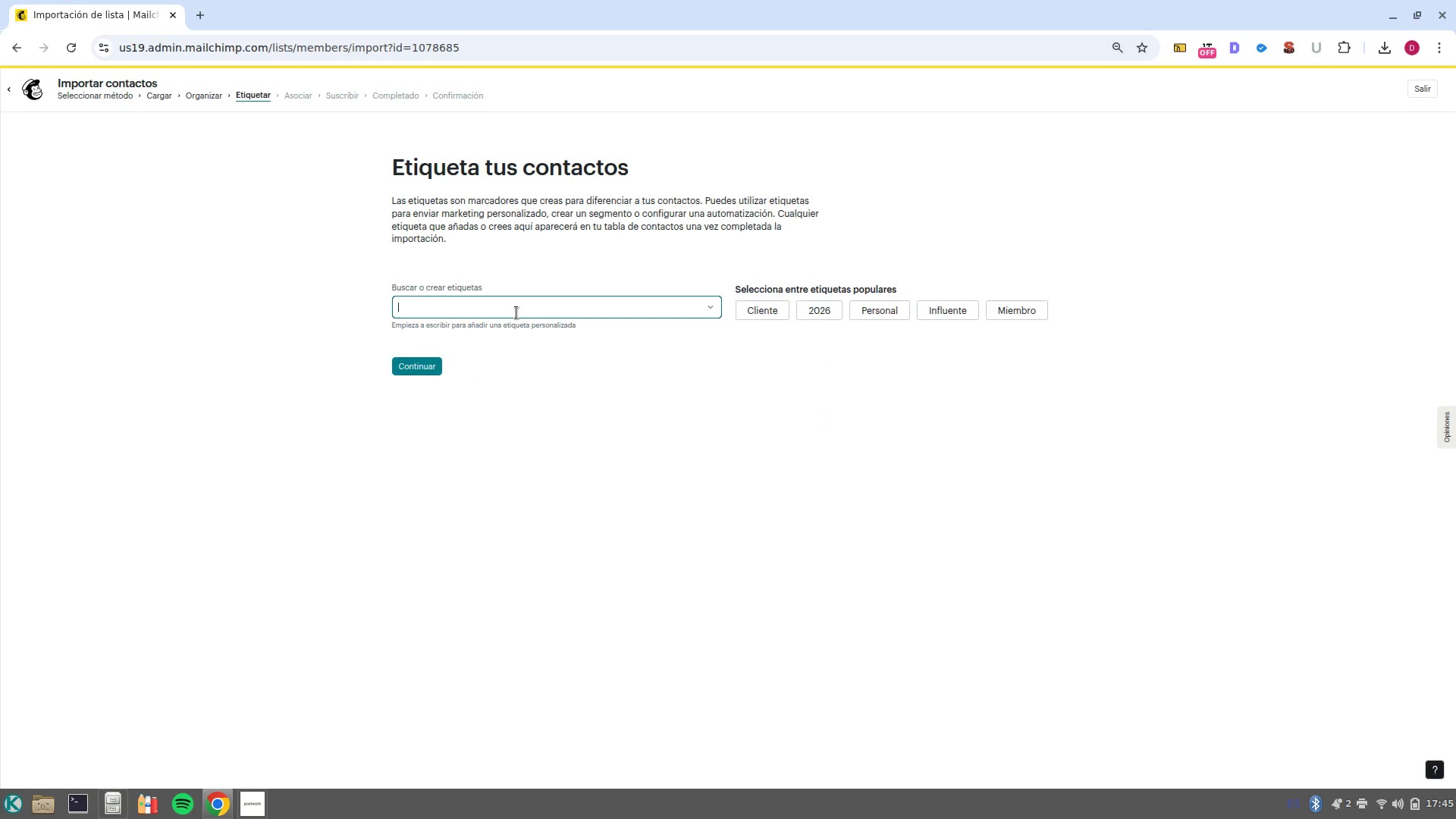 
type(Swift?Master>list)
 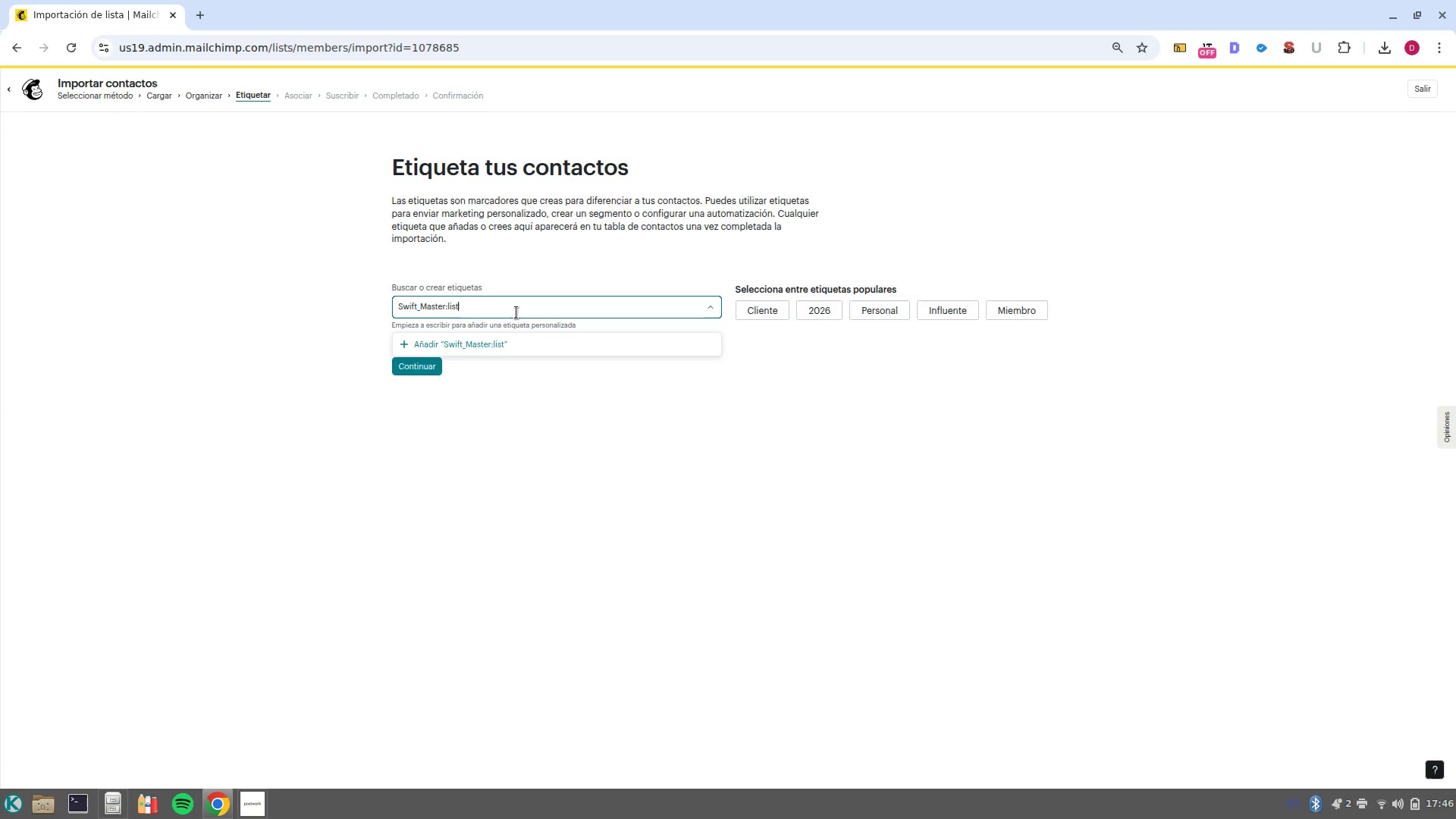 
key(Control+ArrowLeft)
 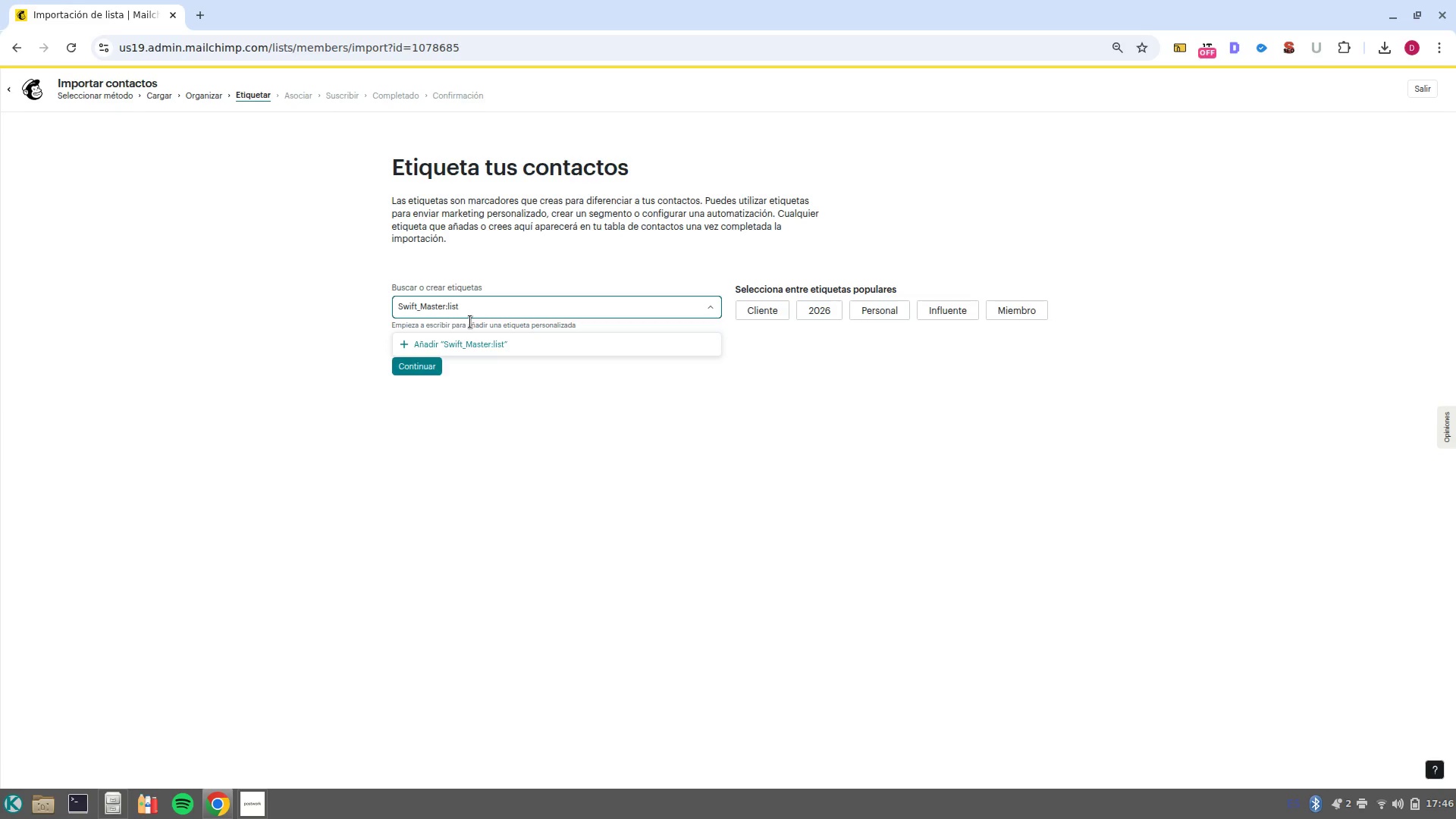 
key(Backspace)
 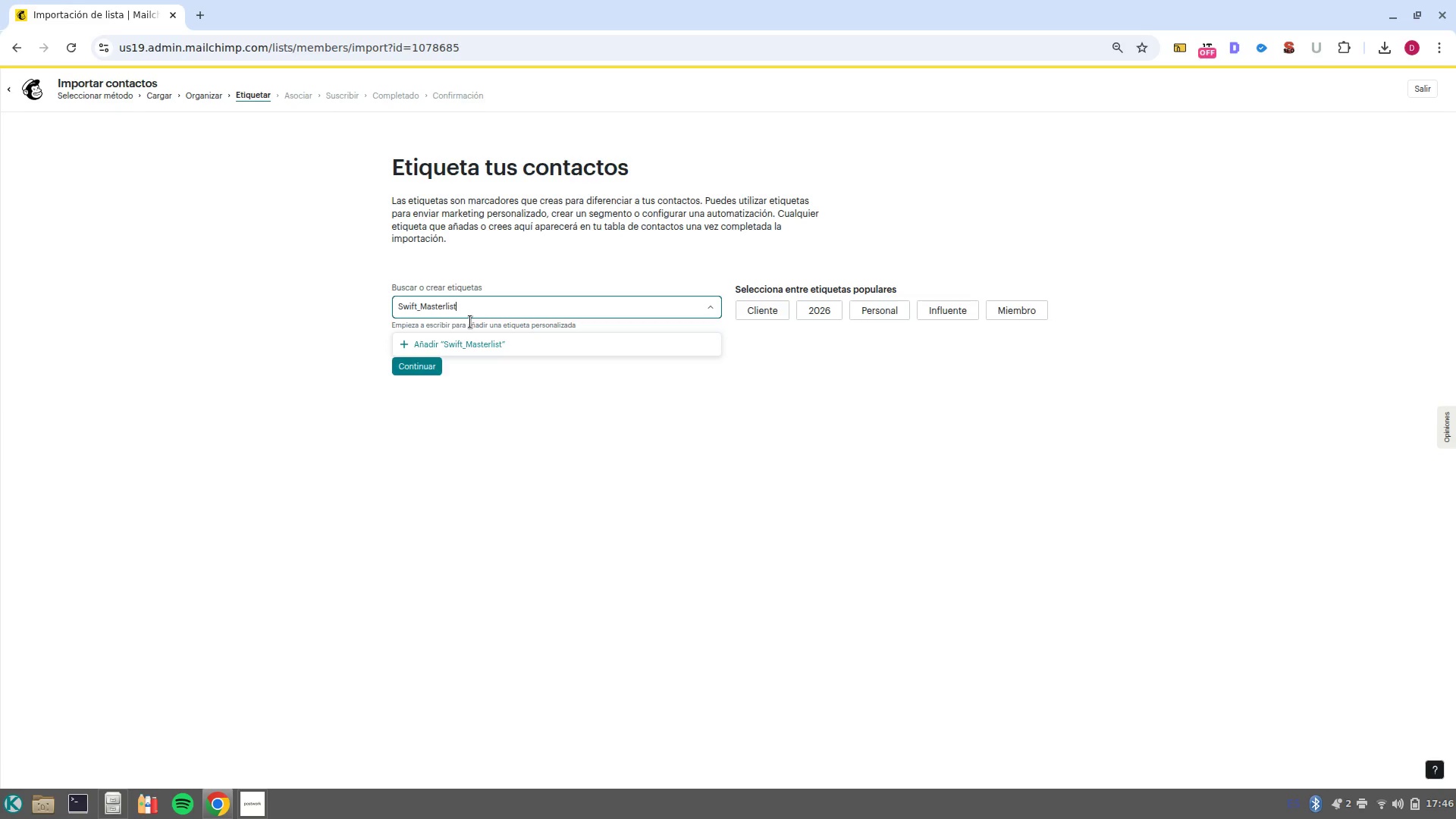 
key(Shift+Slash)
 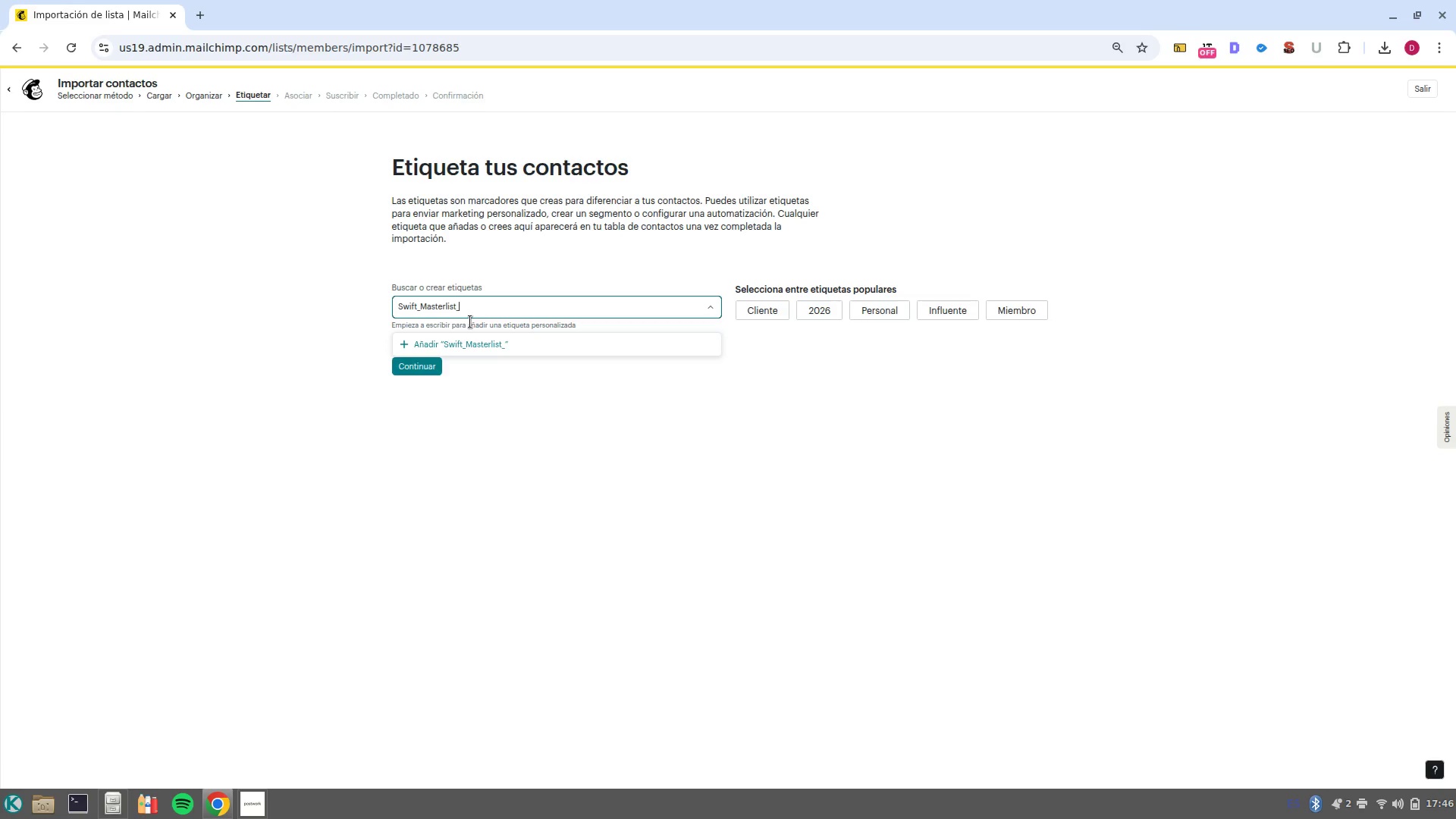 
key(Backspace)
 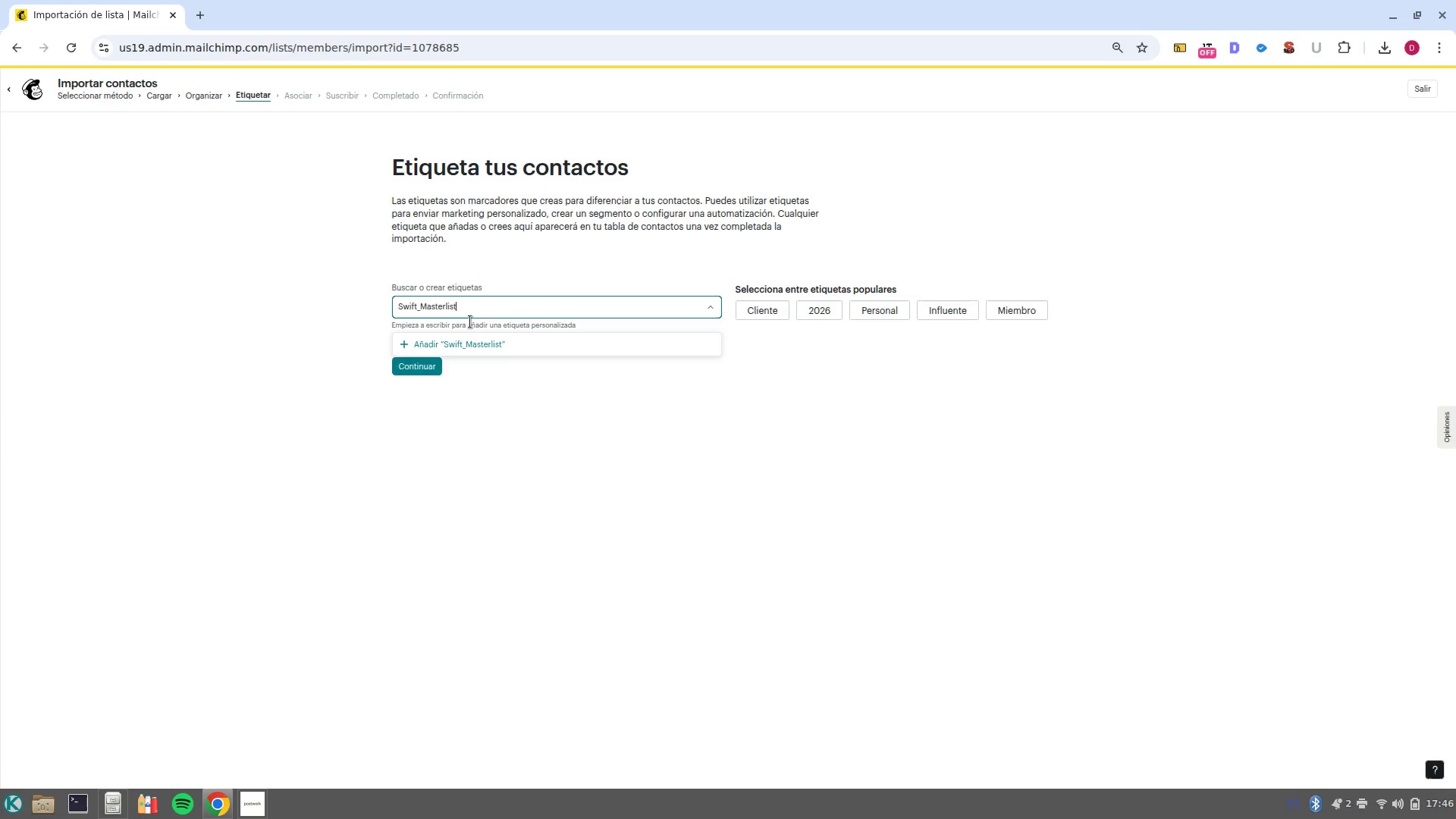 
key(Control+ArrowLeft)
 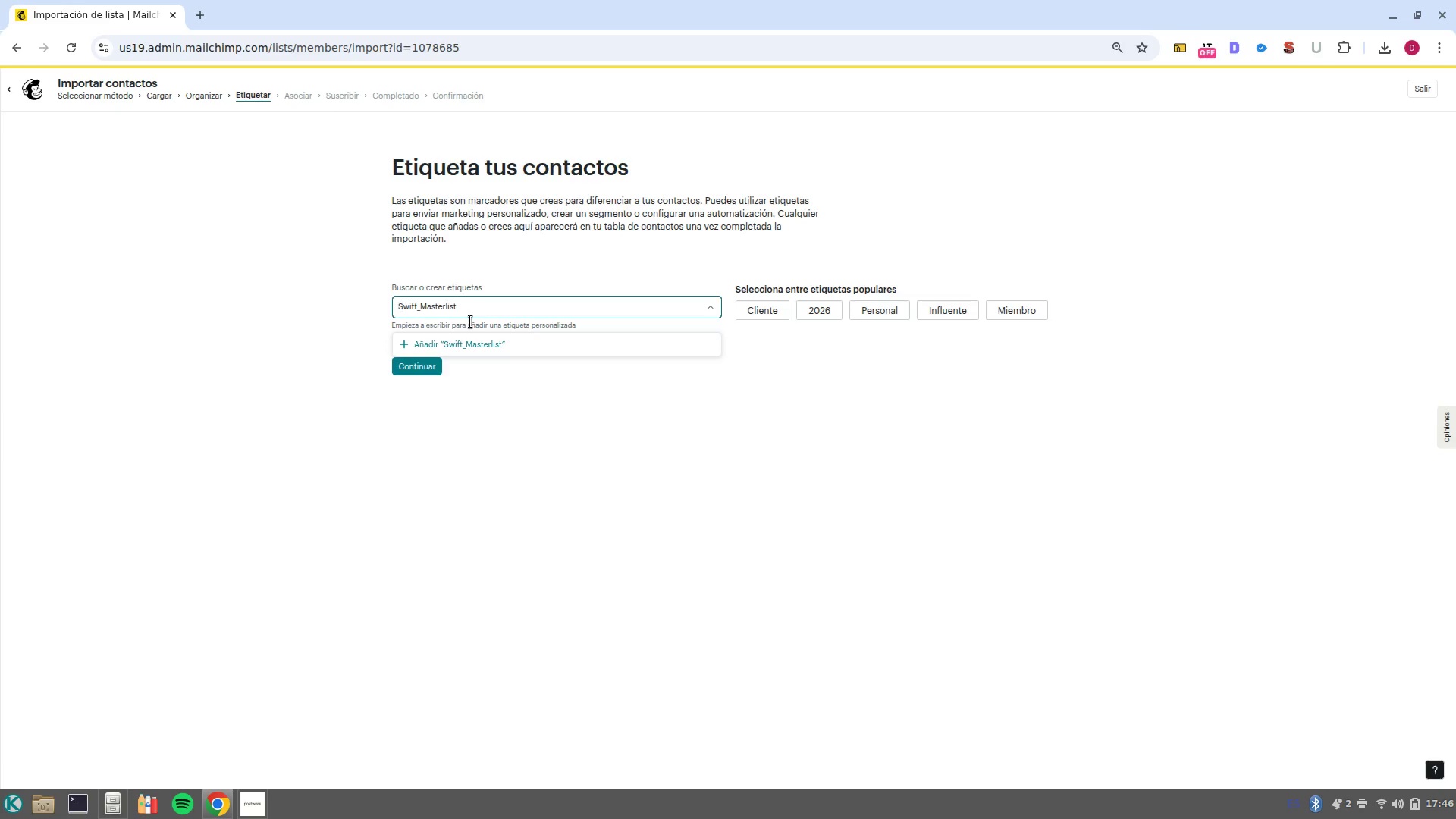 
key(ArrowRight)
 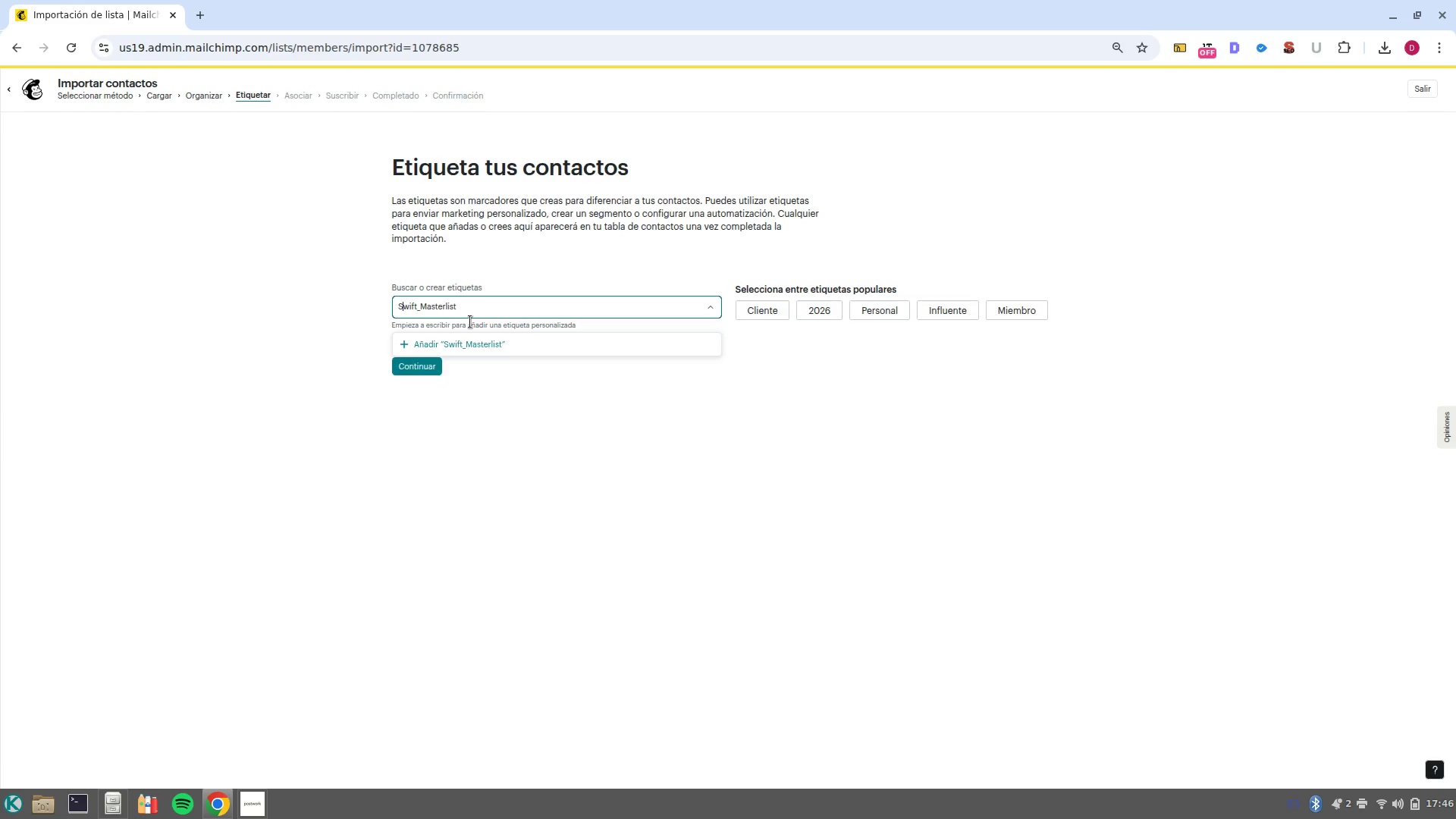 
key(Control+ArrowRight)
 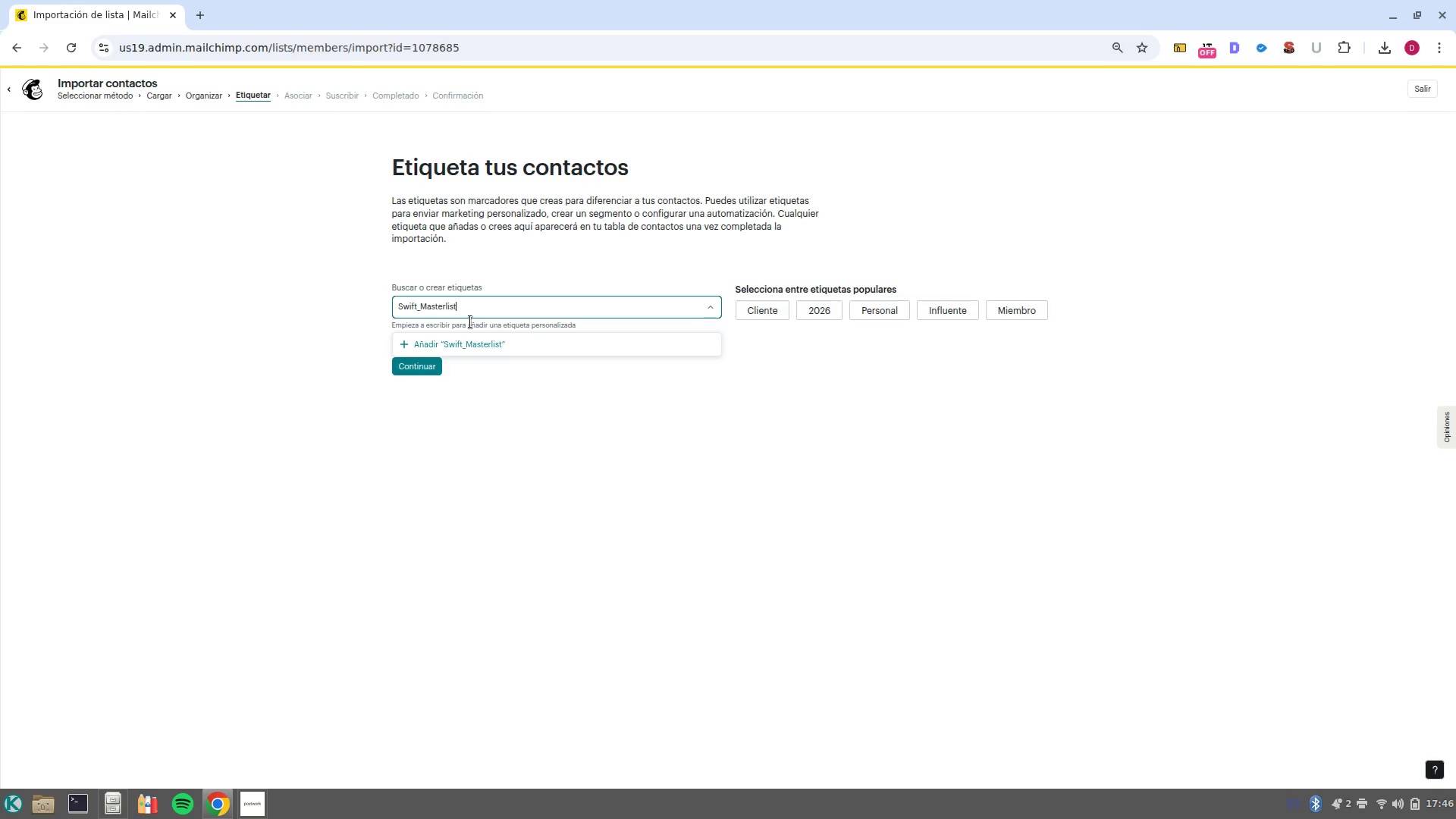 
key(ArrowLeft)
 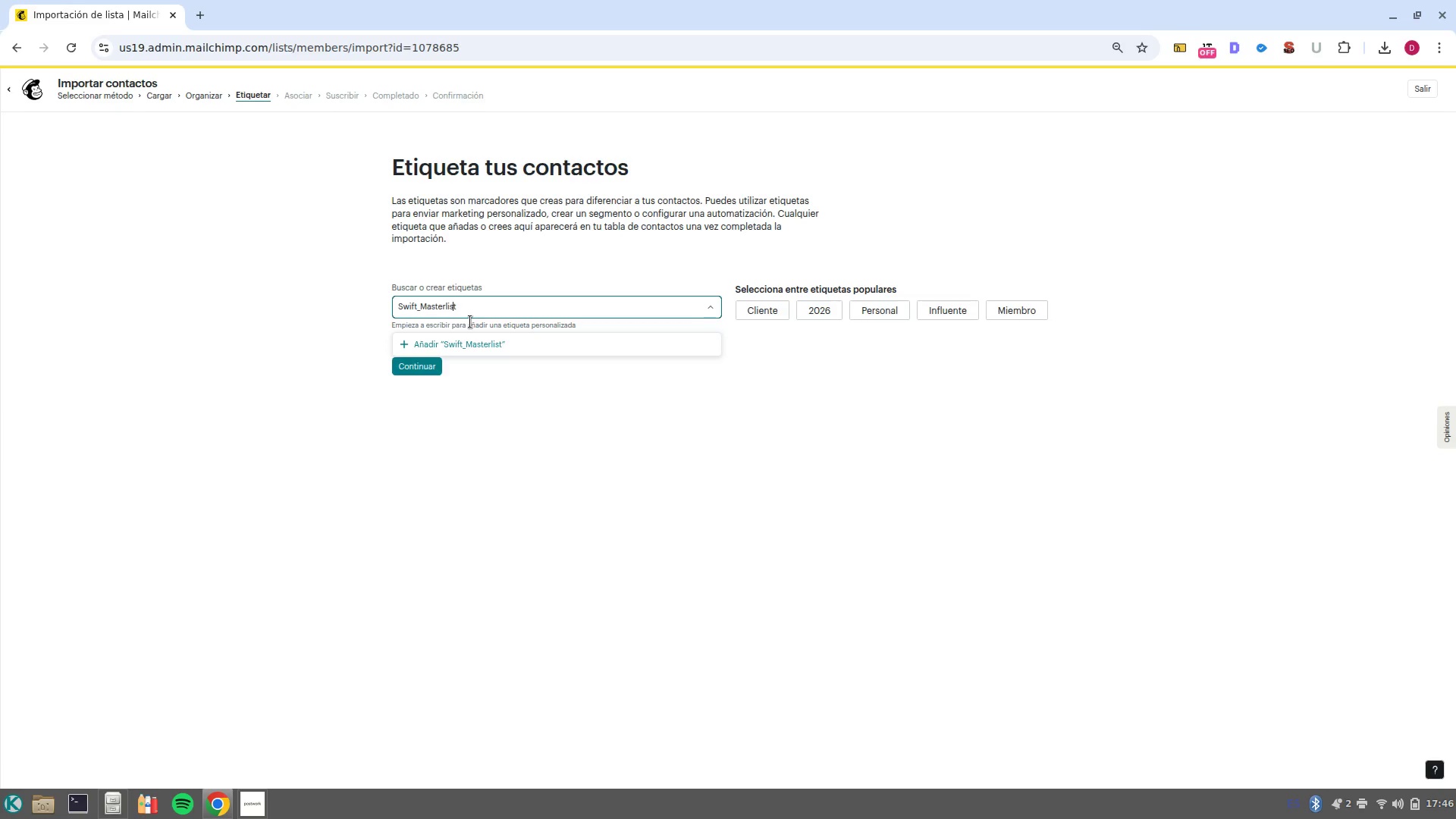 
key(ArrowLeft)
 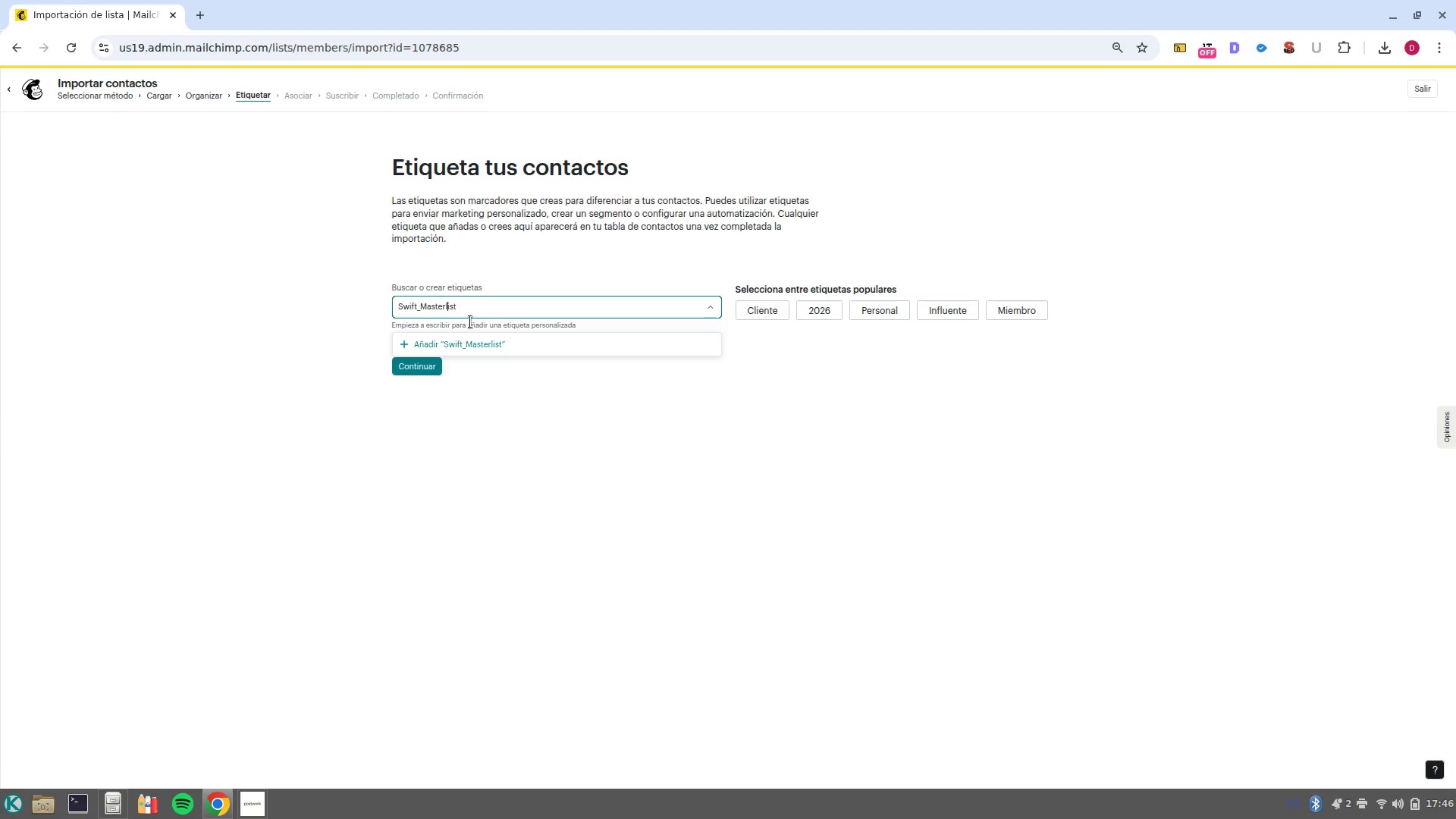 
key(ArrowLeft)
 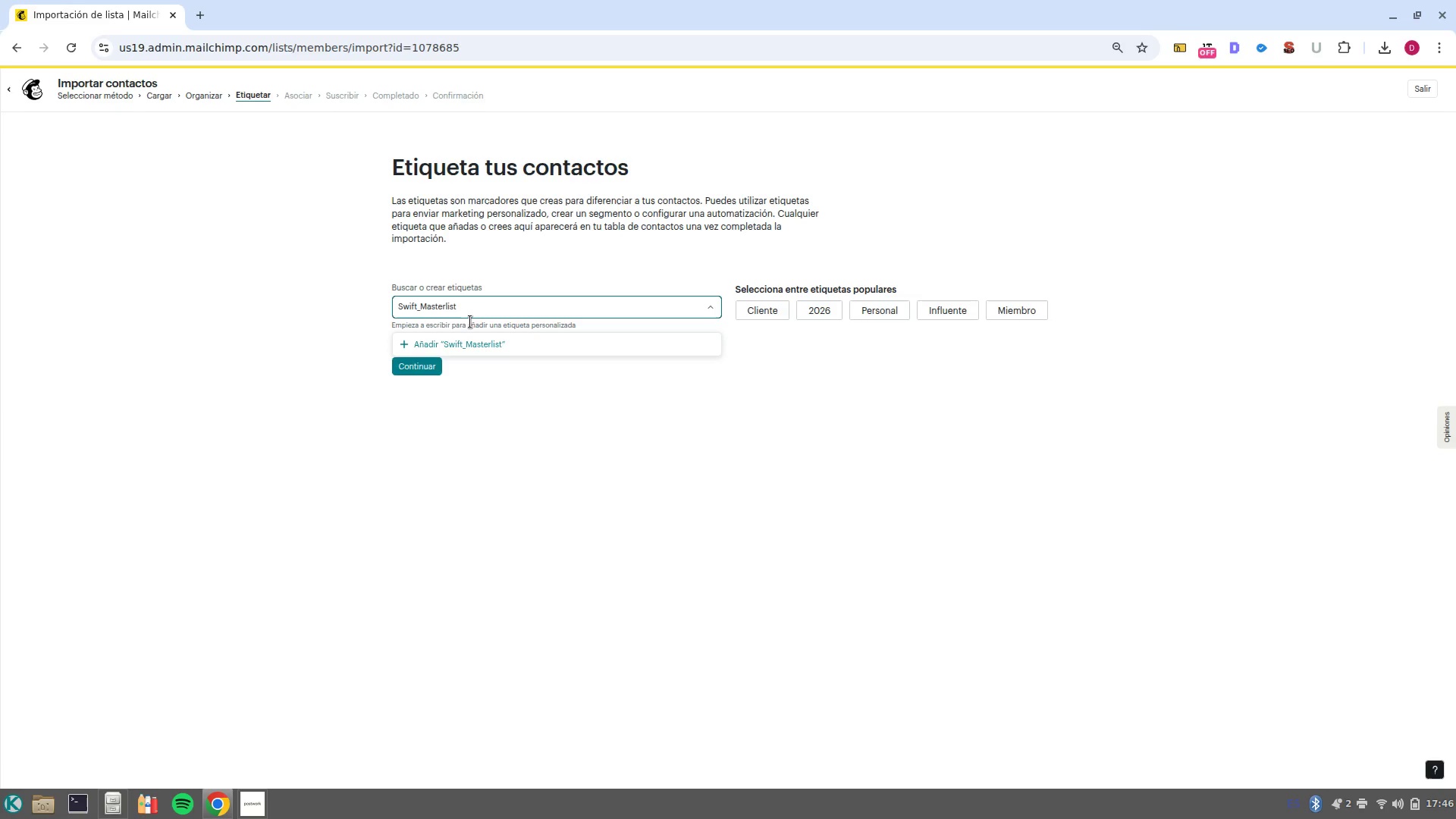 
key(ArrowLeft)
 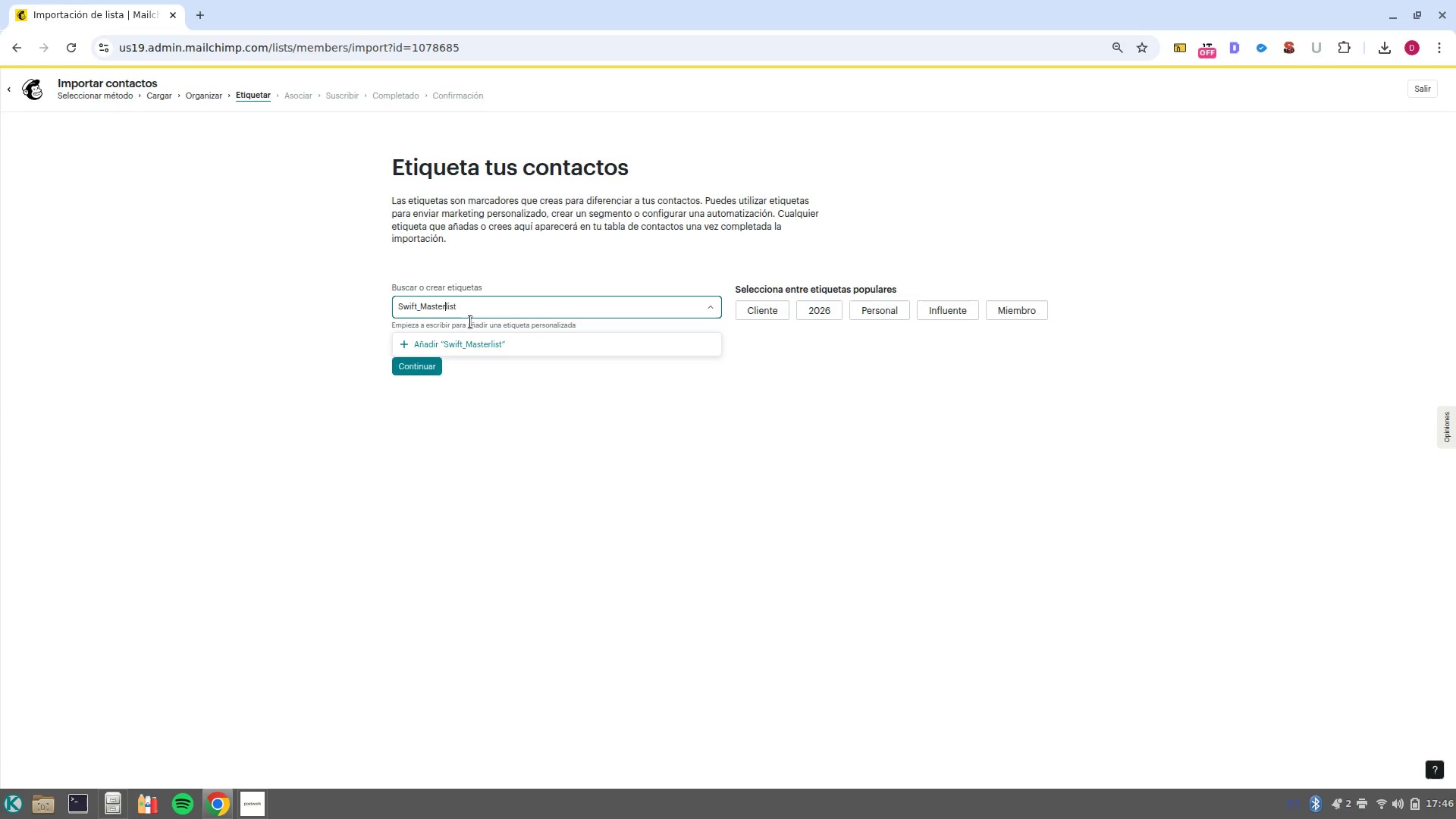 
key(Shift+Slash)
 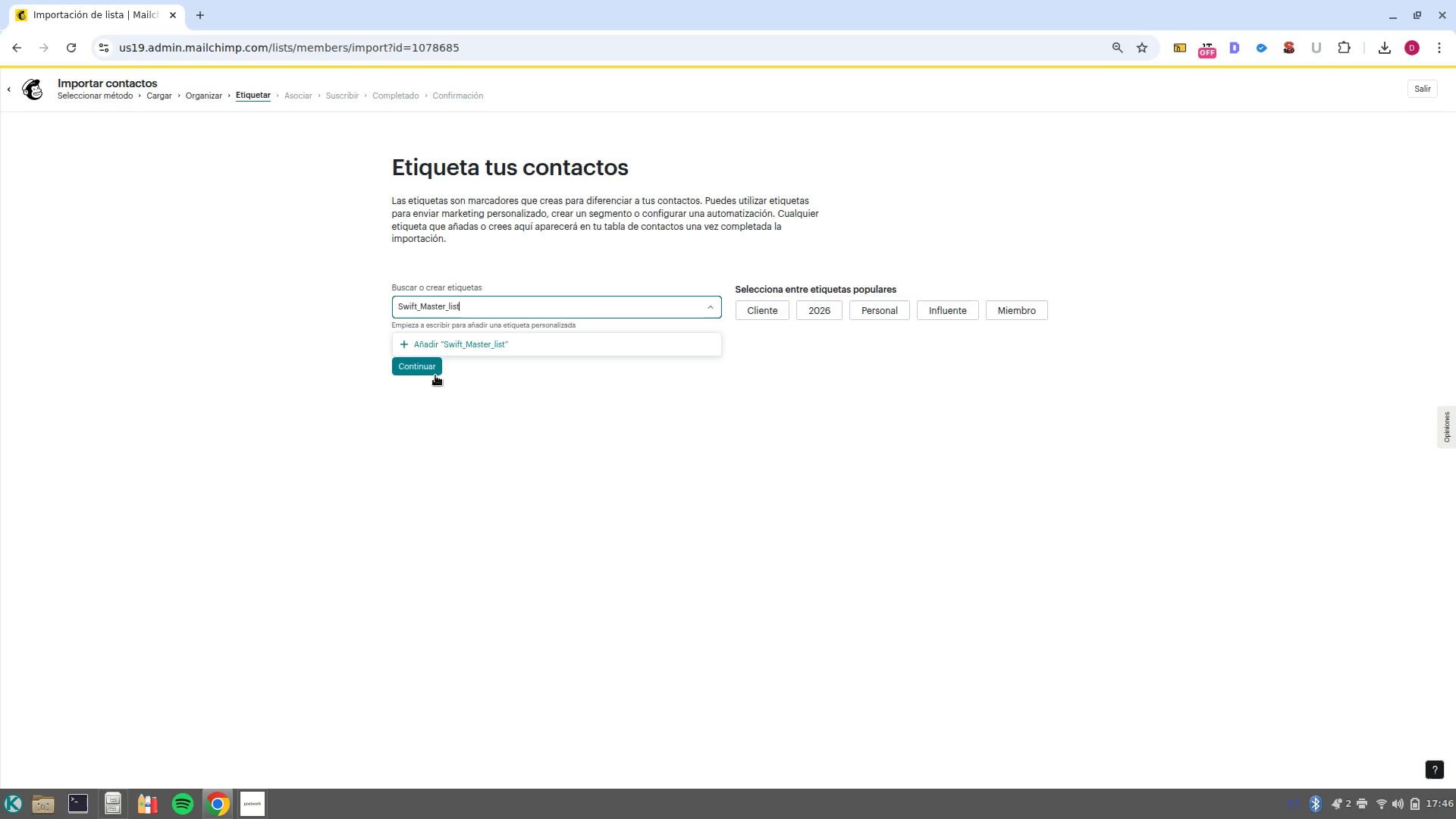 
left_click([445, 340])
 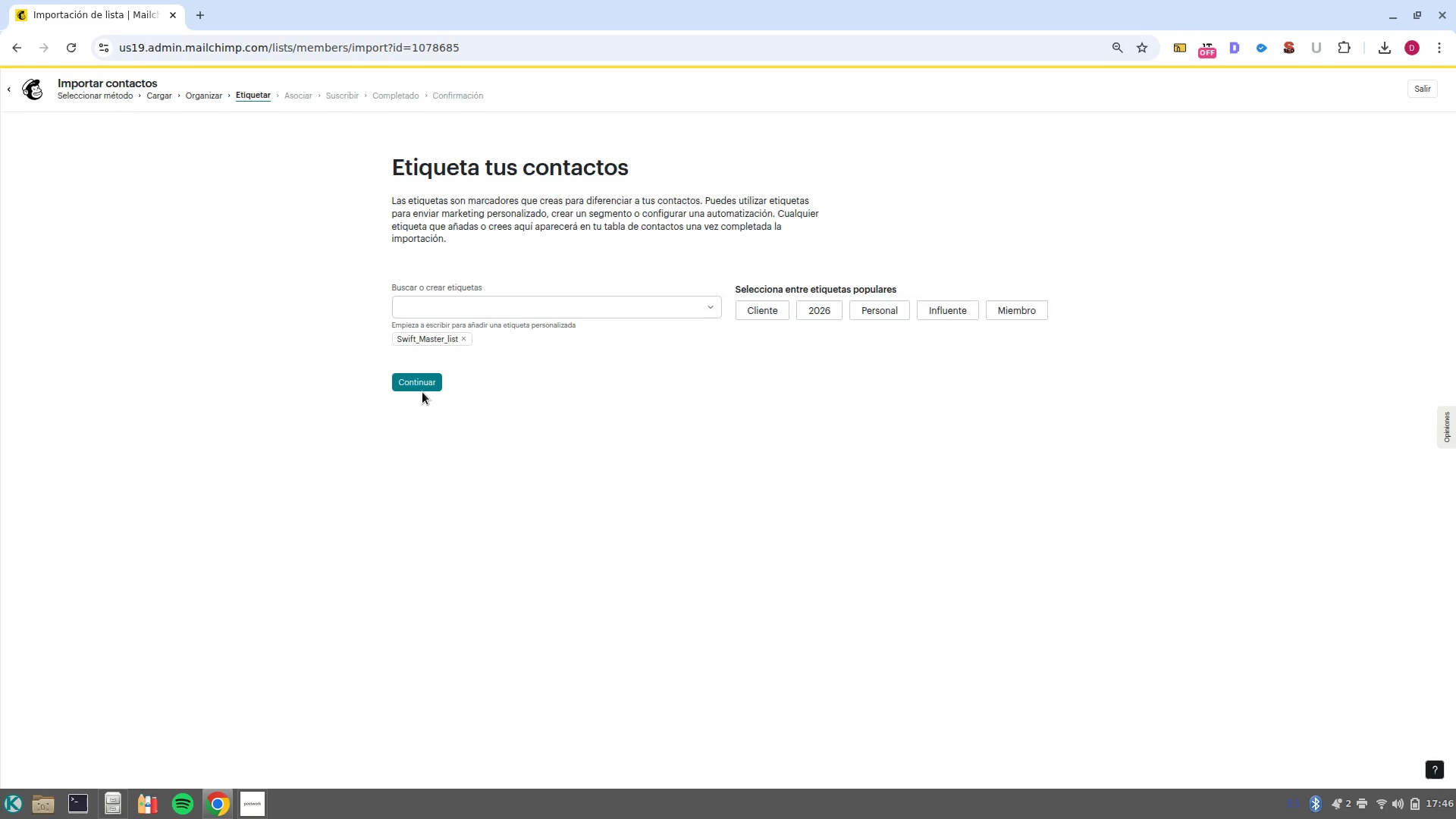 
left_click([422, 387])
 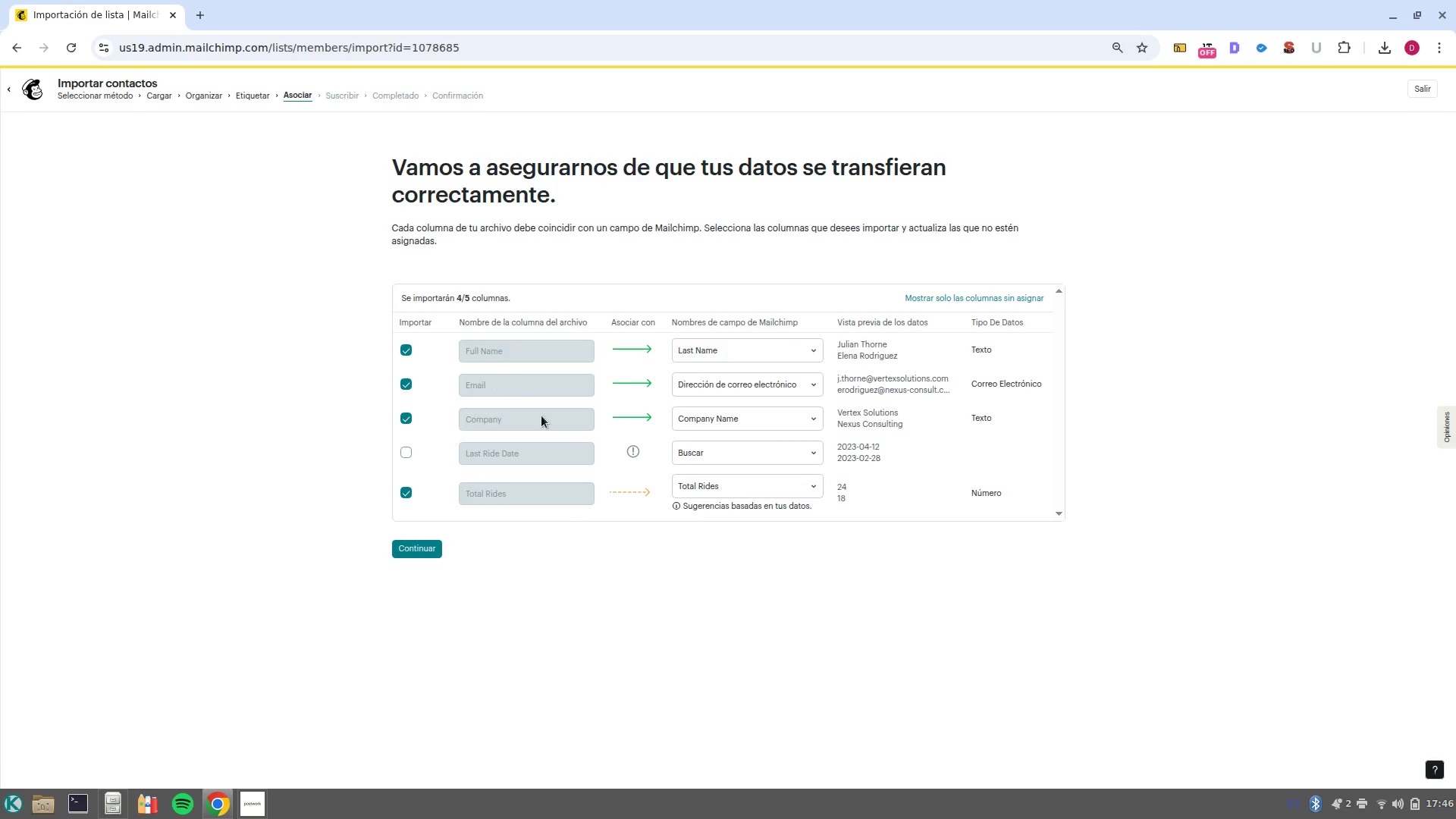 
wait(5.34)
 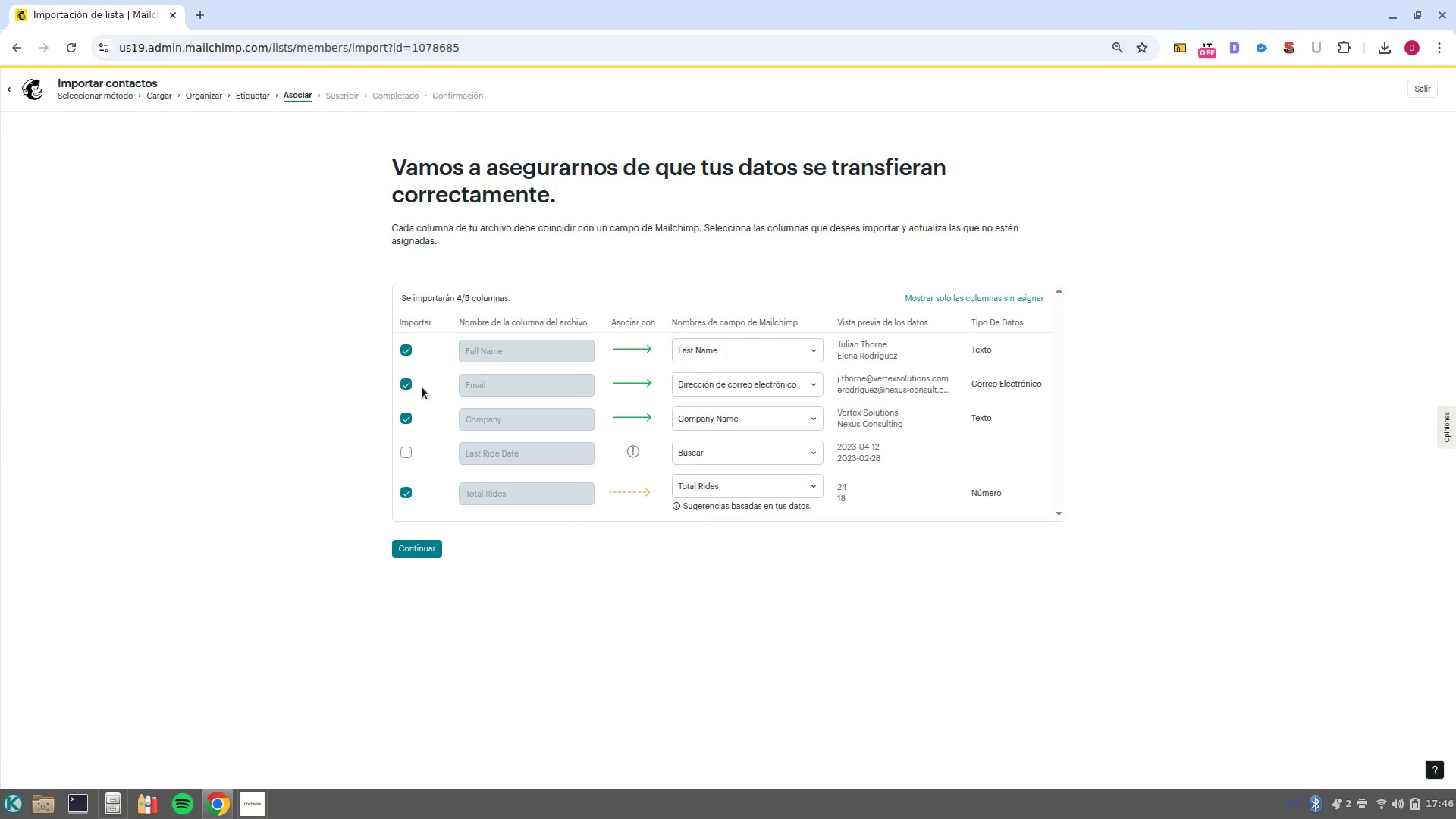 
left_click([756, 455])
 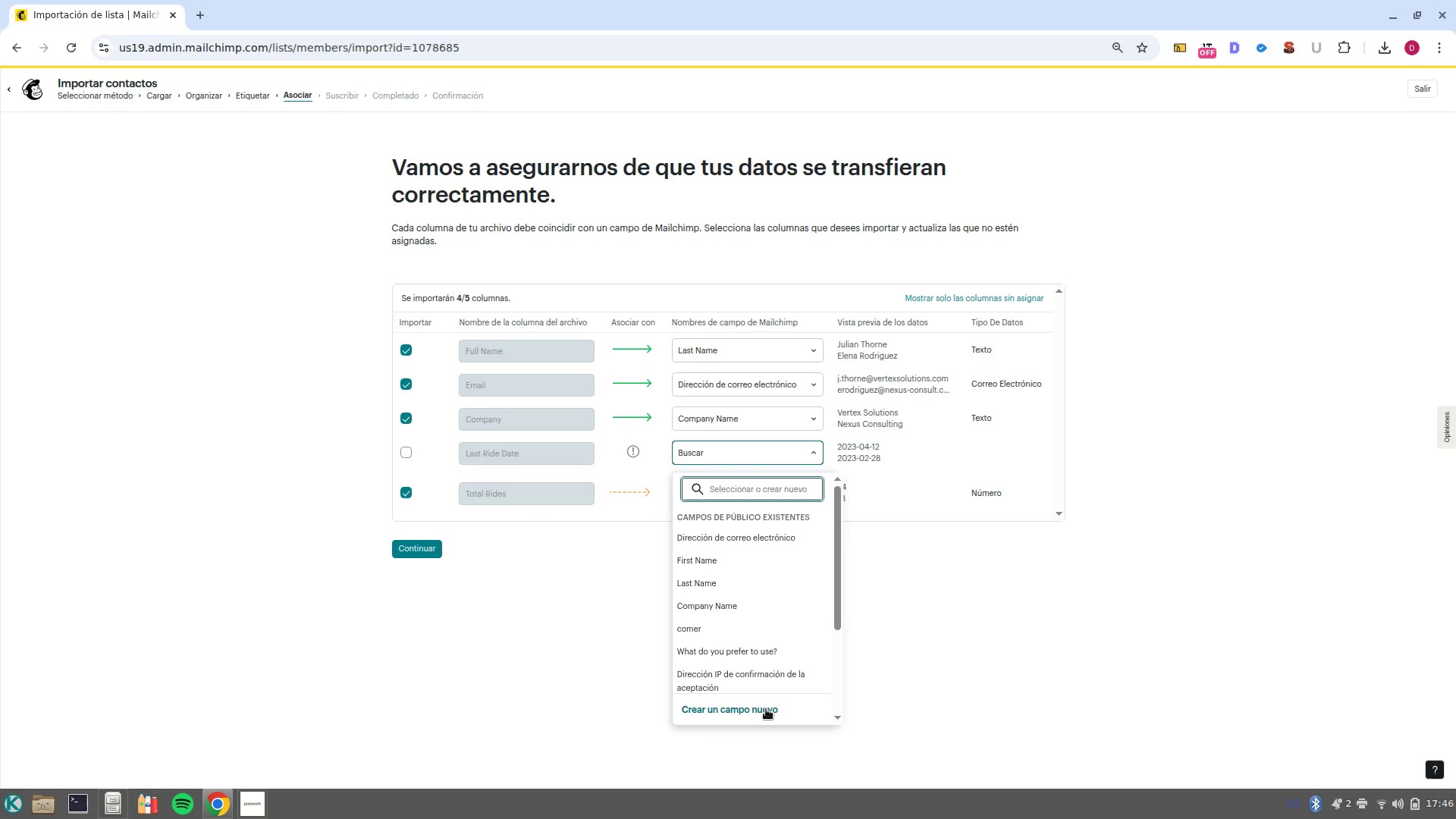 
left_click([766, 709])
 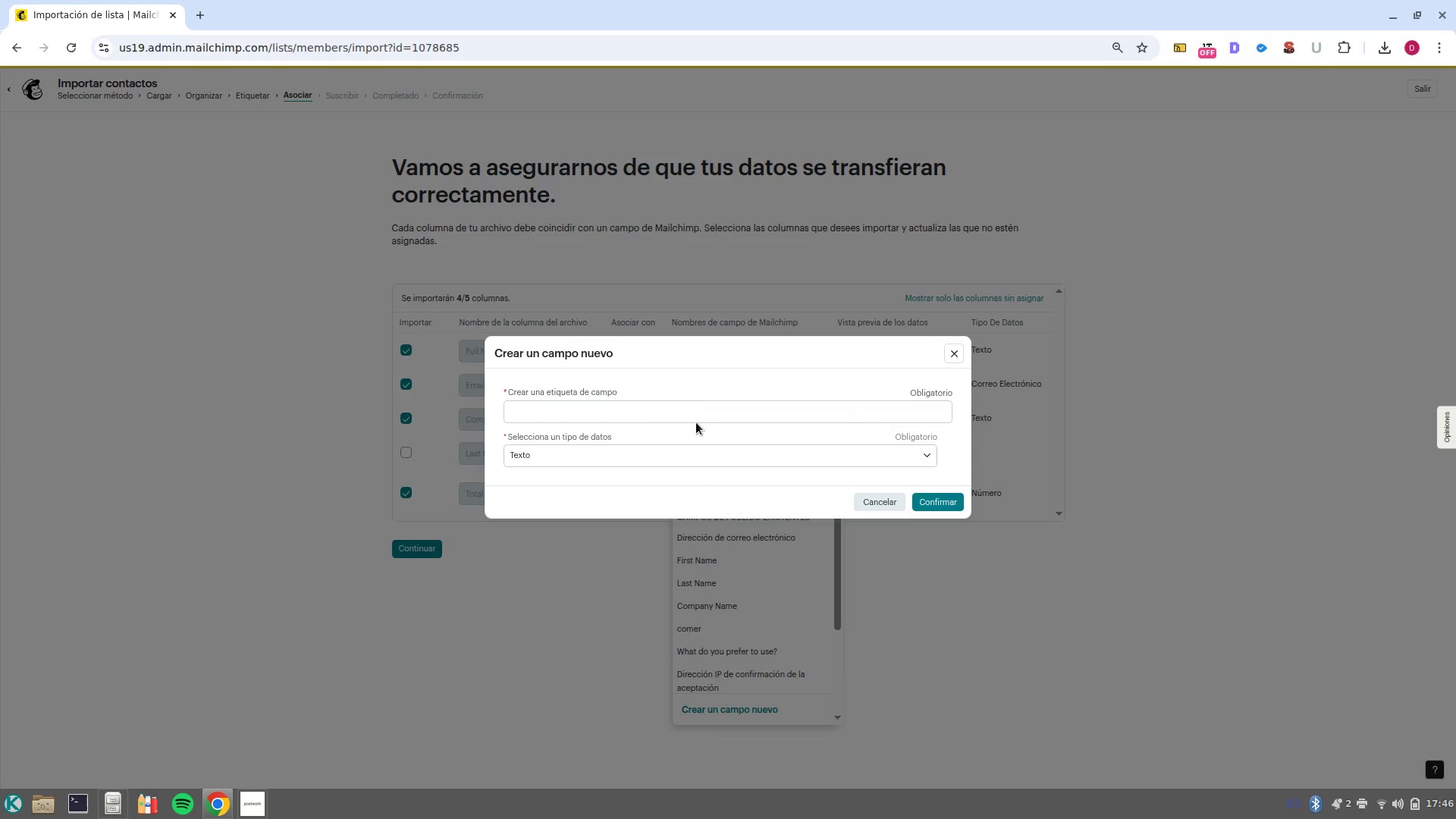 
left_click([695, 403])
 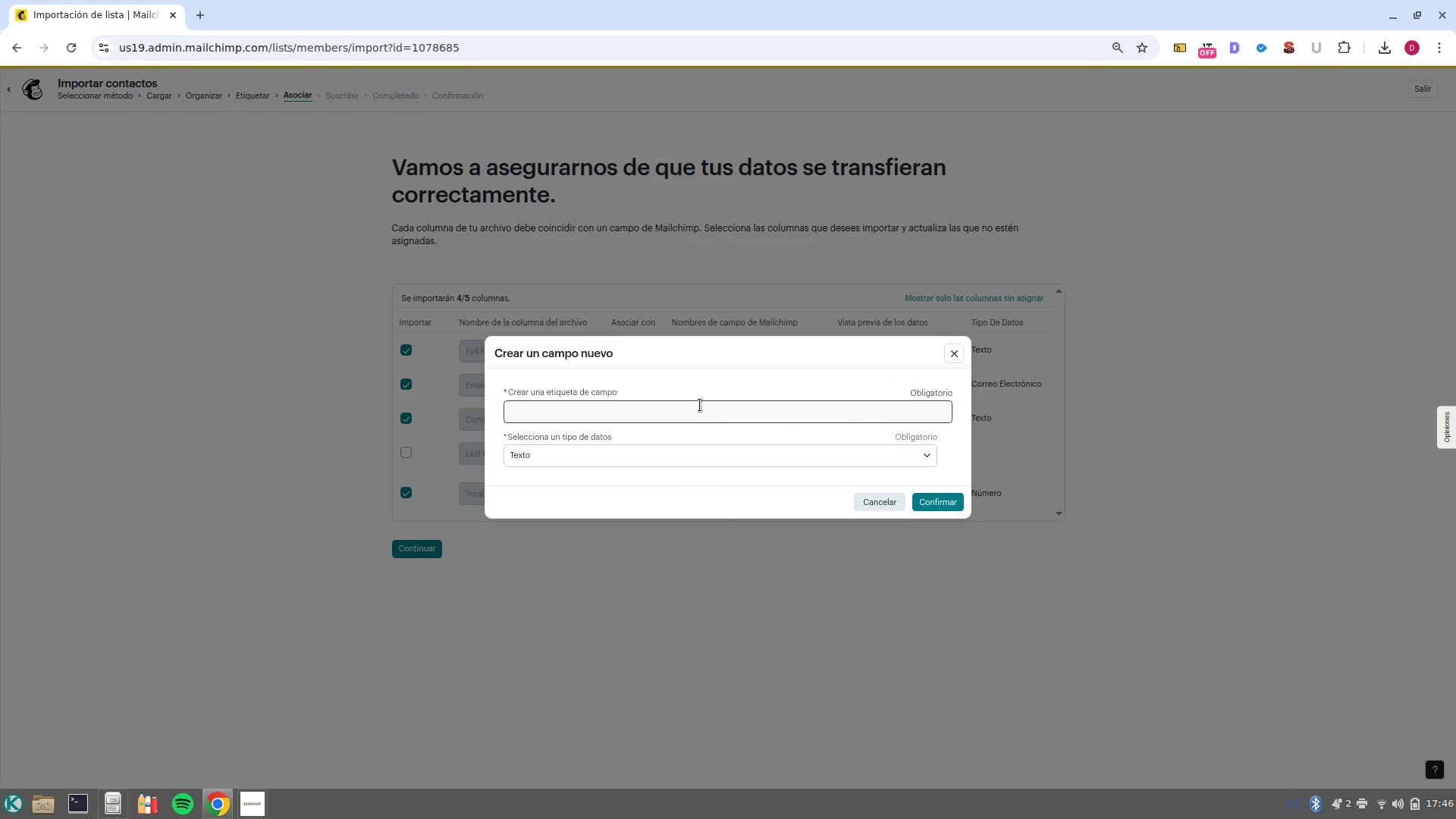 
left_click([708, 411])
 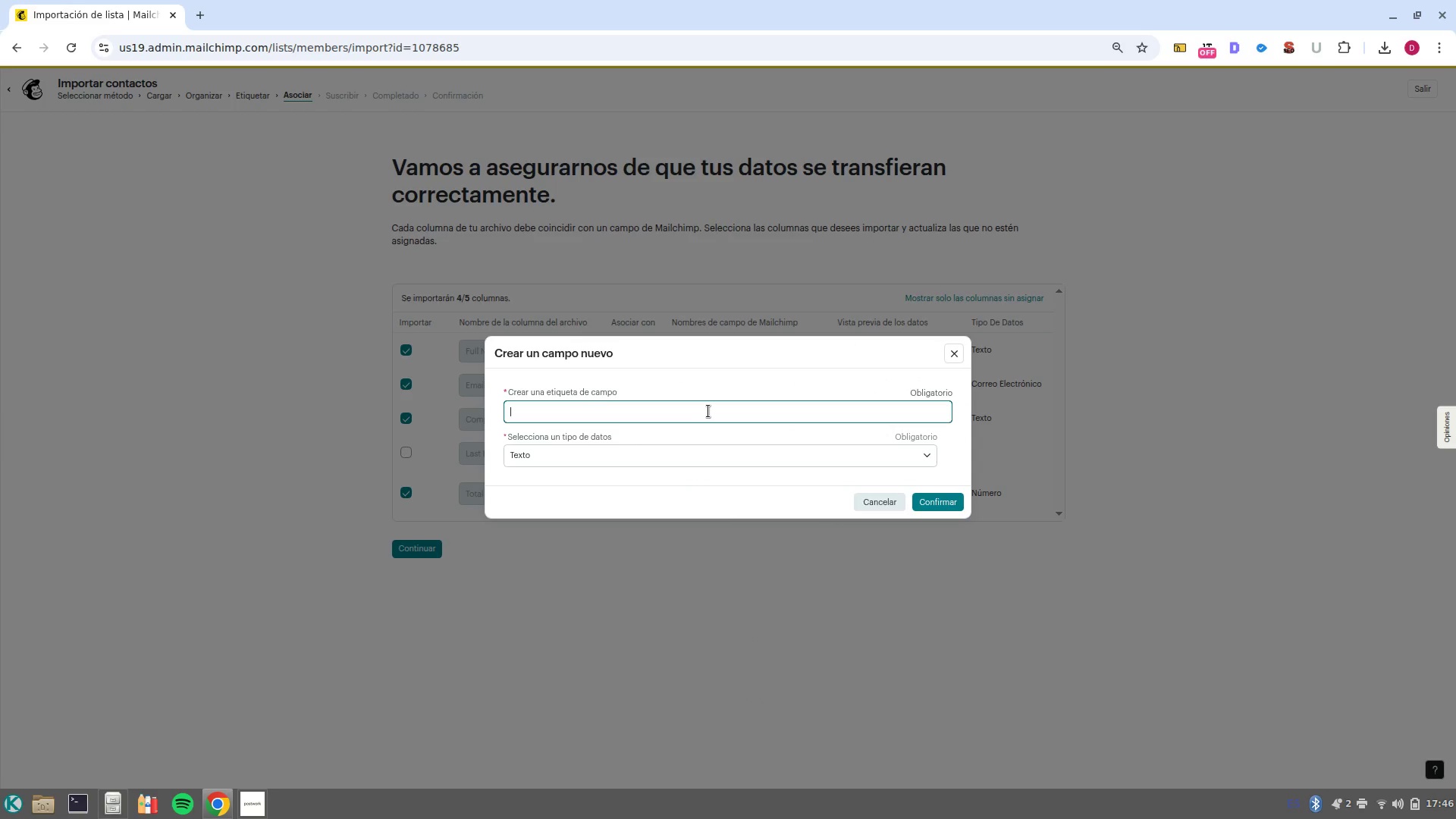 
type(Last Ride Date)
 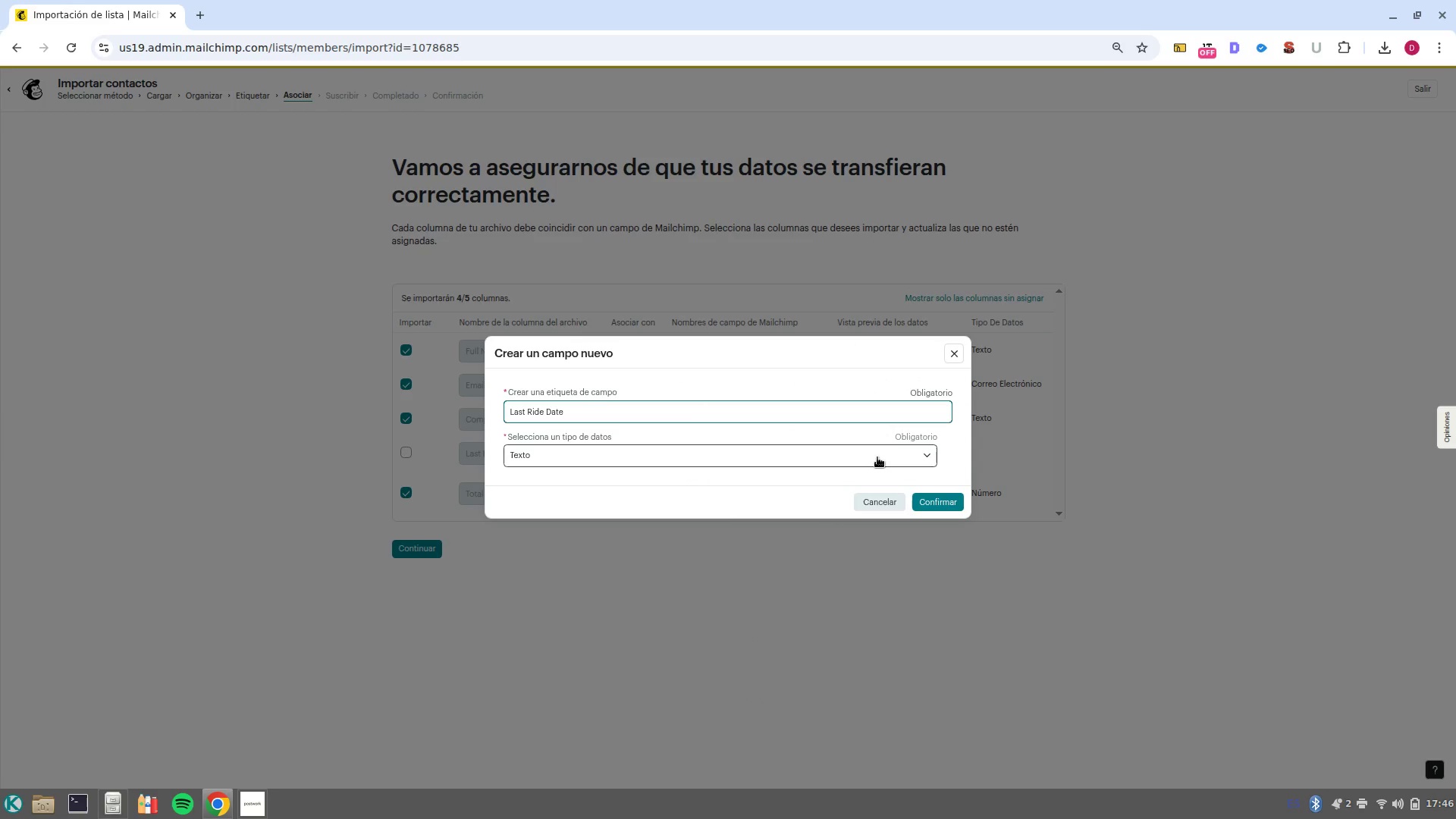 
left_click([869, 452])
 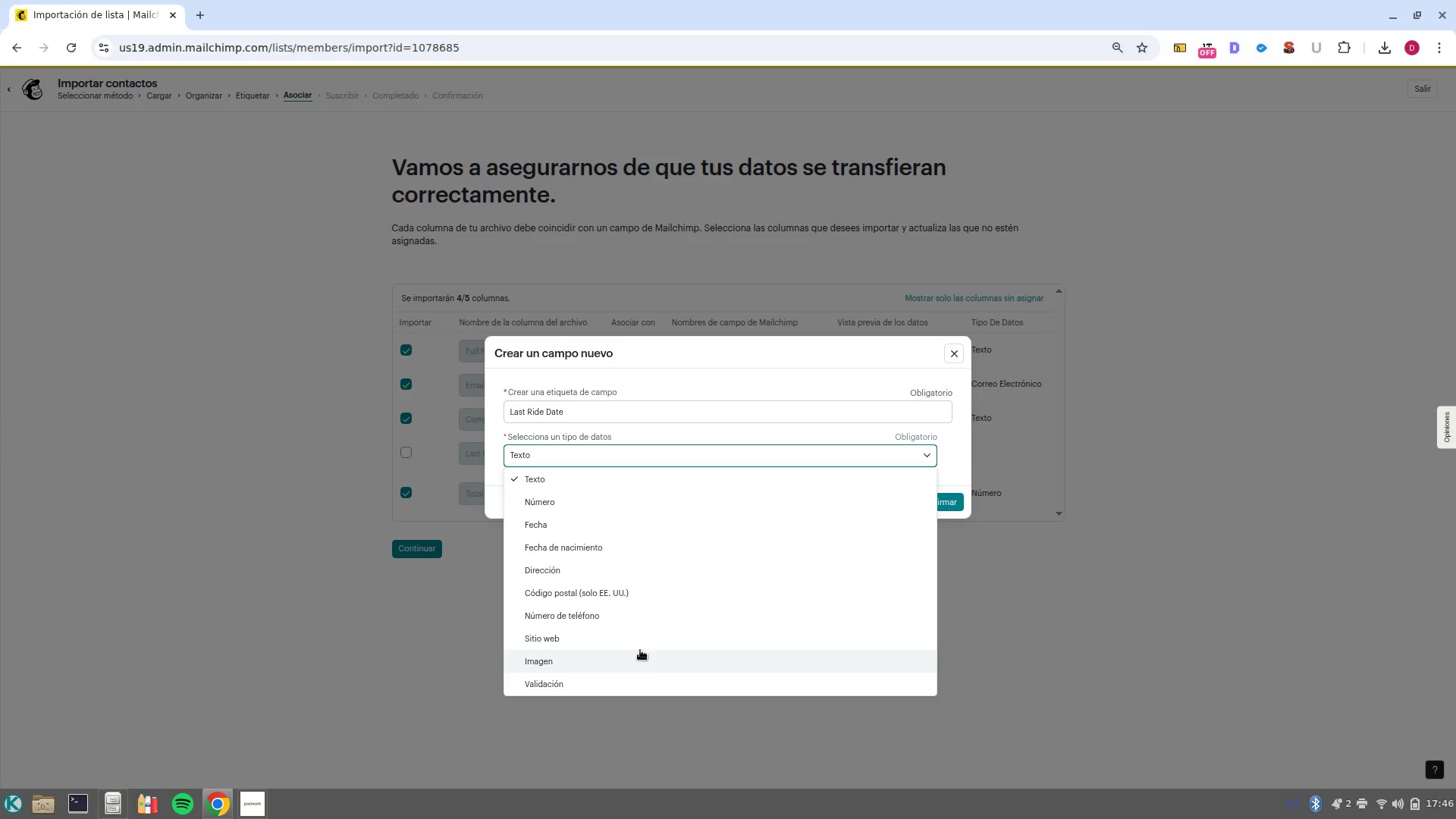 
left_click([621, 532])
 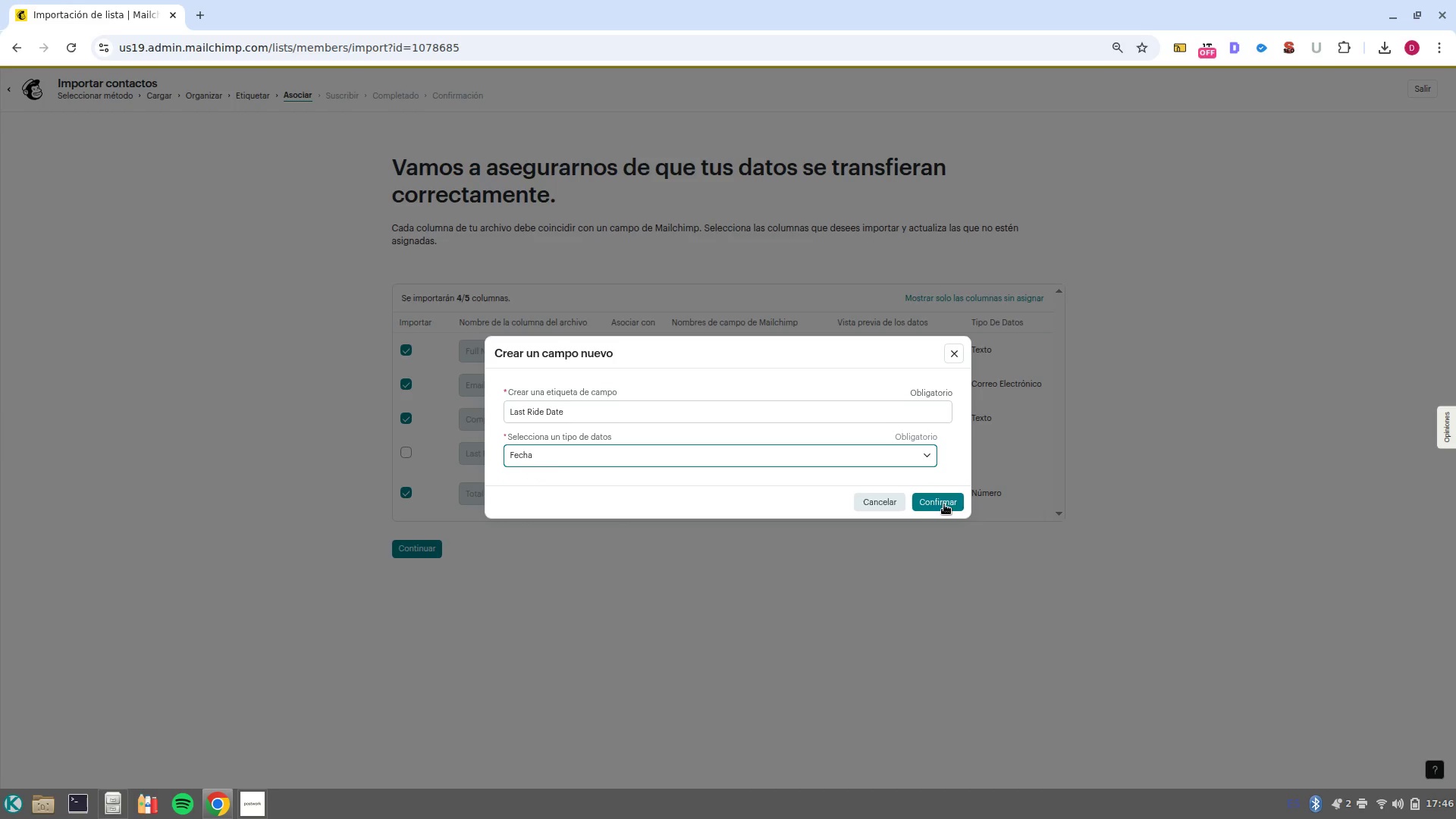 
left_click([948, 504])
 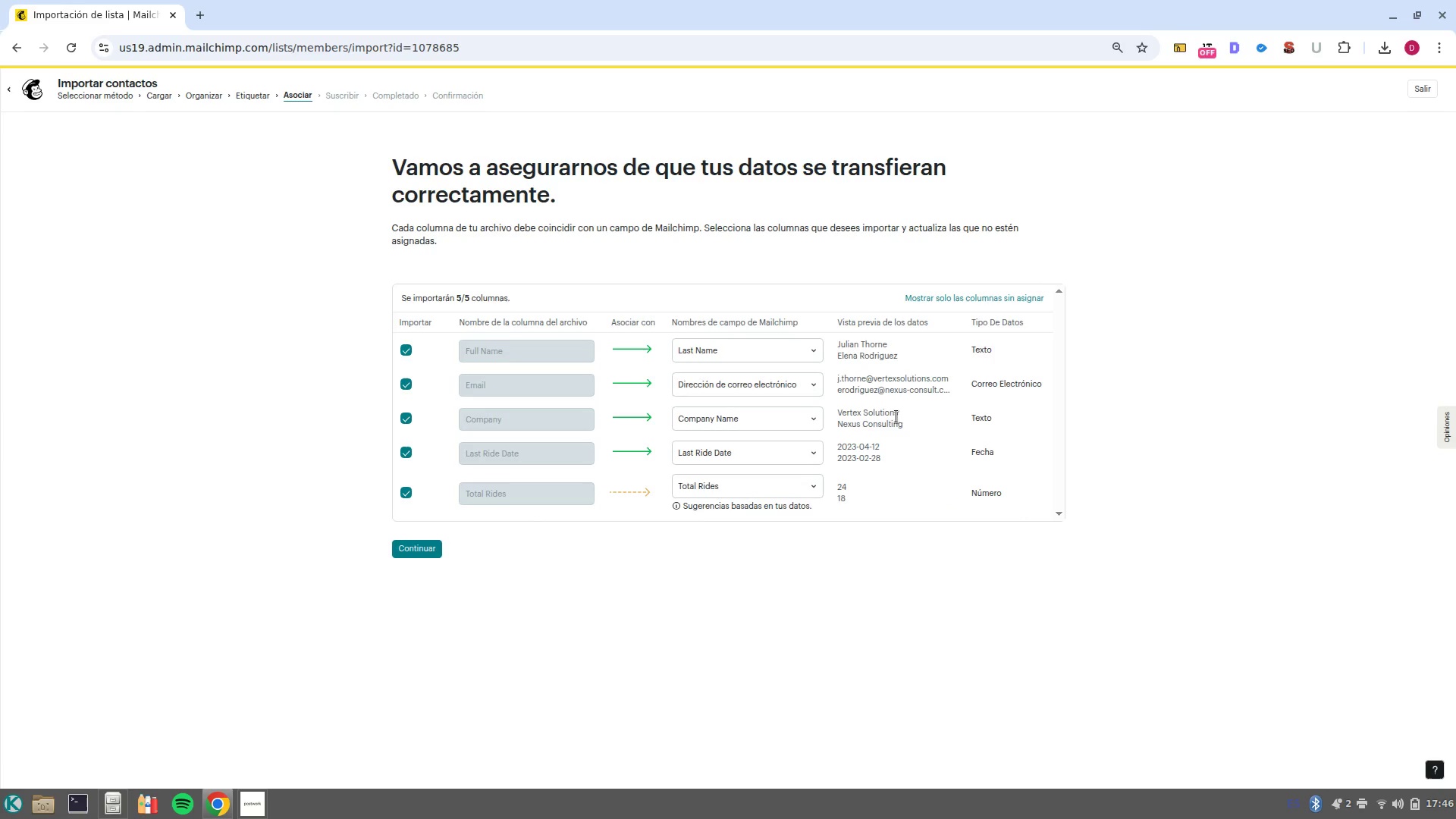 
wait(6.99)
 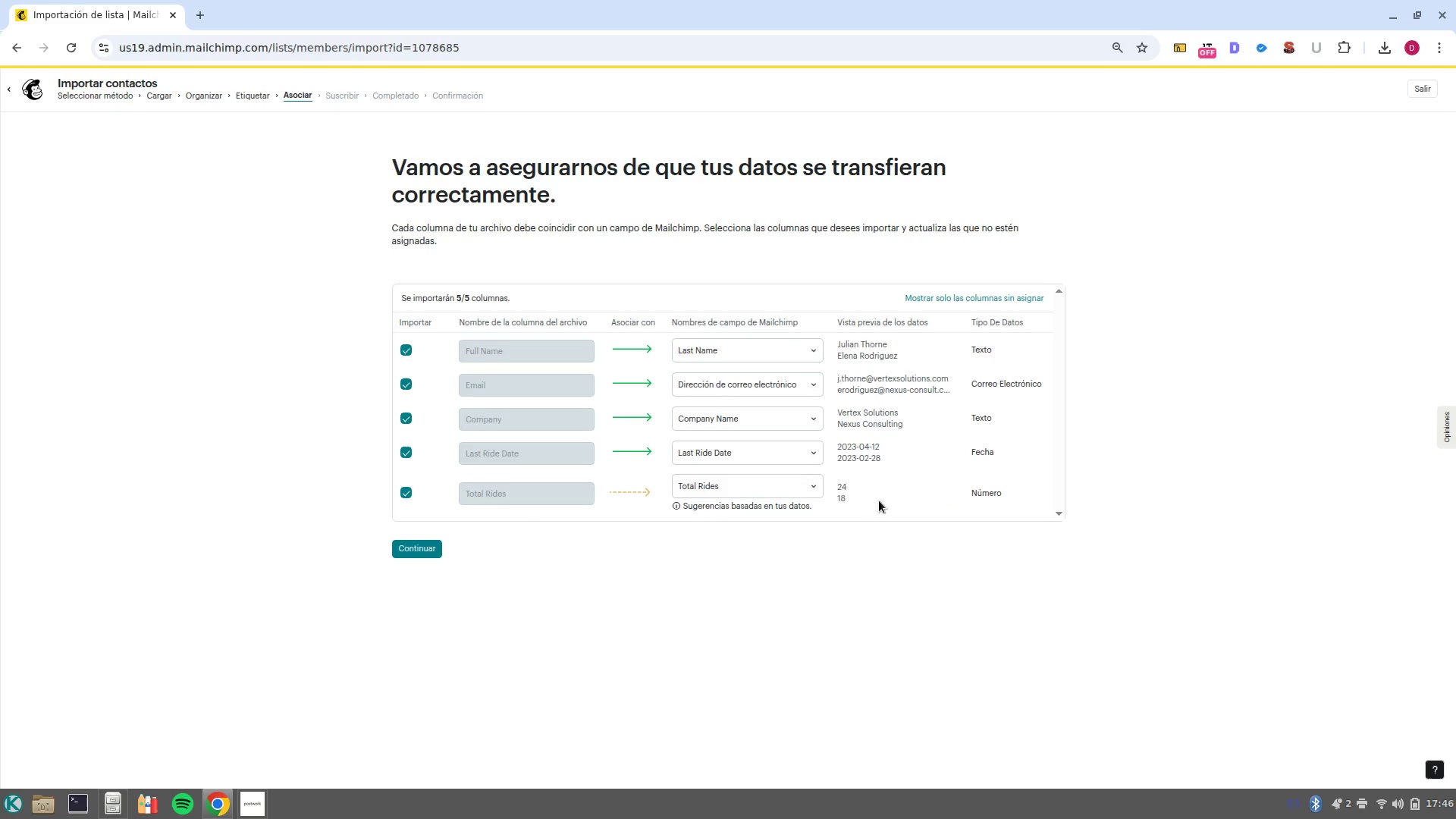 
left_click([403, 555])
 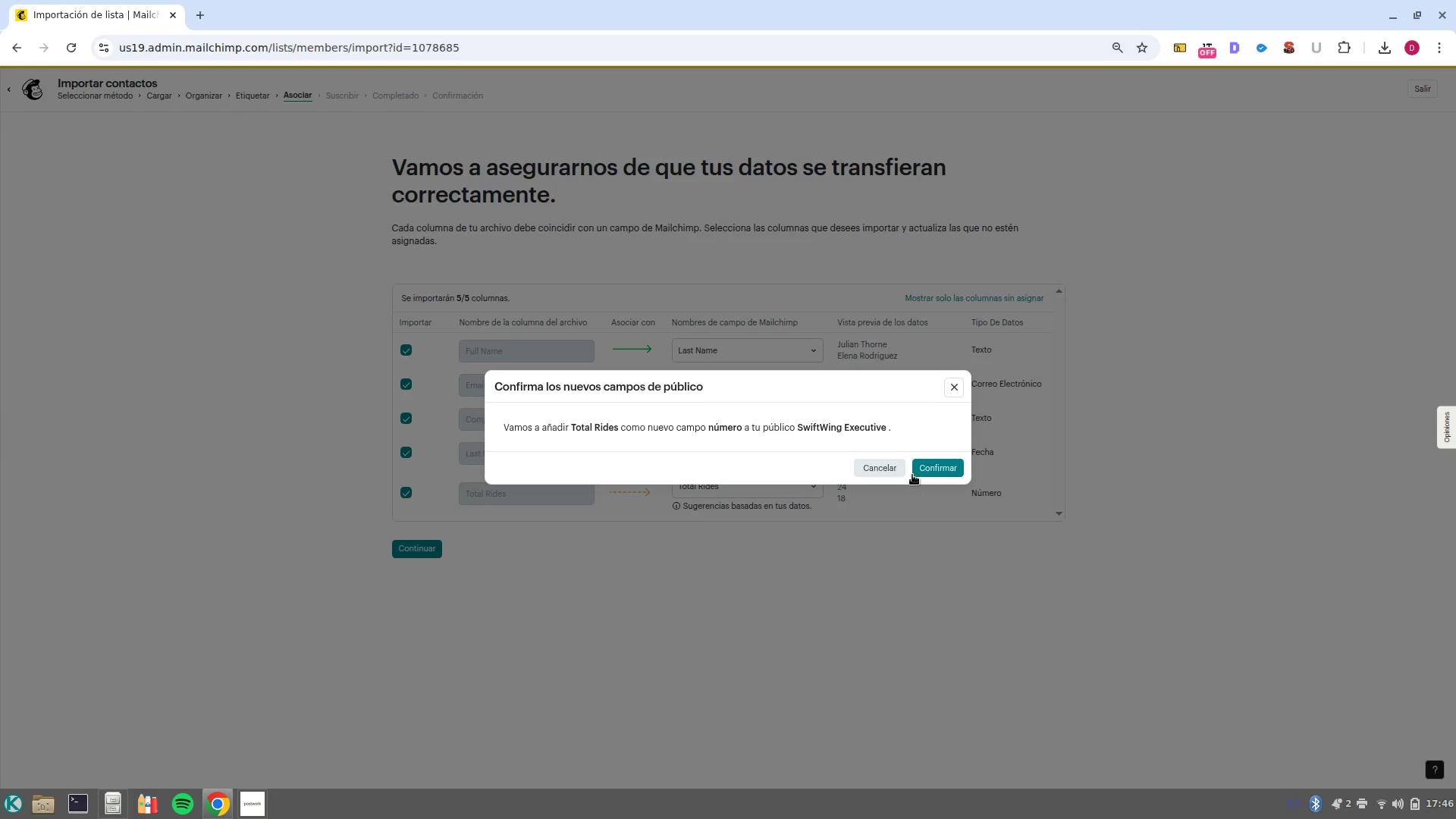 
left_click([930, 463])
 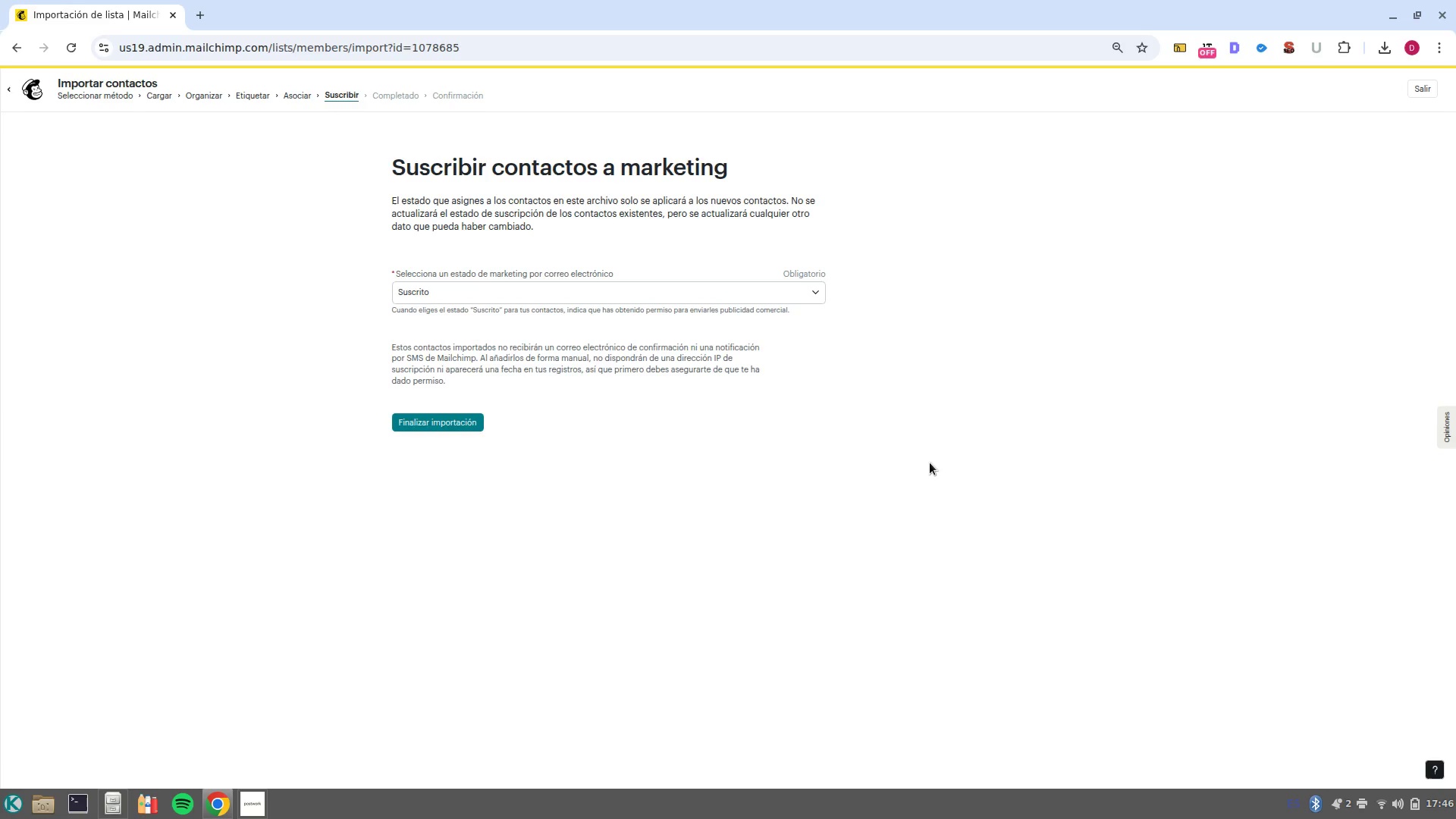 
key(Unknown)
 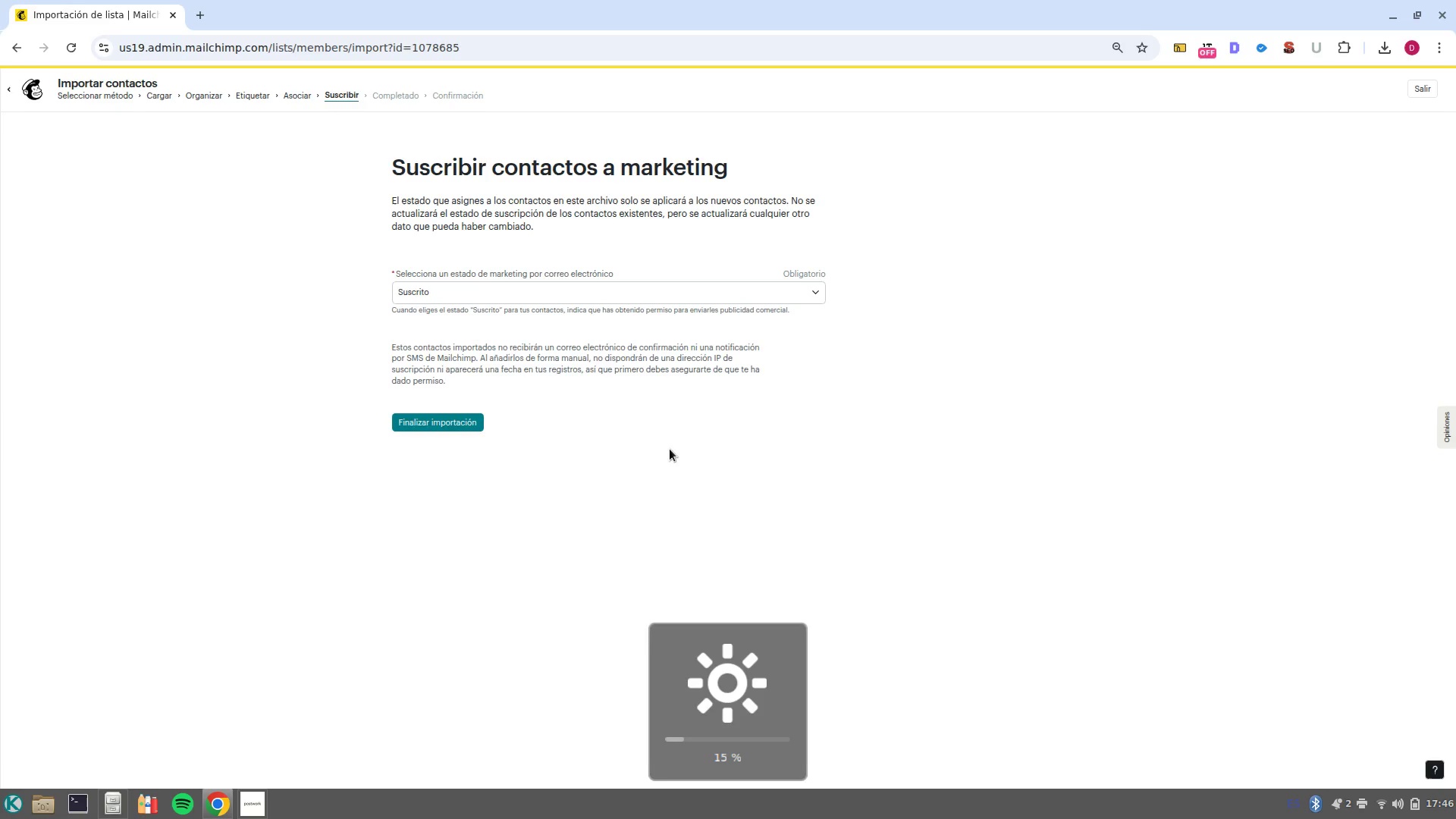 
key(Unknown)
 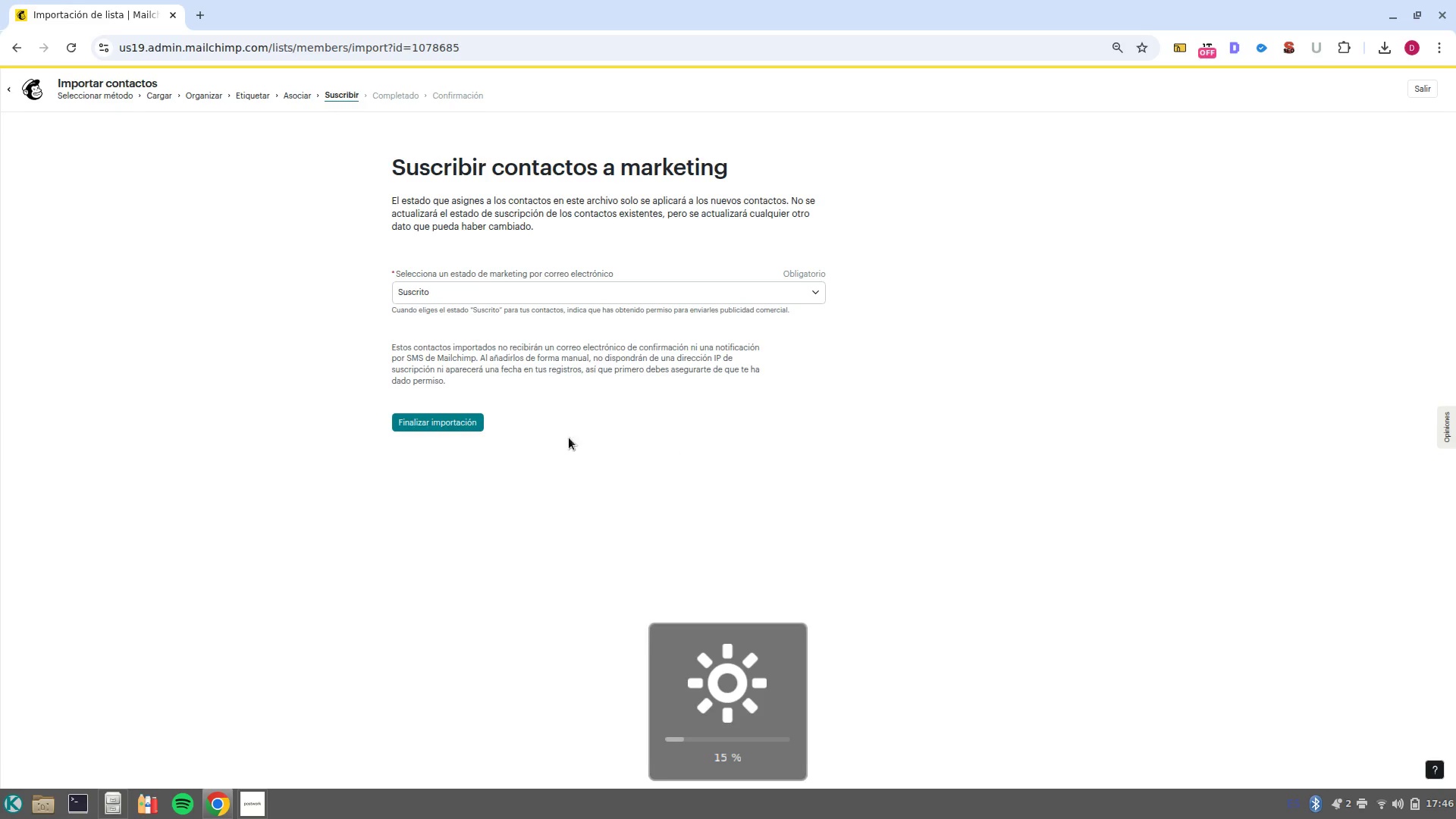 
key(Unknown)
 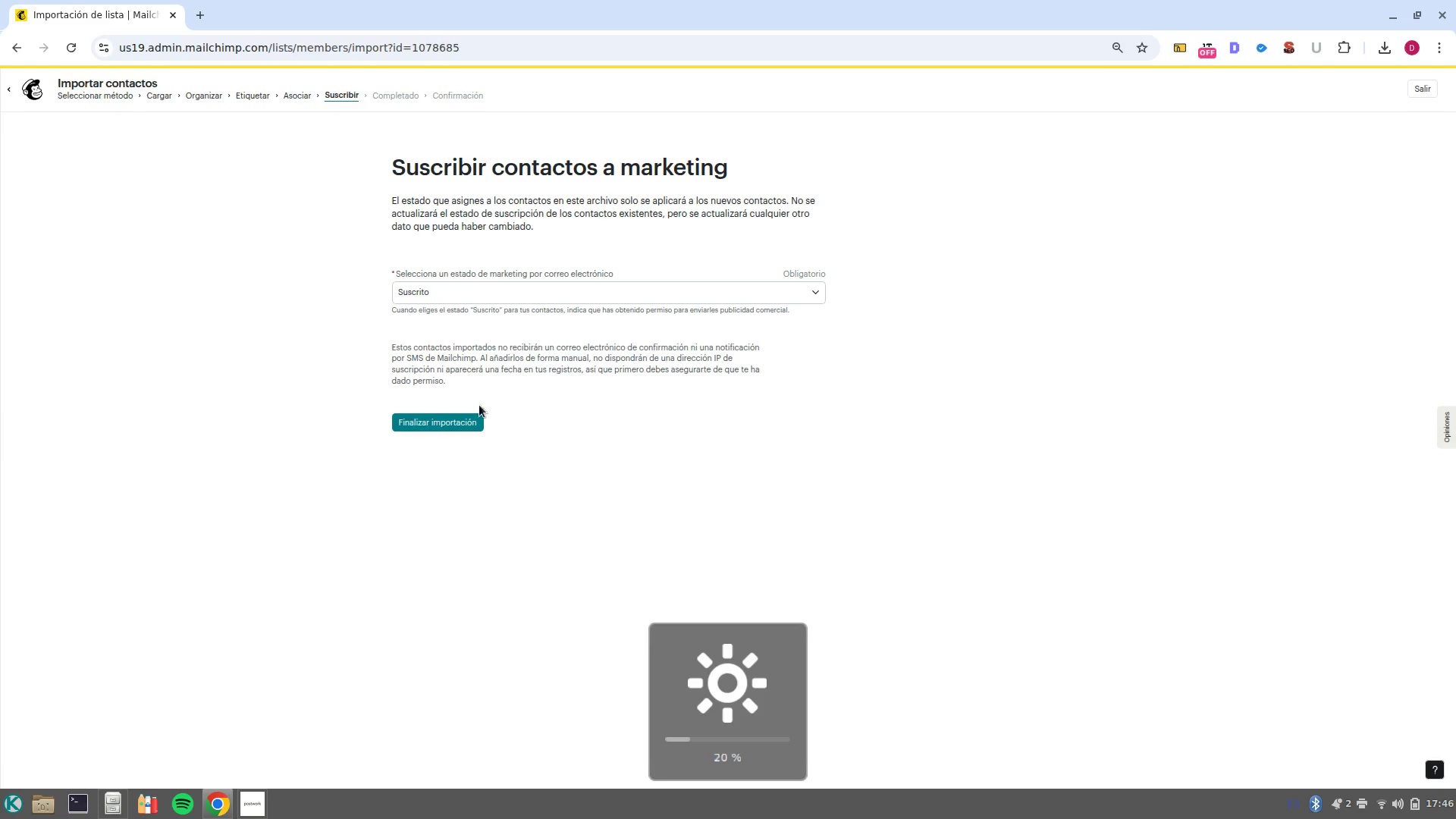 
key(Unknown)
 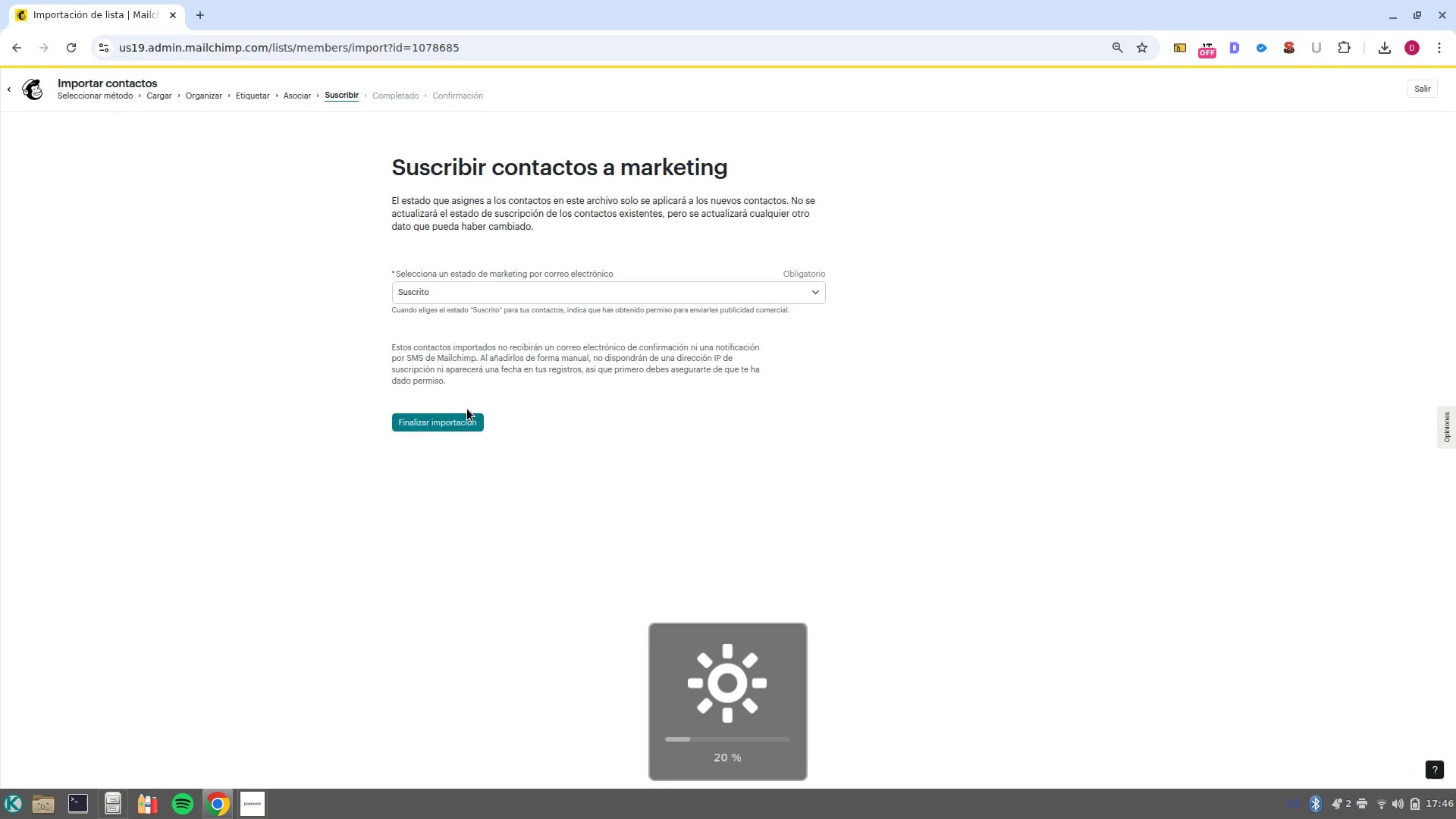 
key(Unknown)
 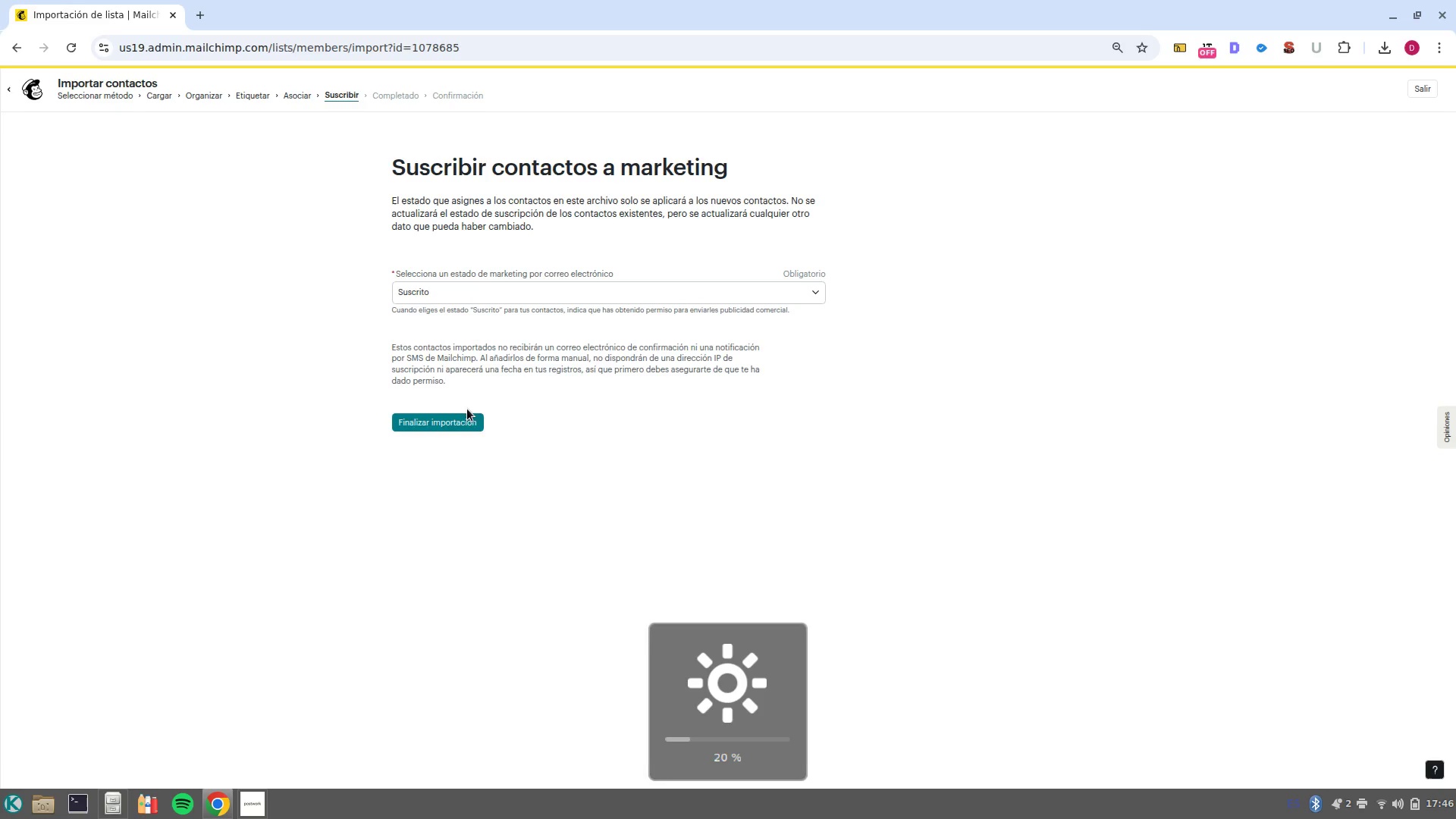 
key(Unknown)
 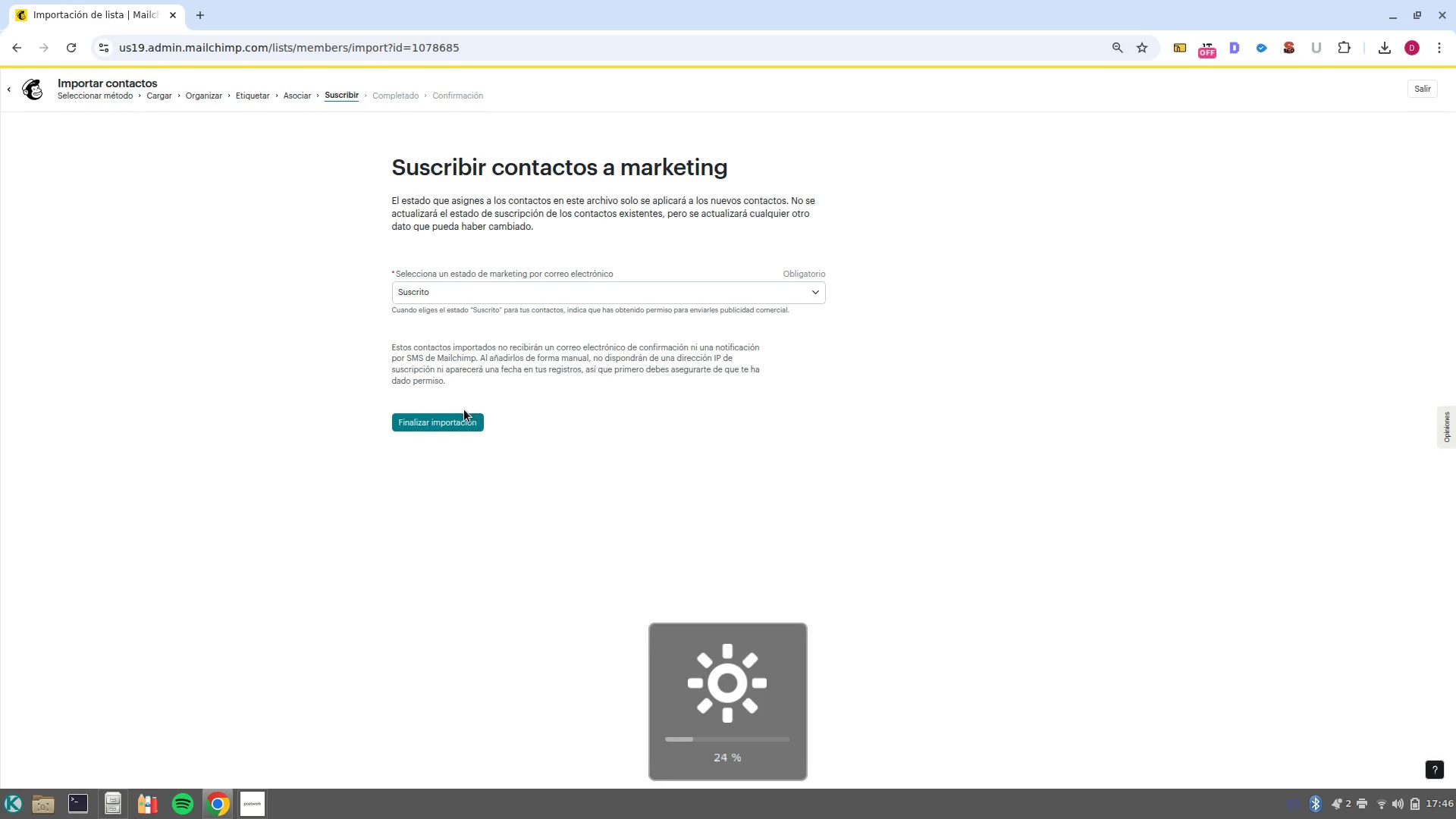 
key(Unknown)
 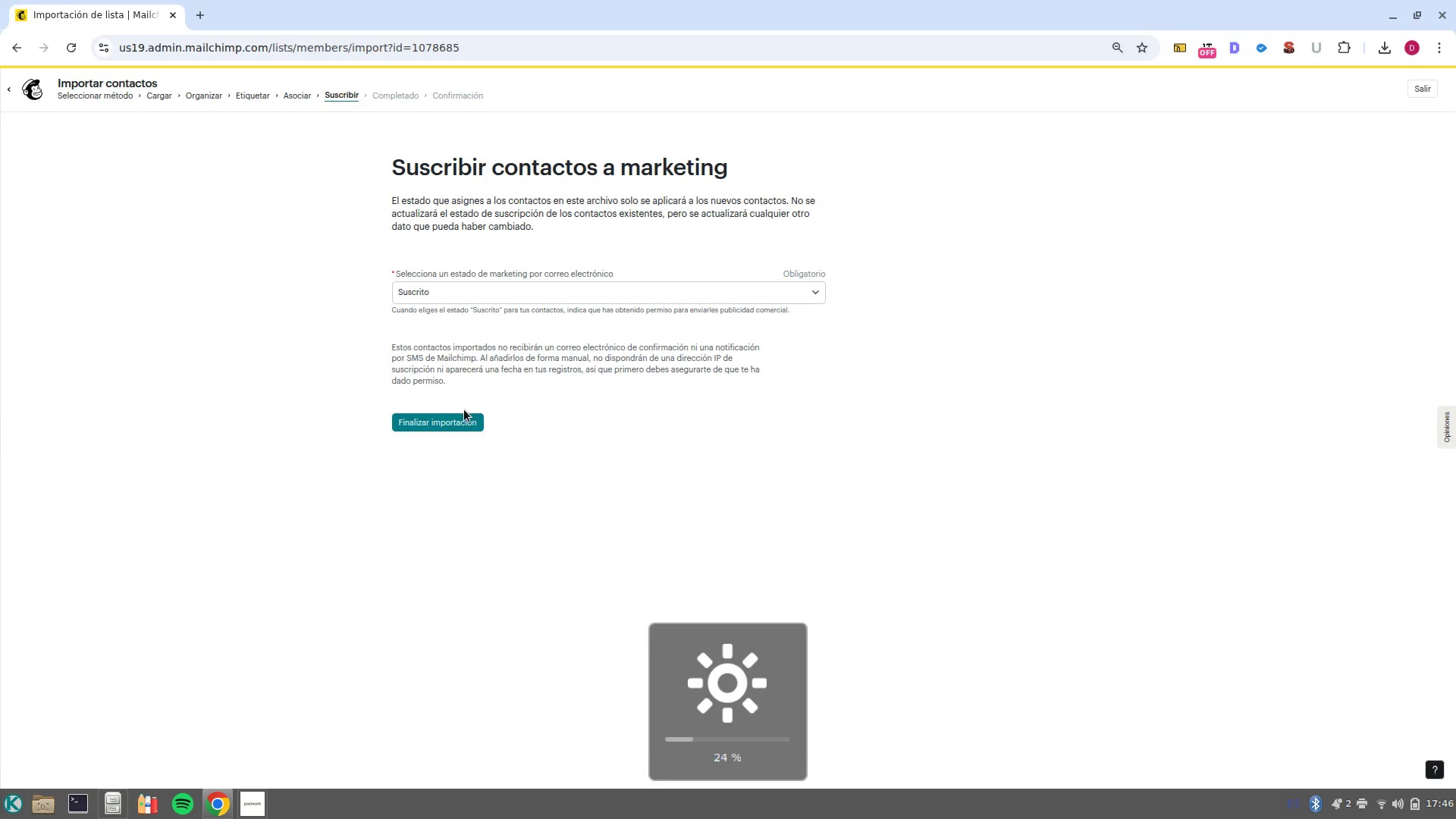 
key(Unknown)
 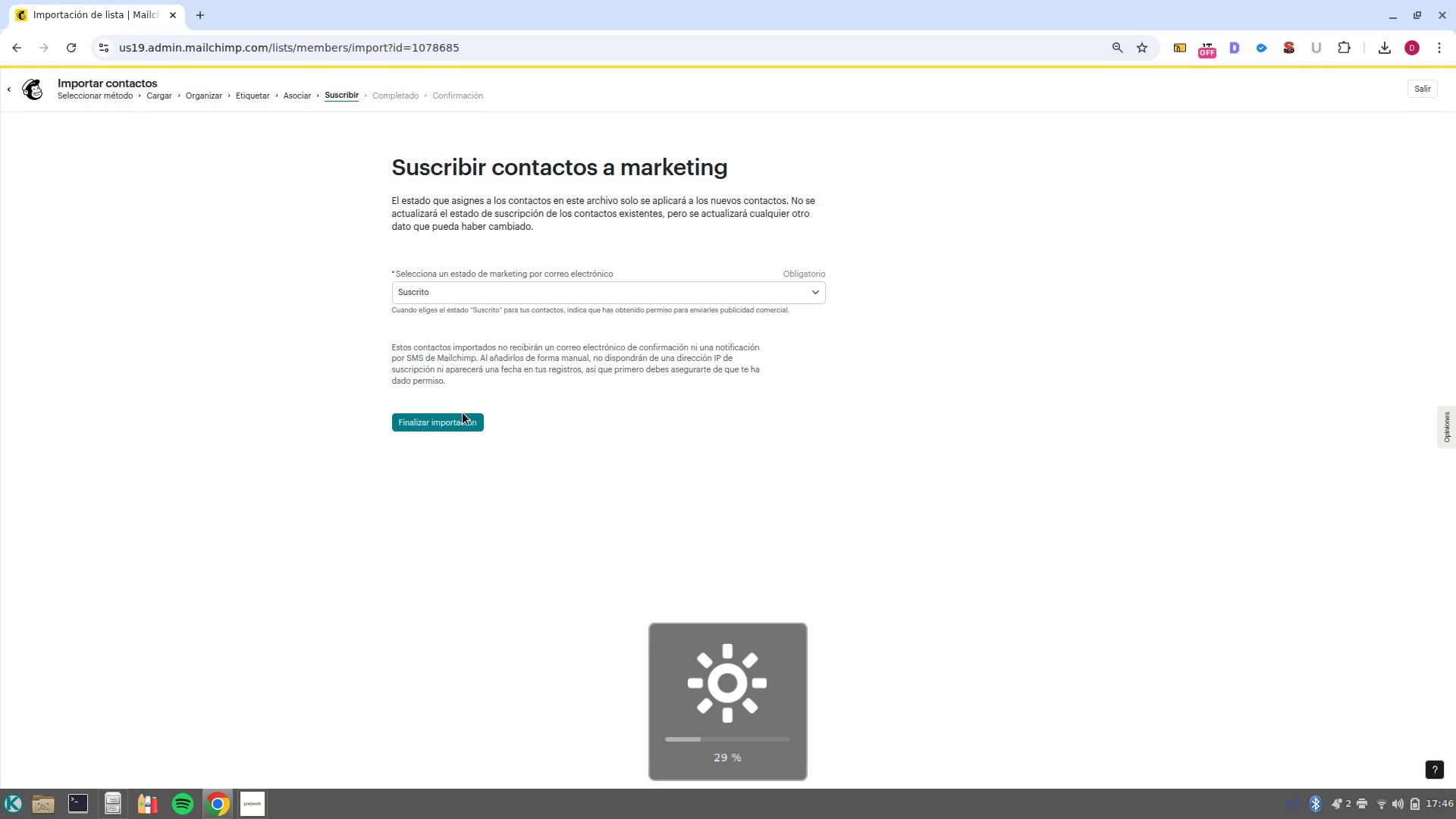 
key(Unknown)
 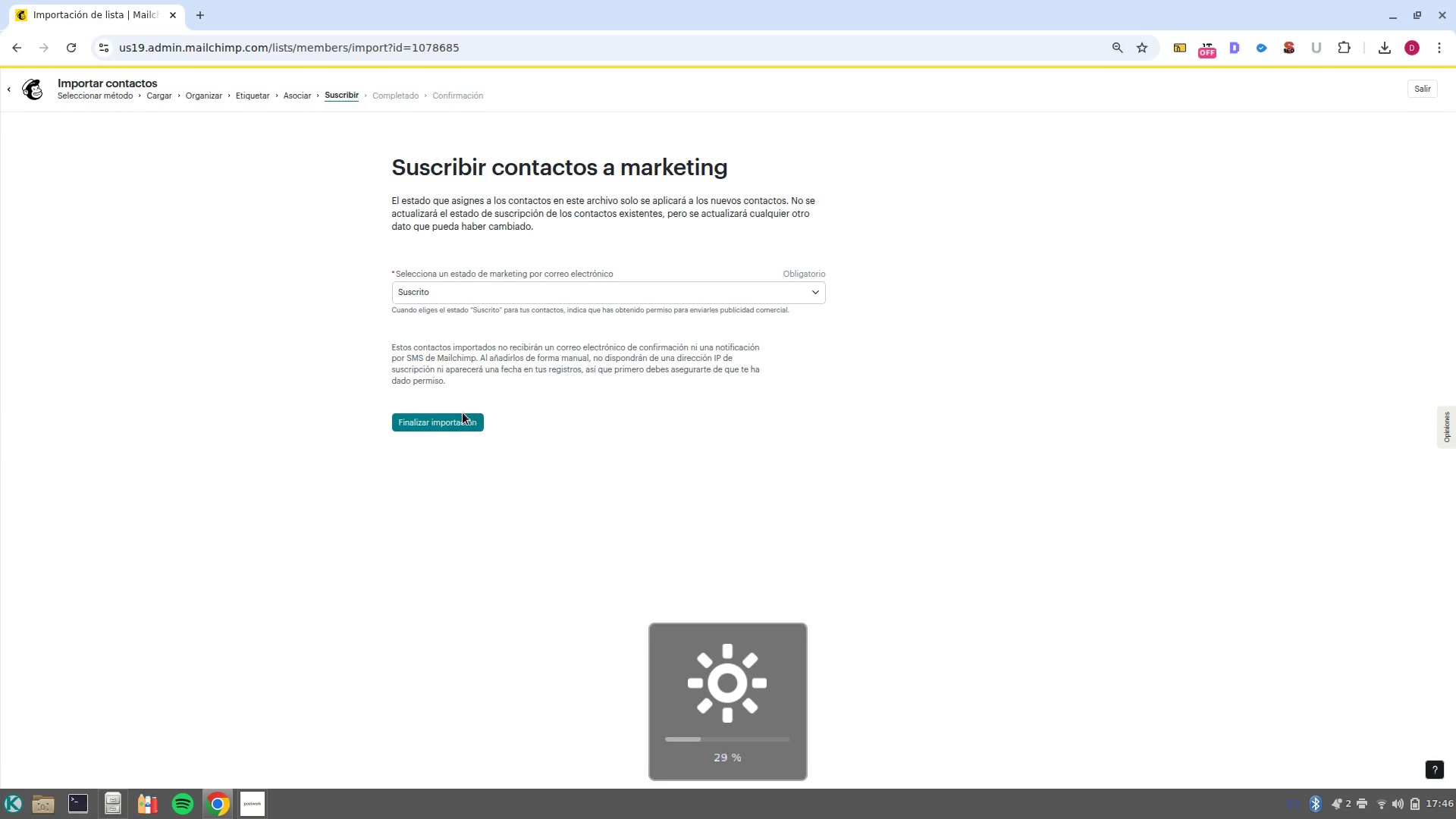 
key(Unknown)
 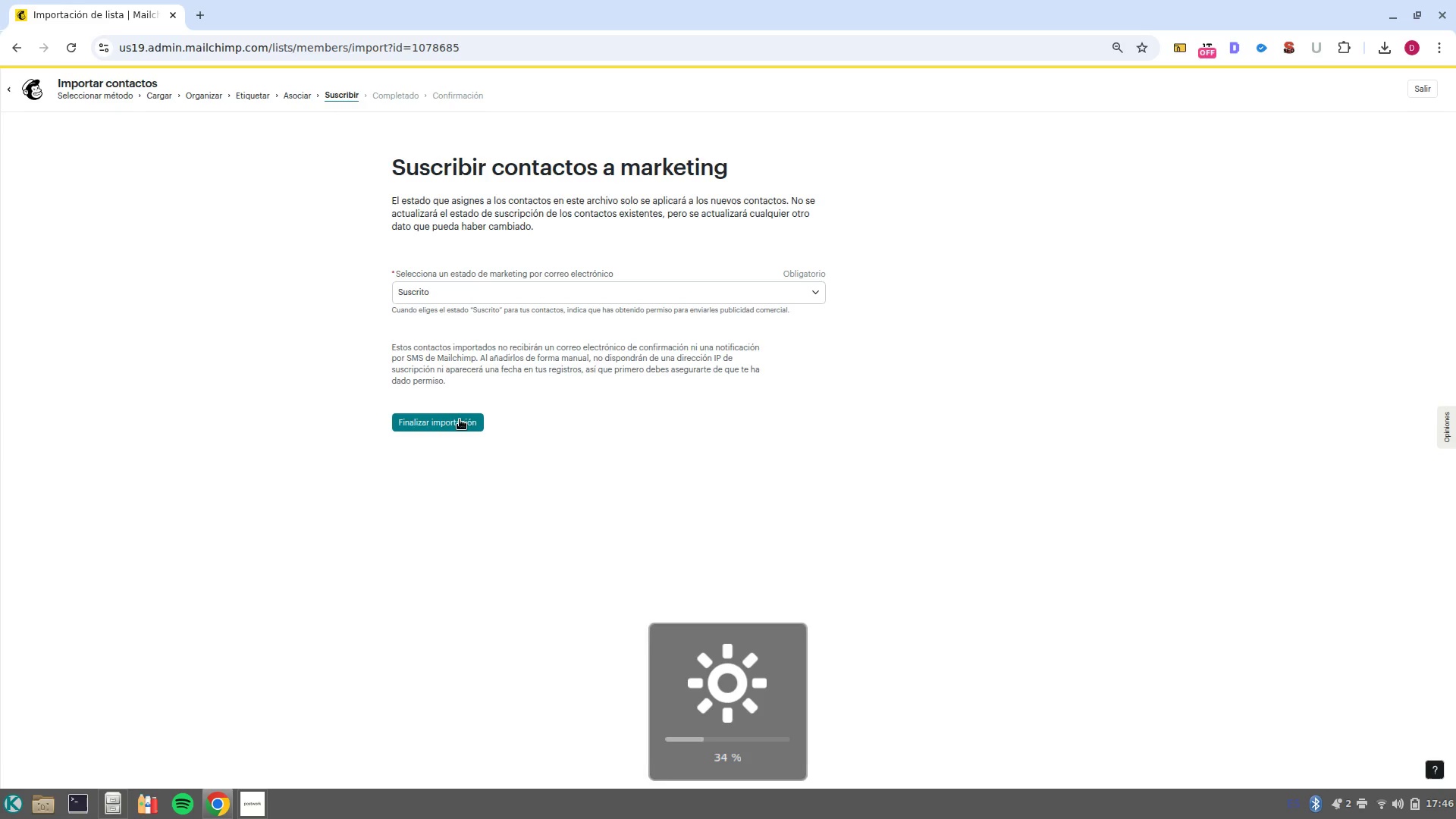 
key(Unknown)
 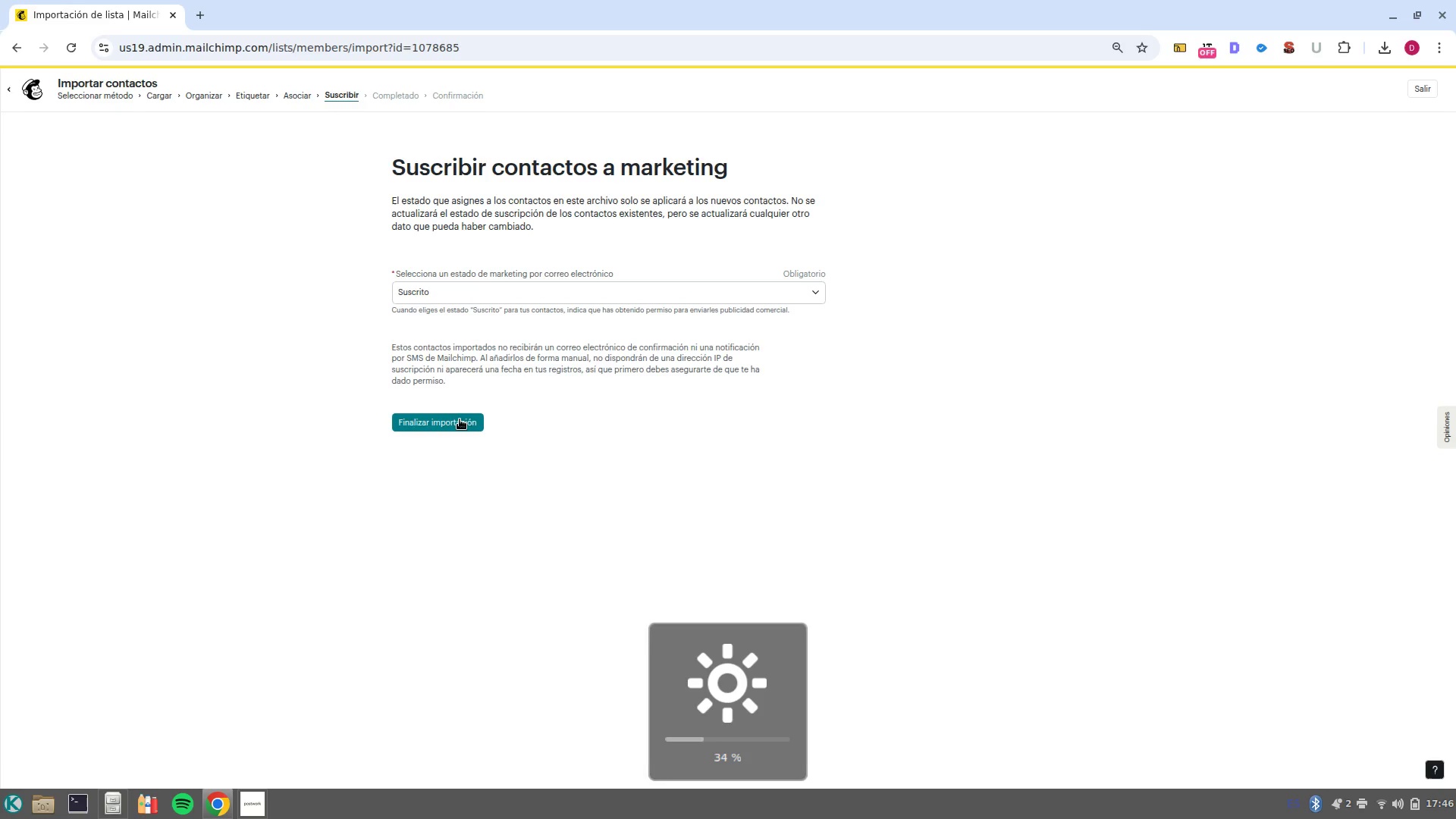 
left_click([458, 422])
 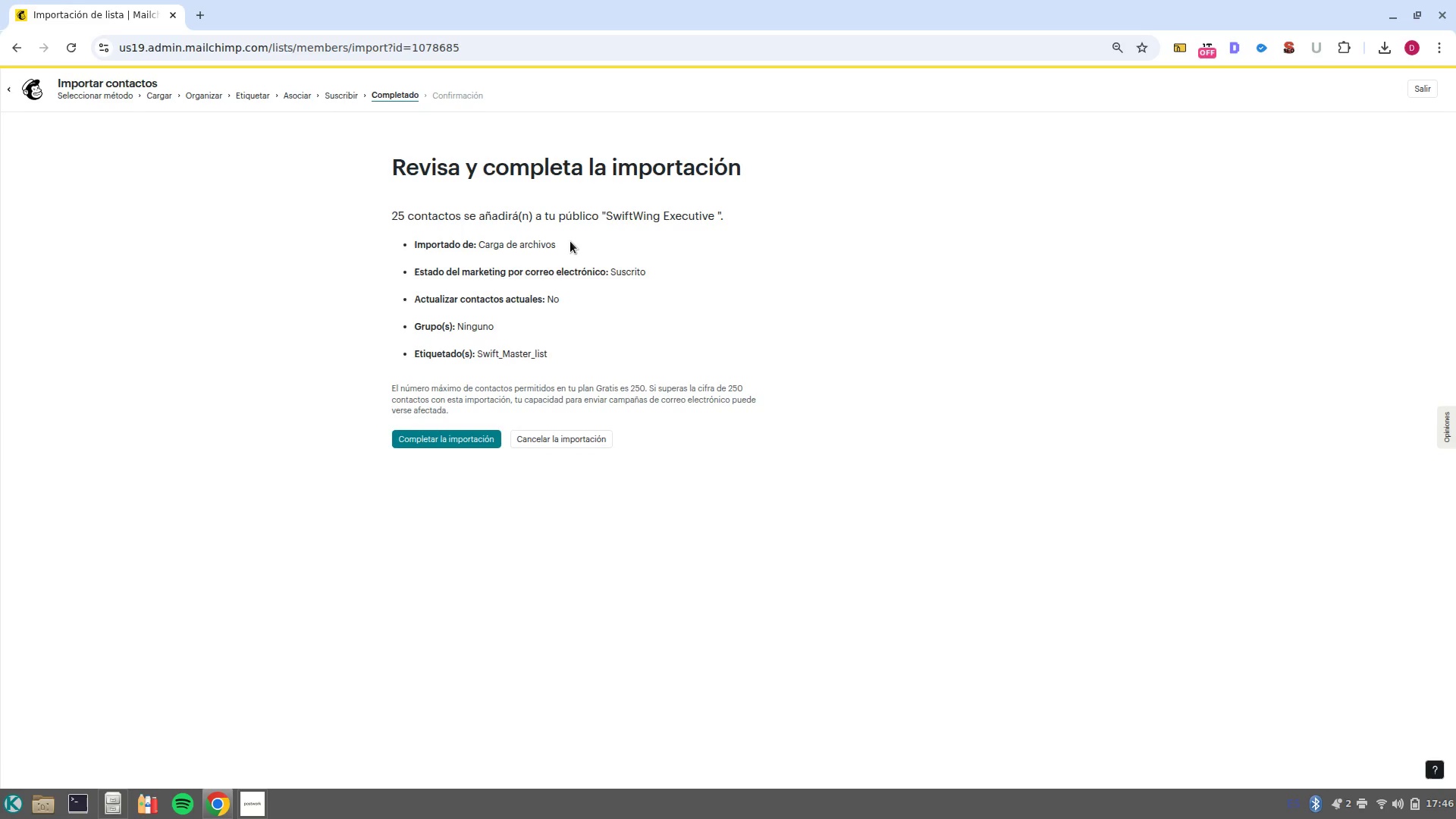 
wait(12.26)
 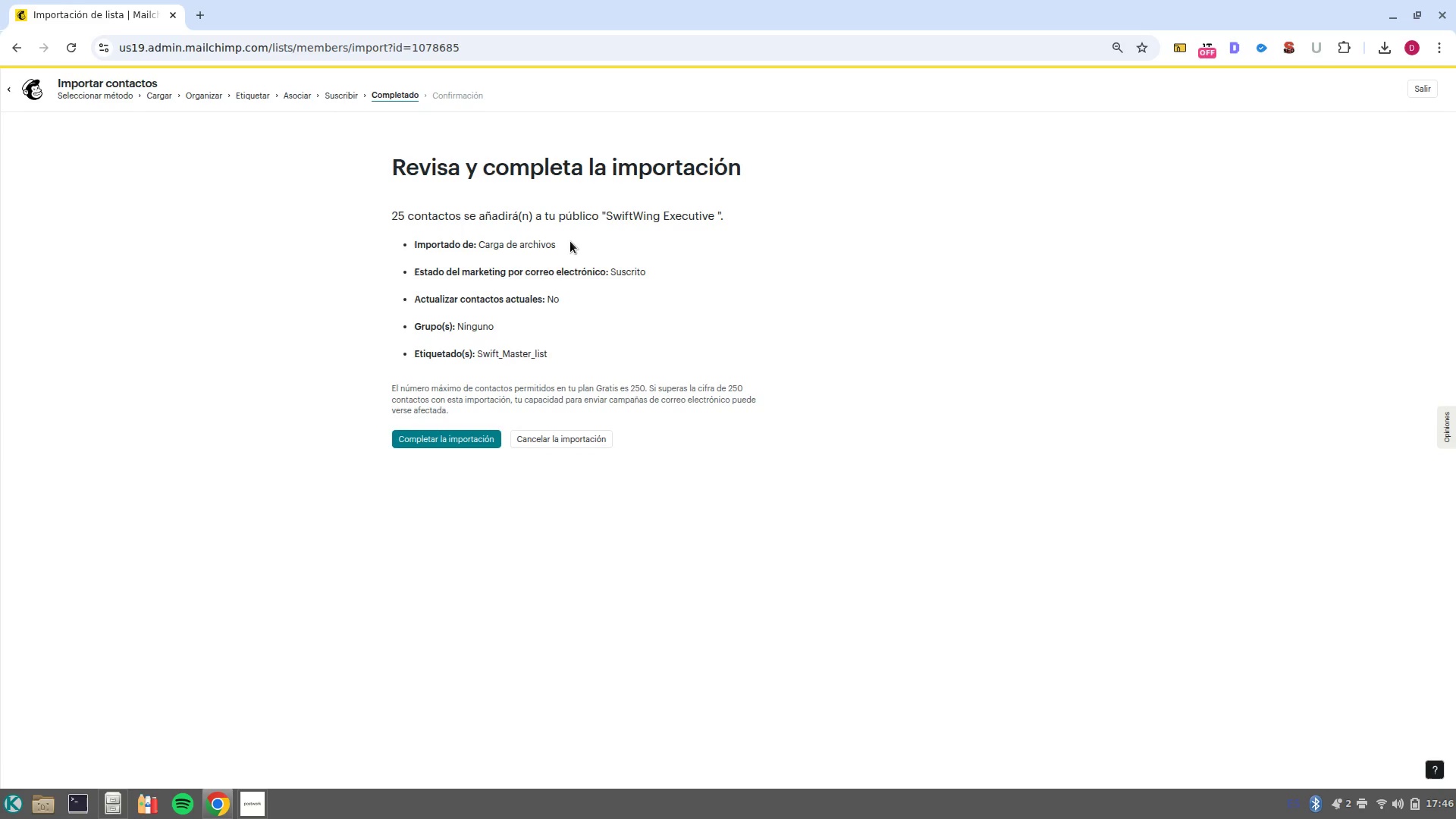 
left_click([450, 433])
 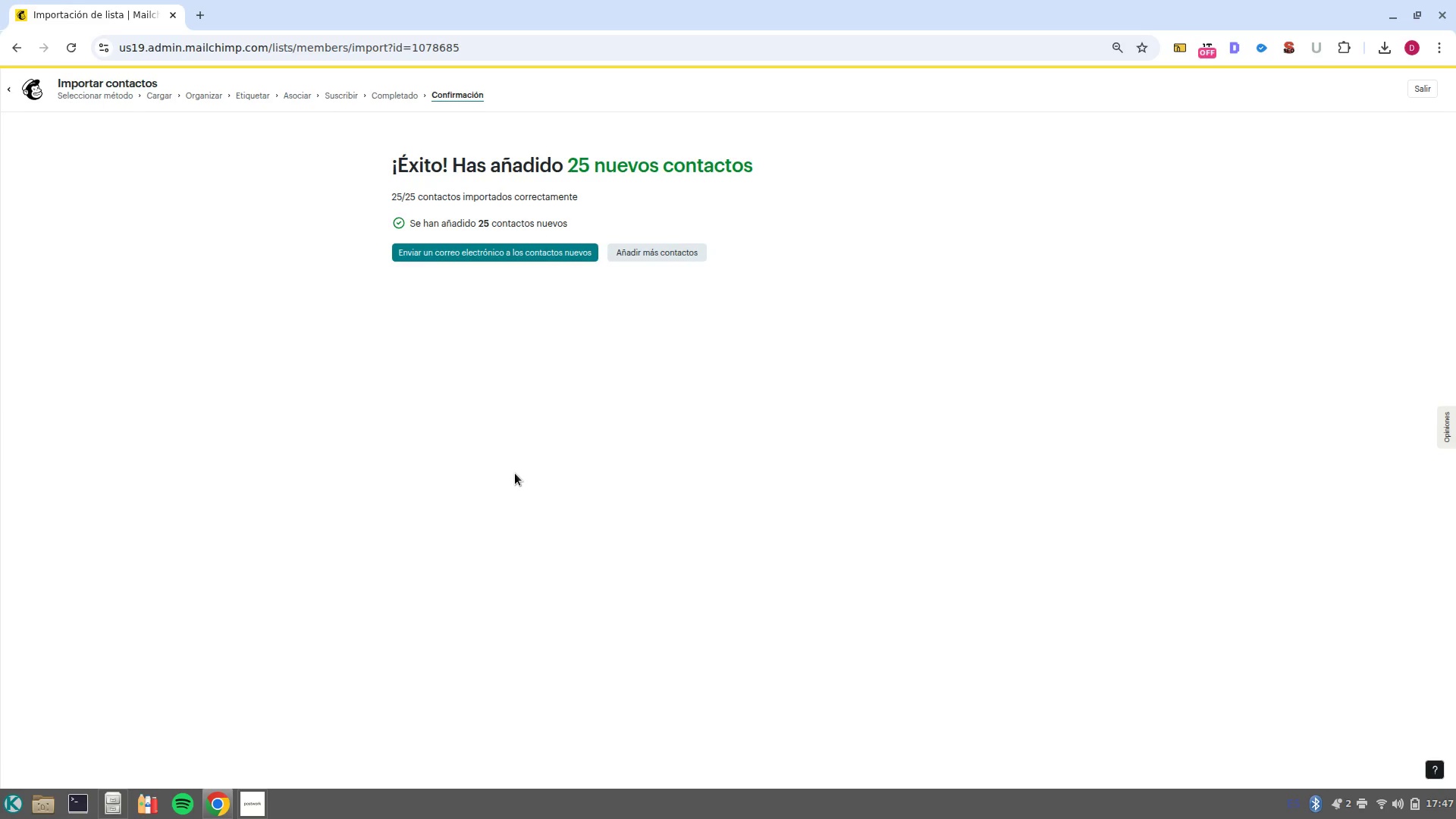 
wait(6.74)
 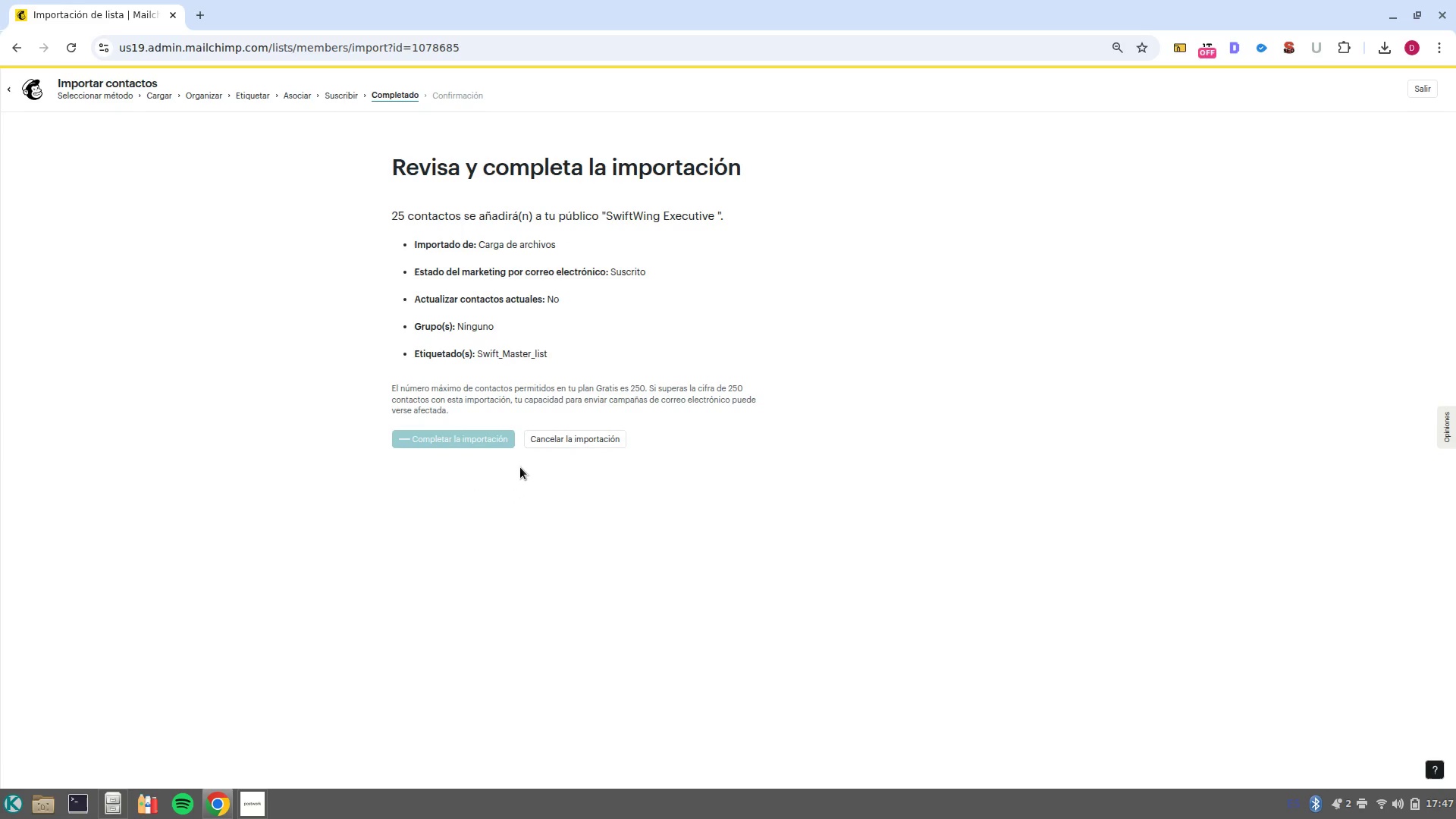 
left_click([1436, 83])
 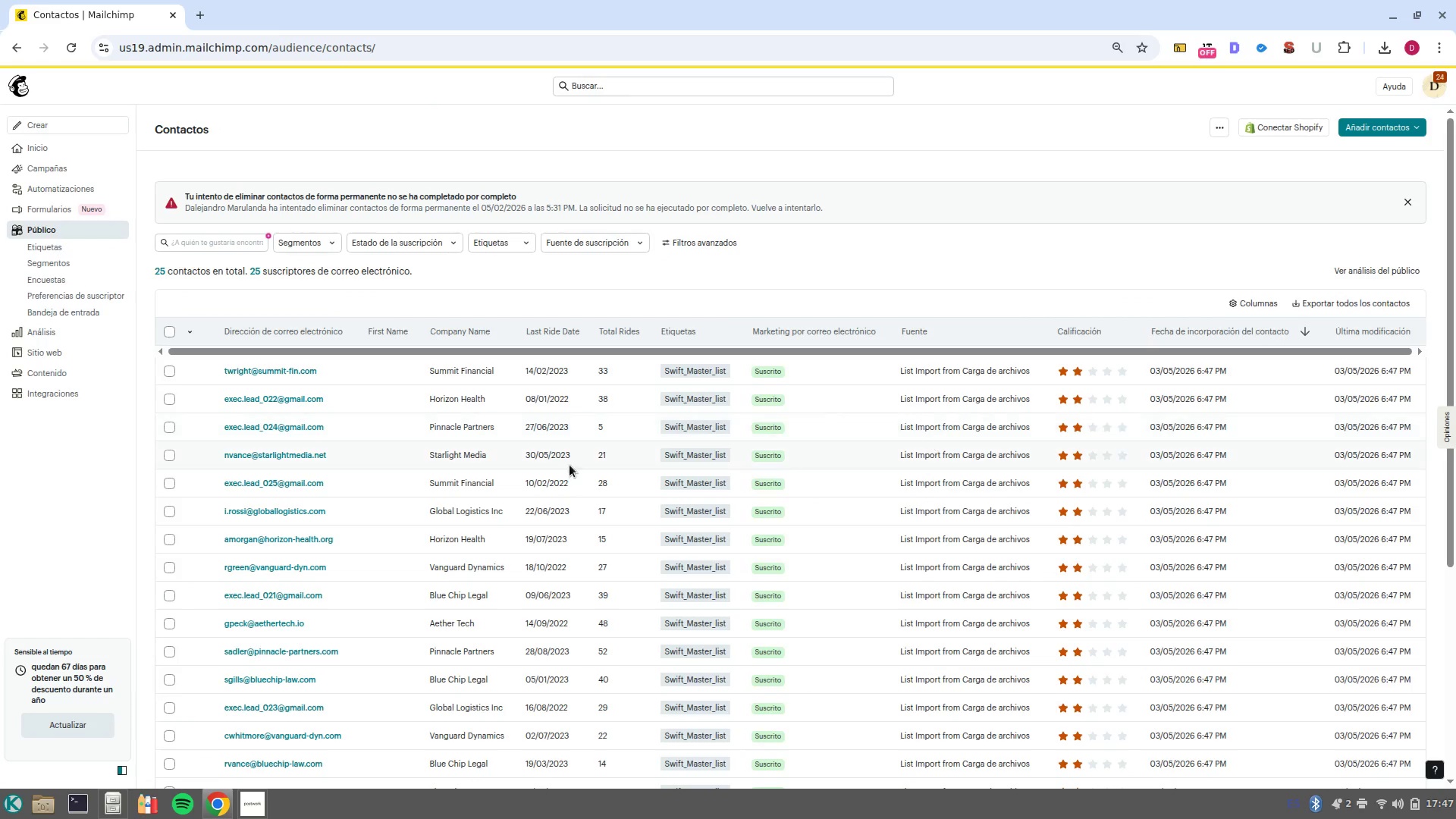 
wait(5.84)
 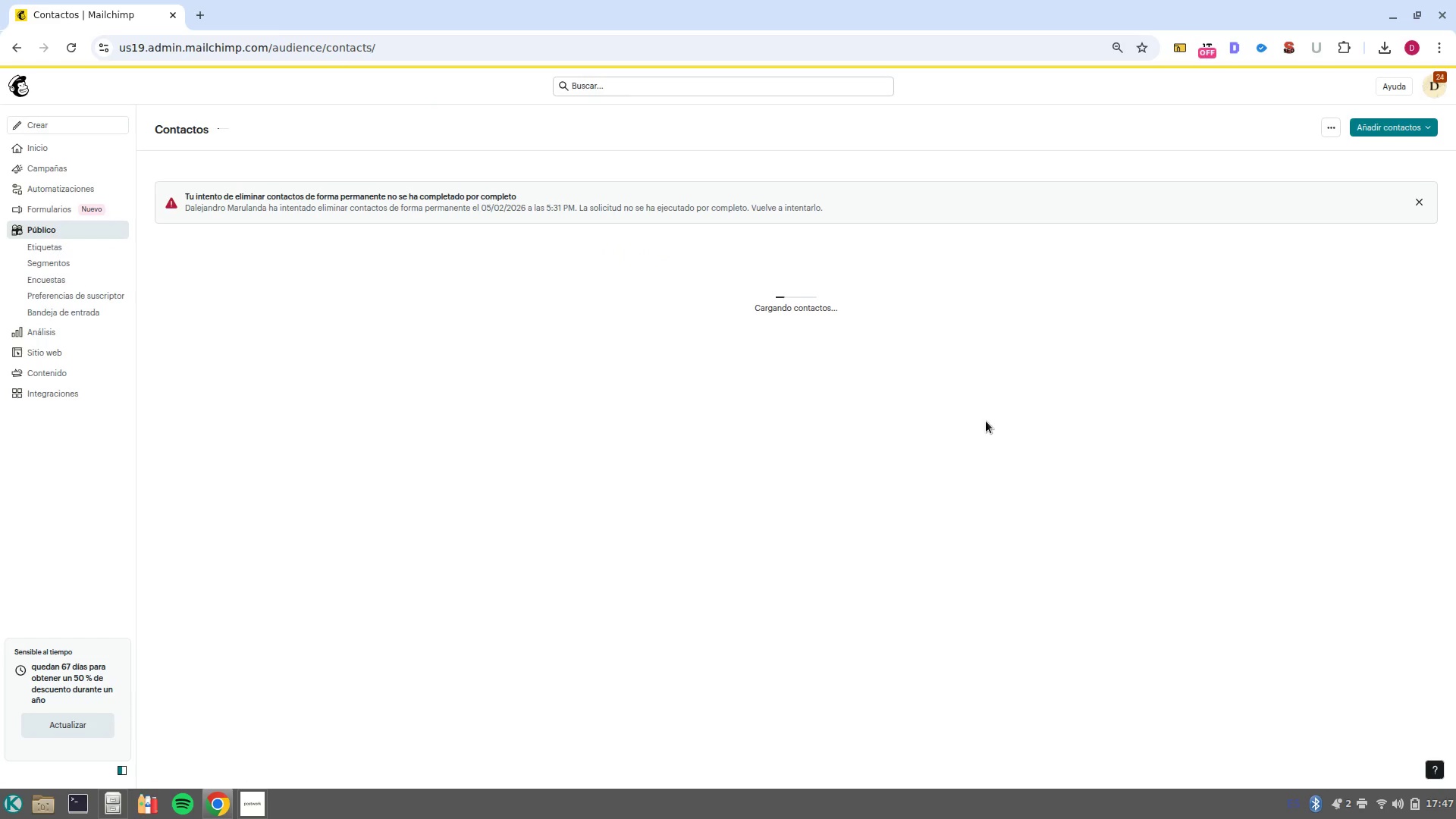 
scroll: coordinate [579, 396], scroll_direction: down, amount: 5.0
 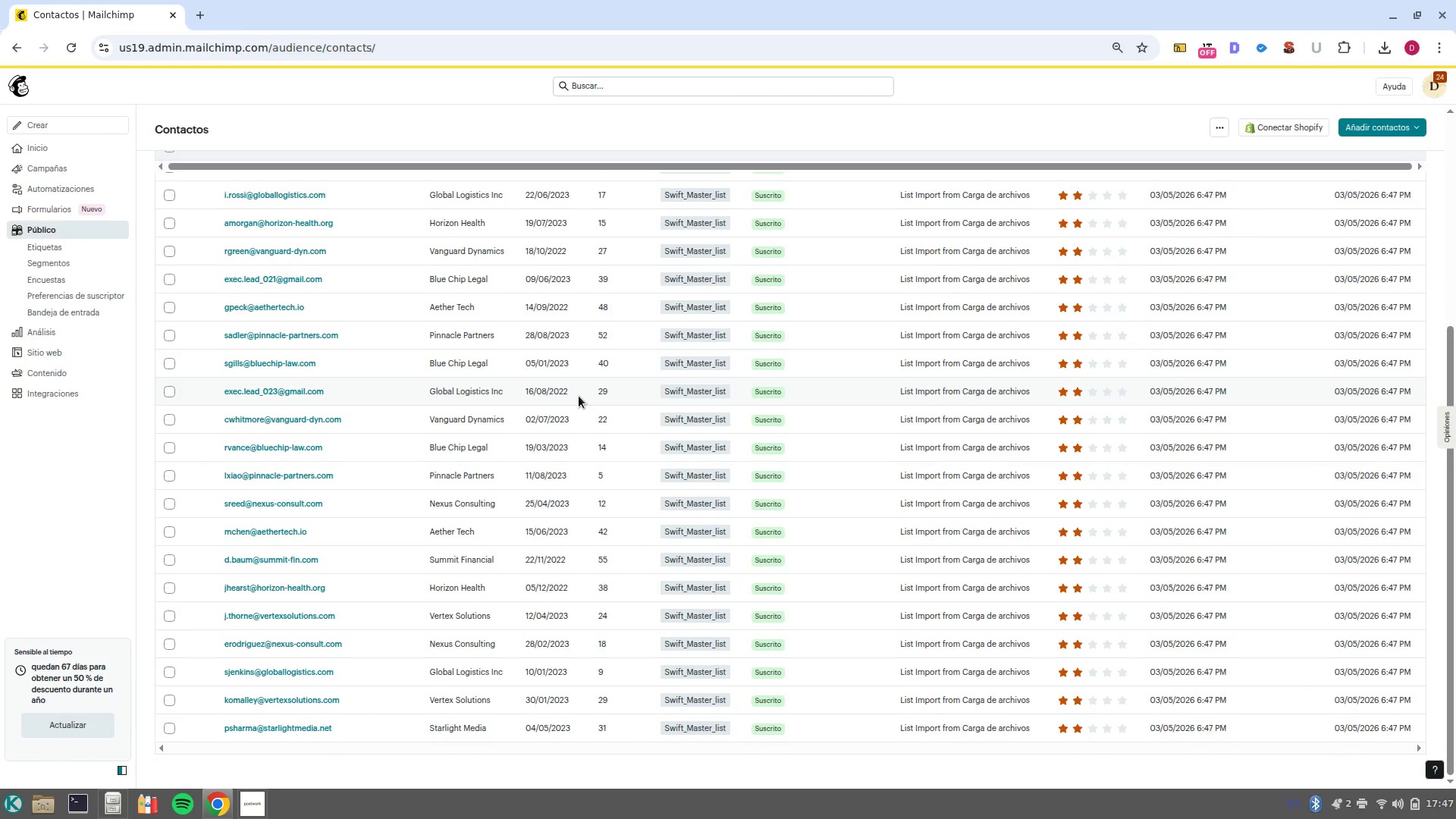 
wait(8.25)
 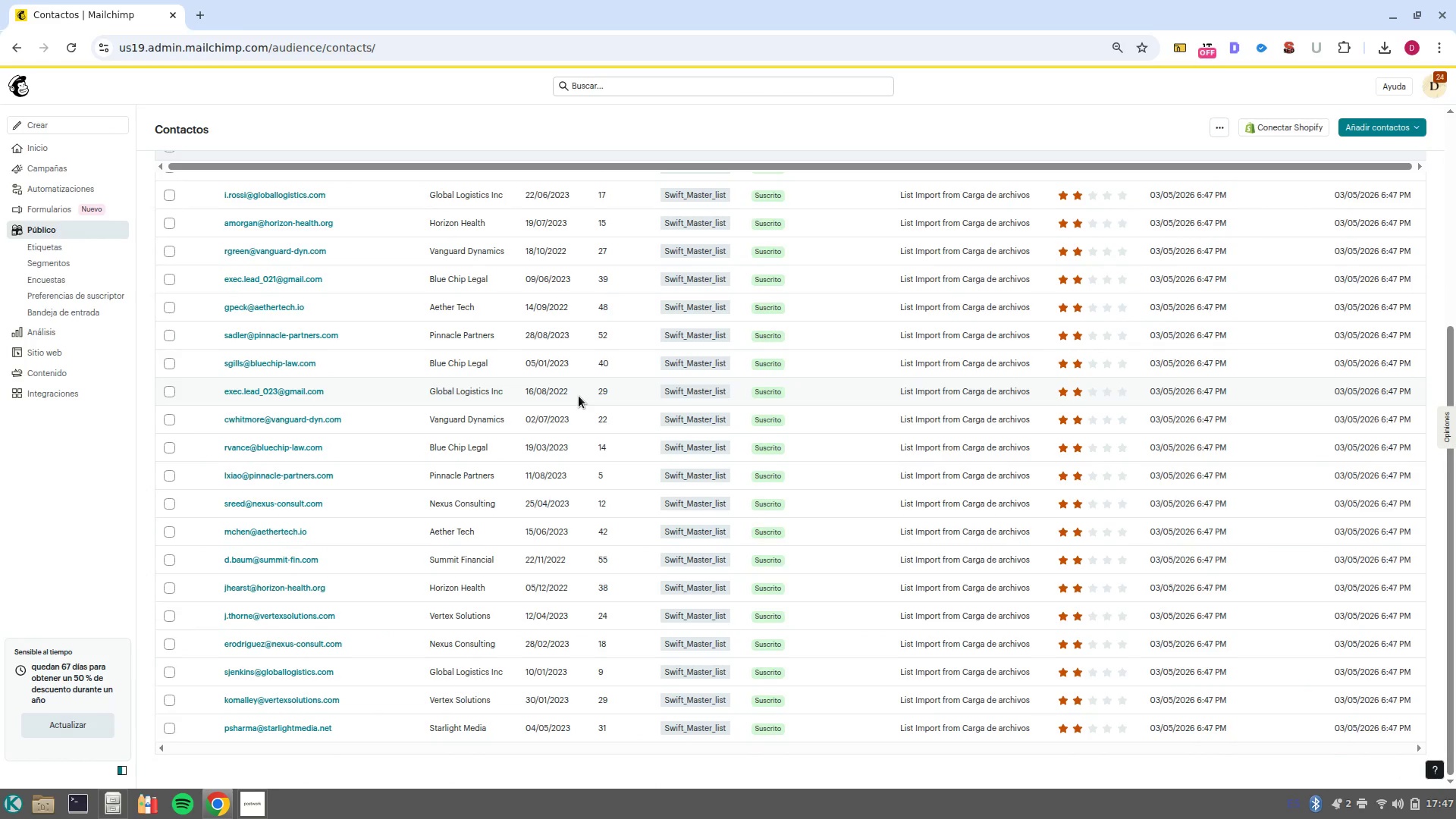 
scroll: coordinate [582, 371], scroll_direction: up, amount: 3.0
 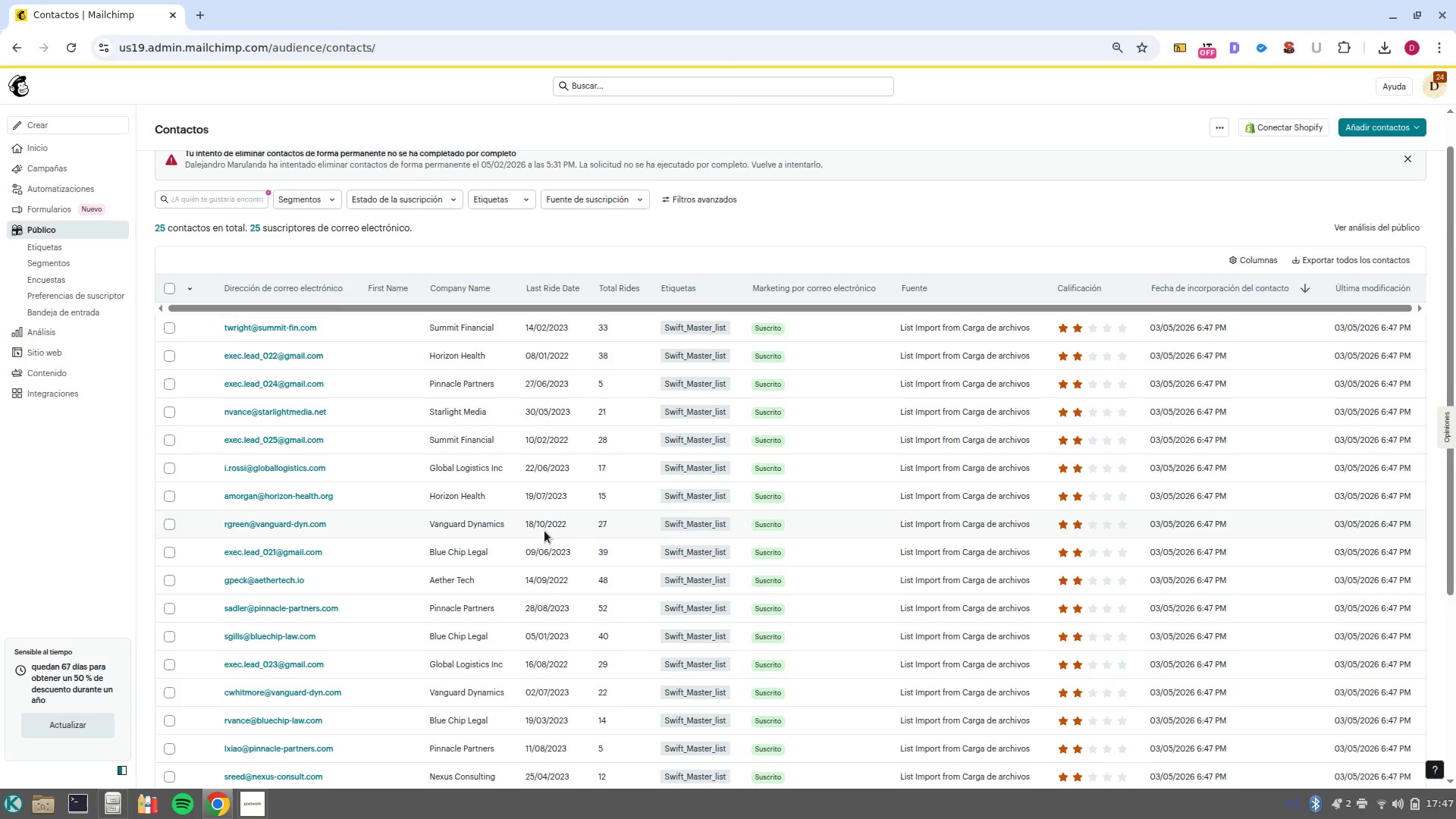 
scroll: coordinate [543, 654], scroll_direction: down, amount: 3.0
 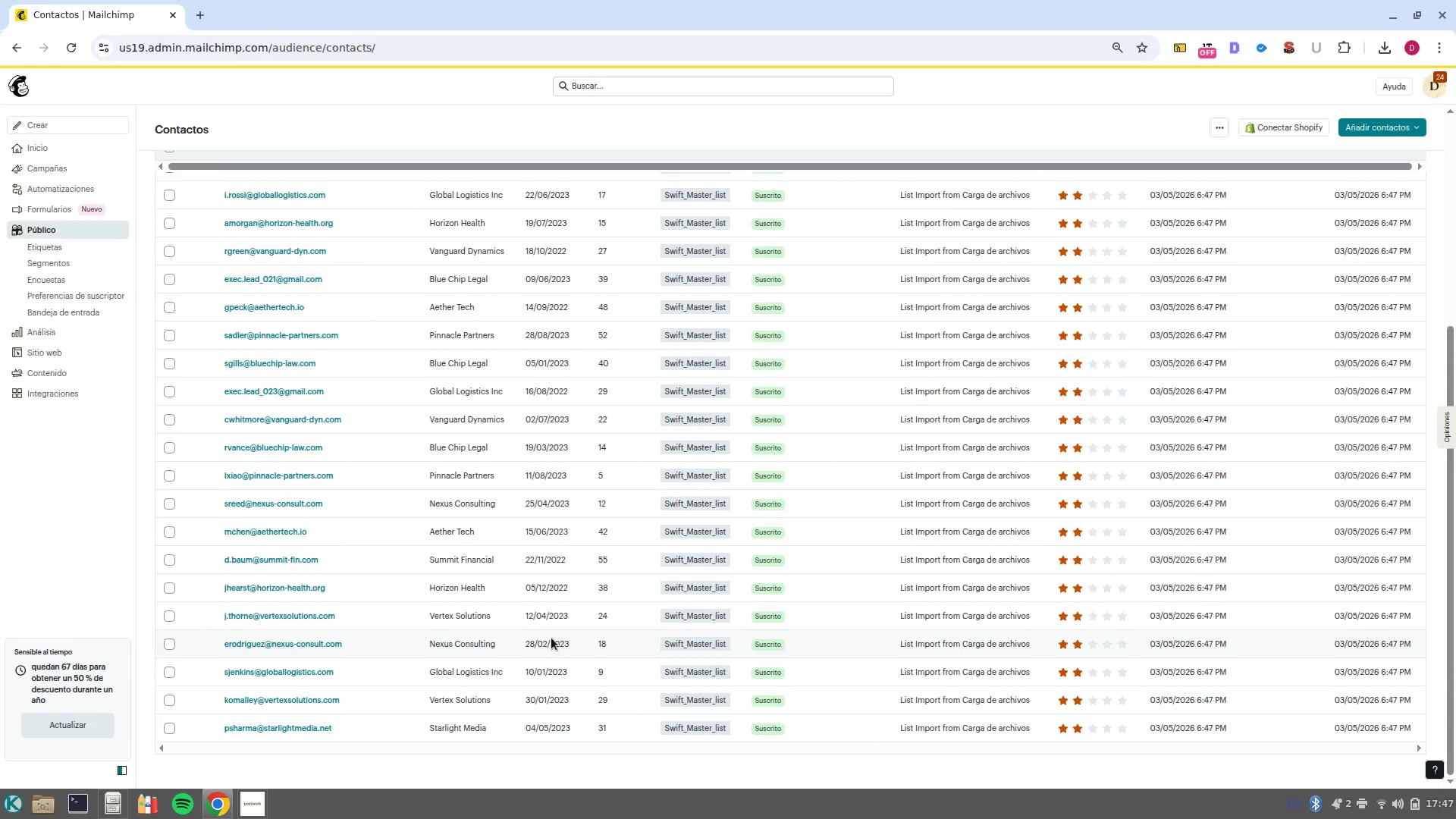 
scroll: coordinate [549, 634], scroll_direction: up, amount: 3.0
 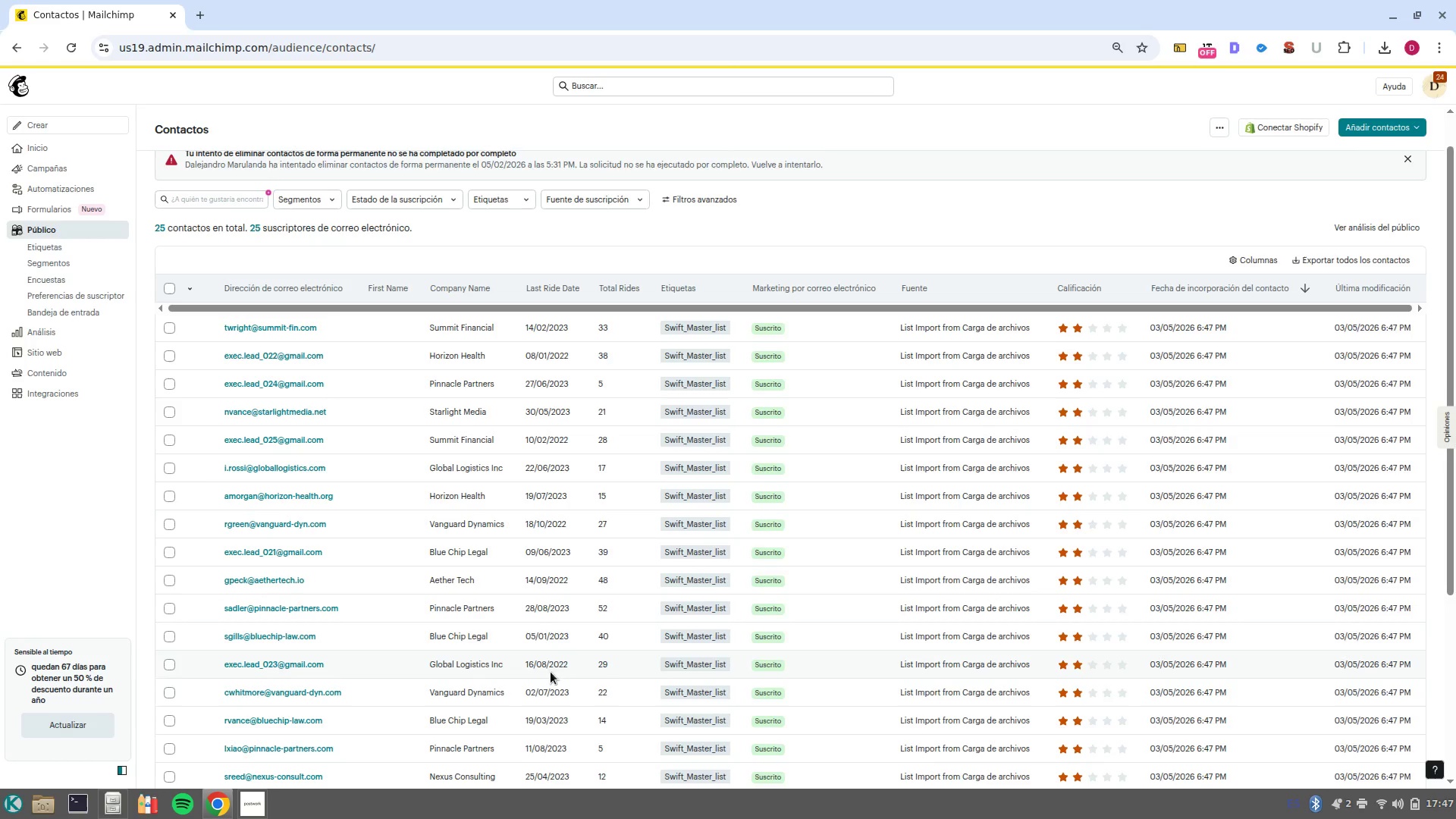 
wait(20.62)
 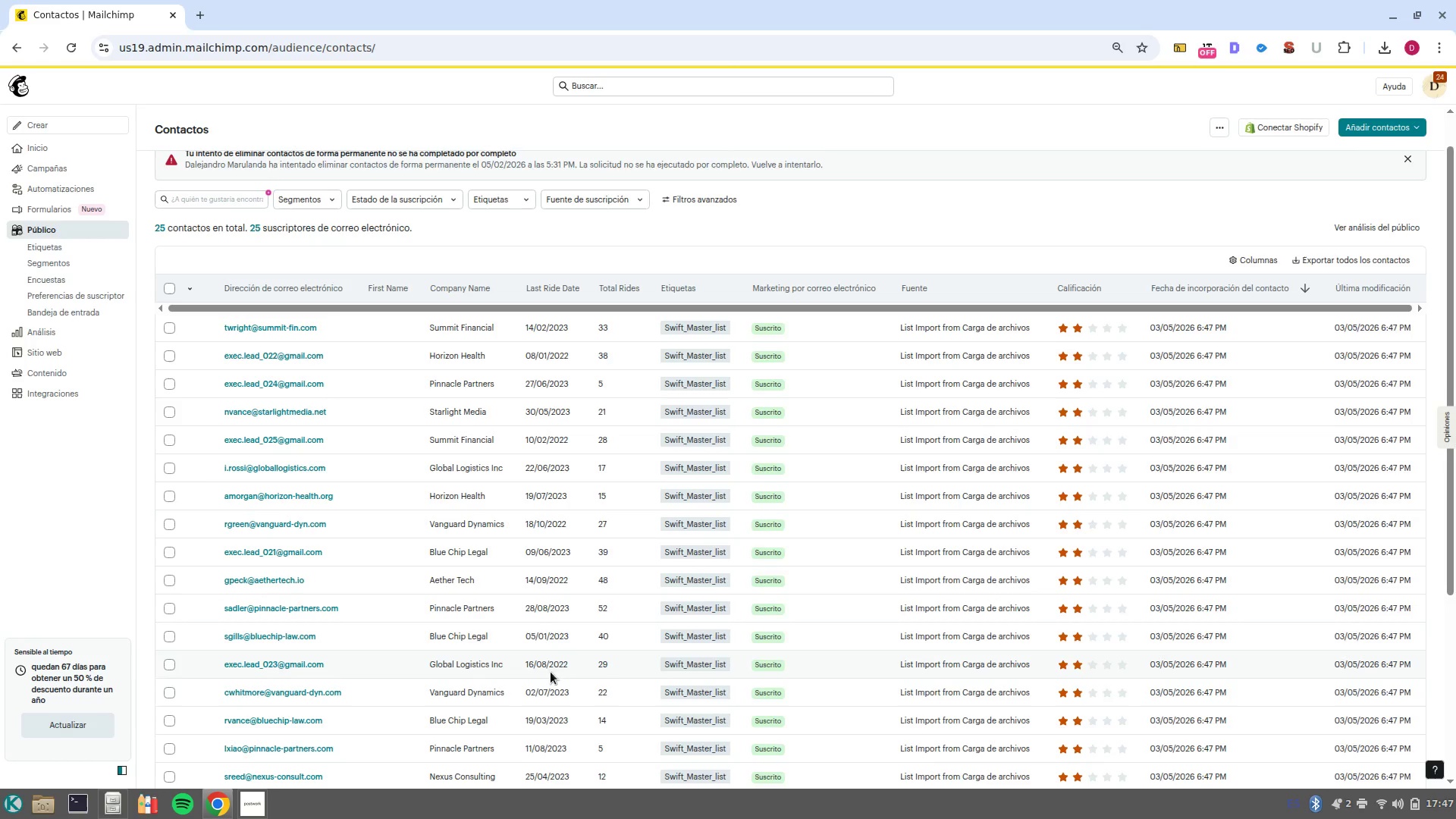 
scroll: coordinate [550, 708], scroll_direction: down, amount: 3.0
 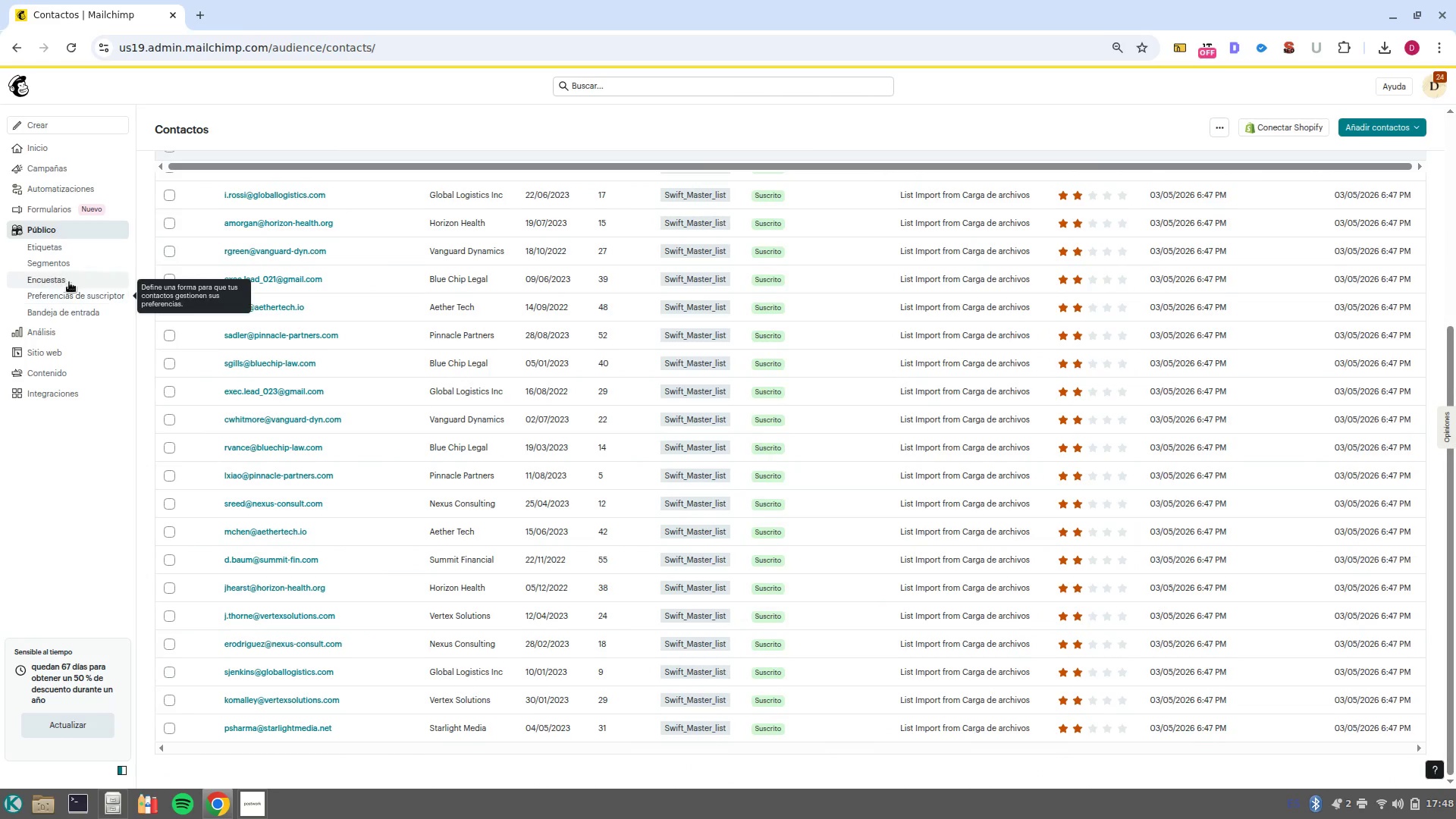 
left_click([1215, 129])
 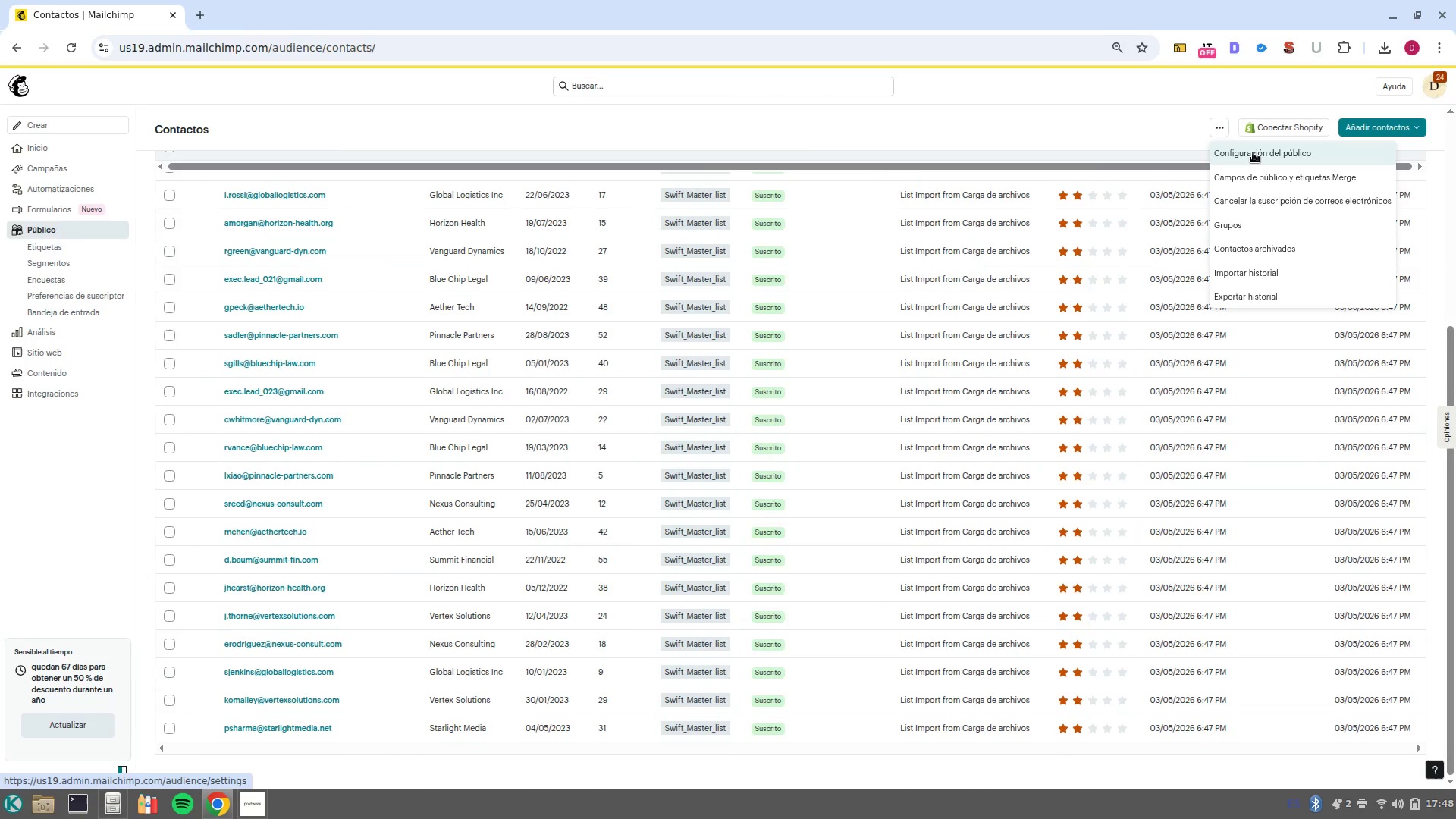 
left_click([1253, 152])
 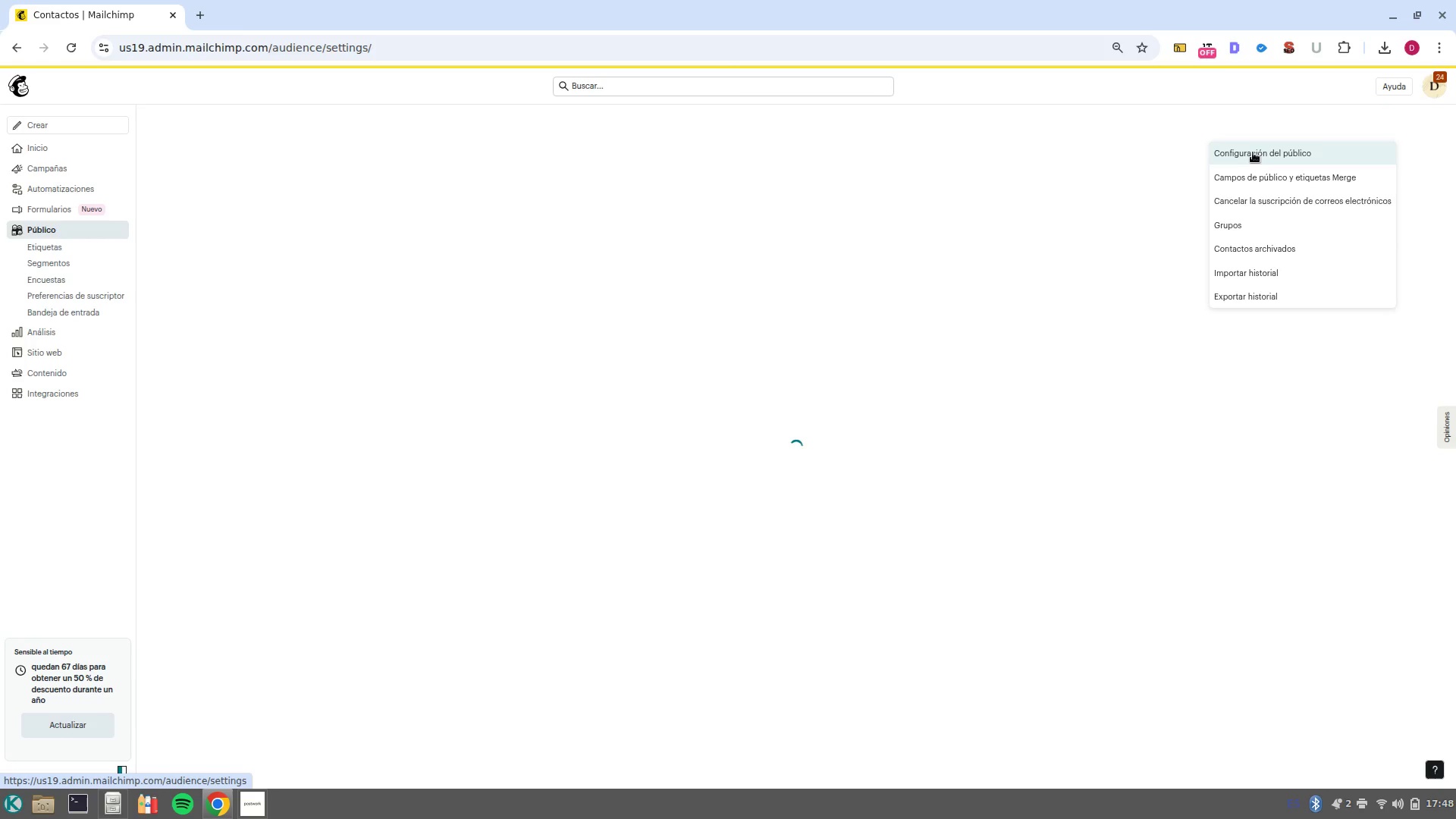 
key(Unknown)
 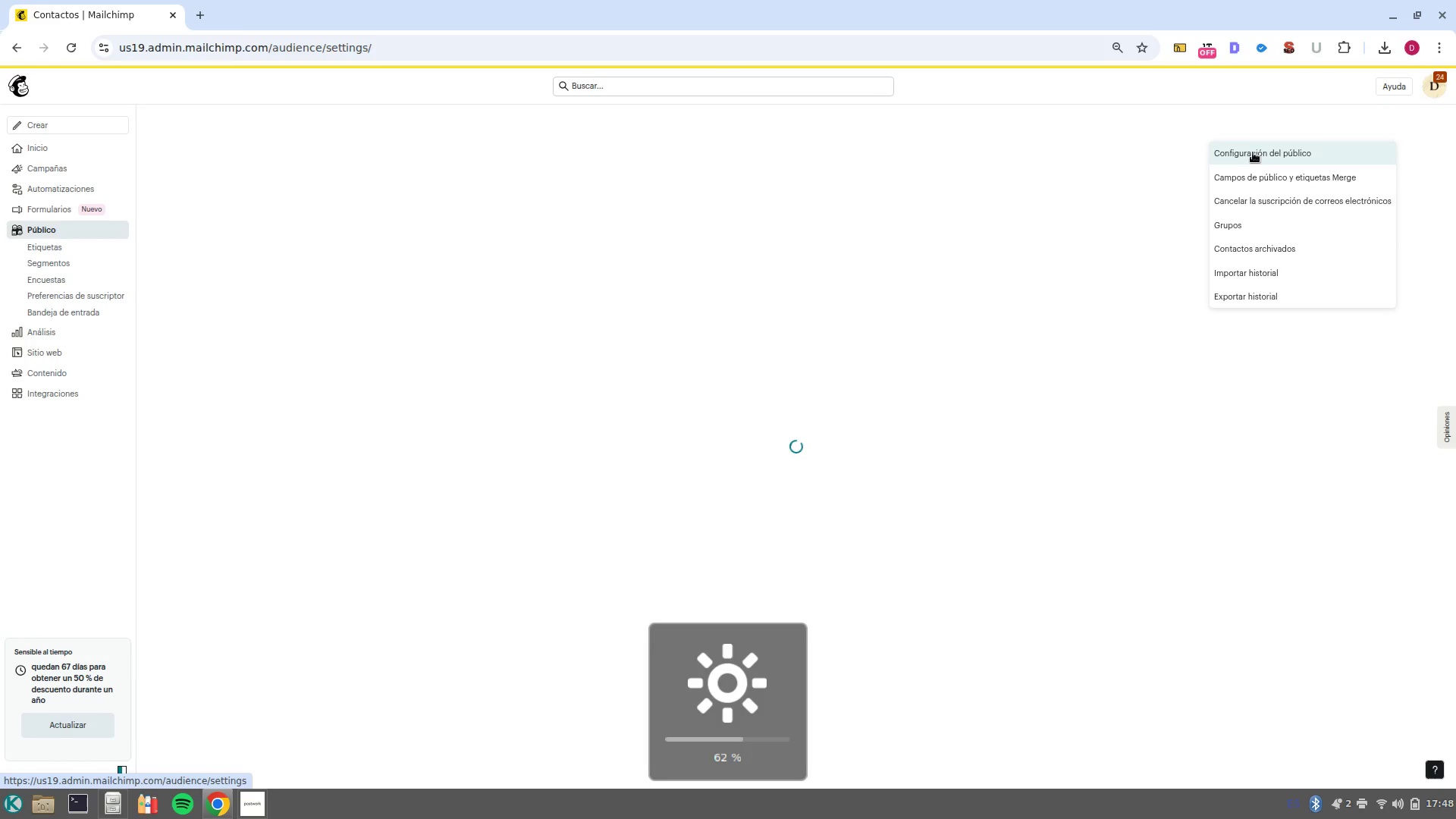 
key(Unknown)
 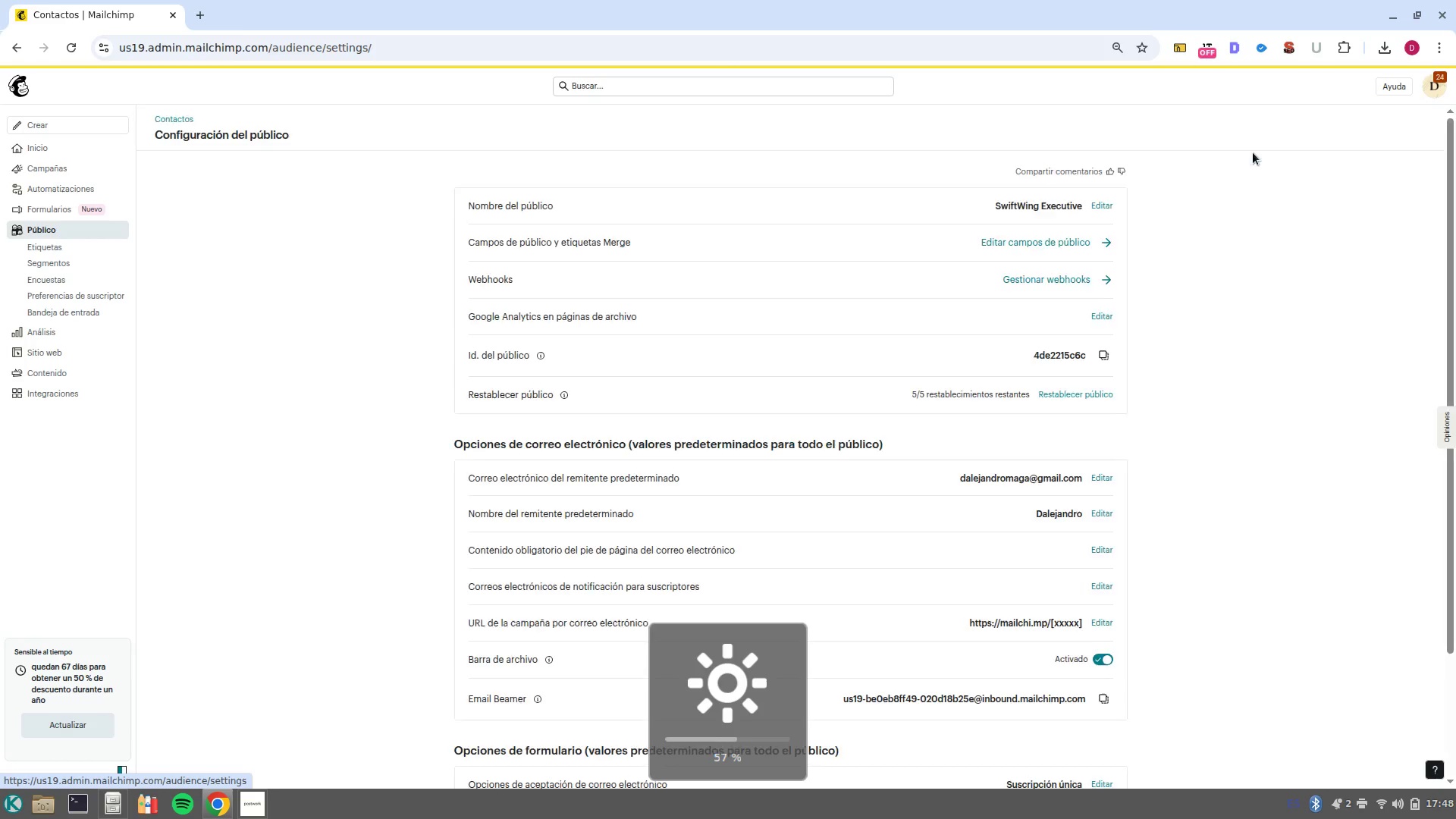 
key(Unknown)
 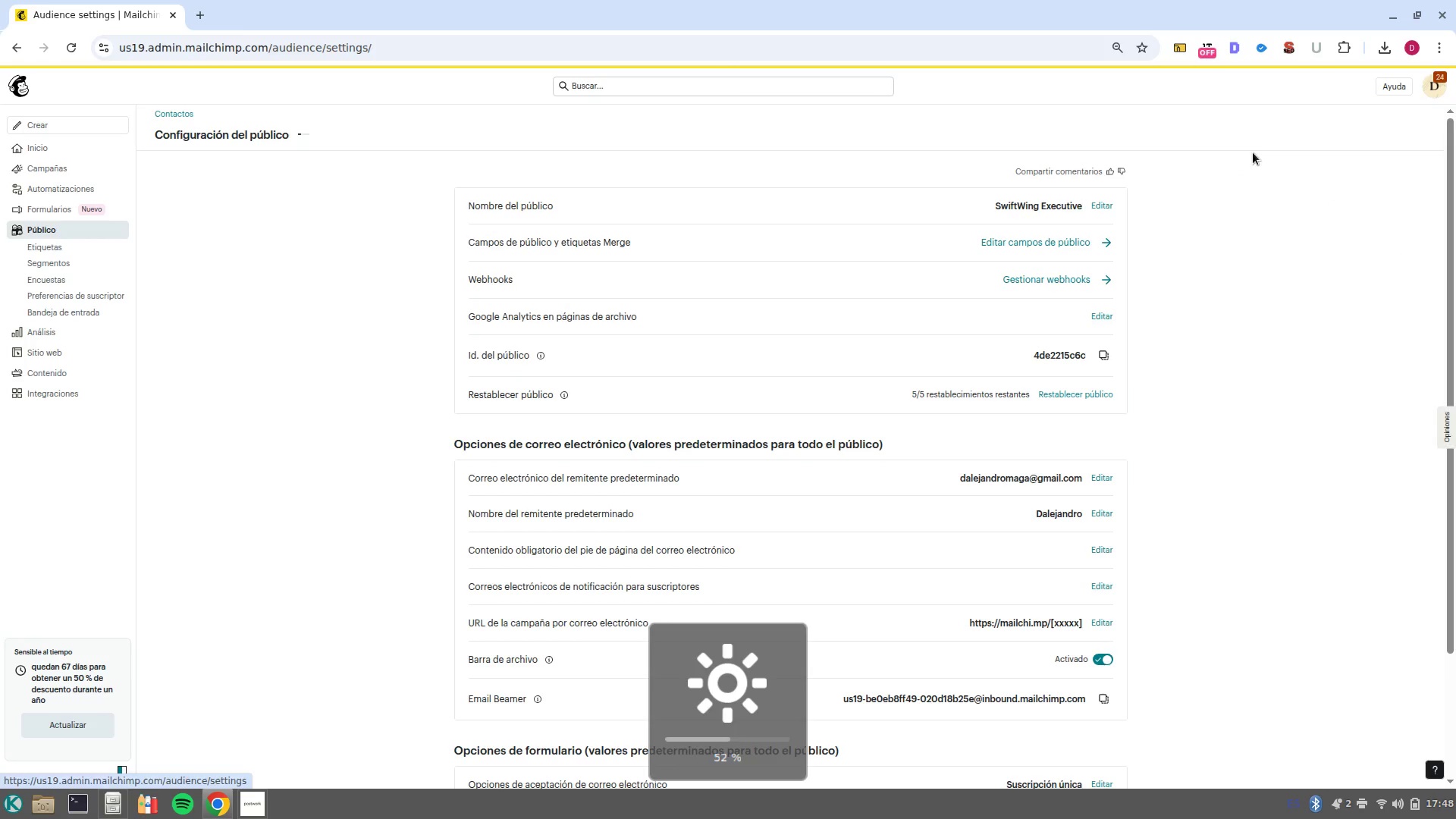 
key(Unknown)
 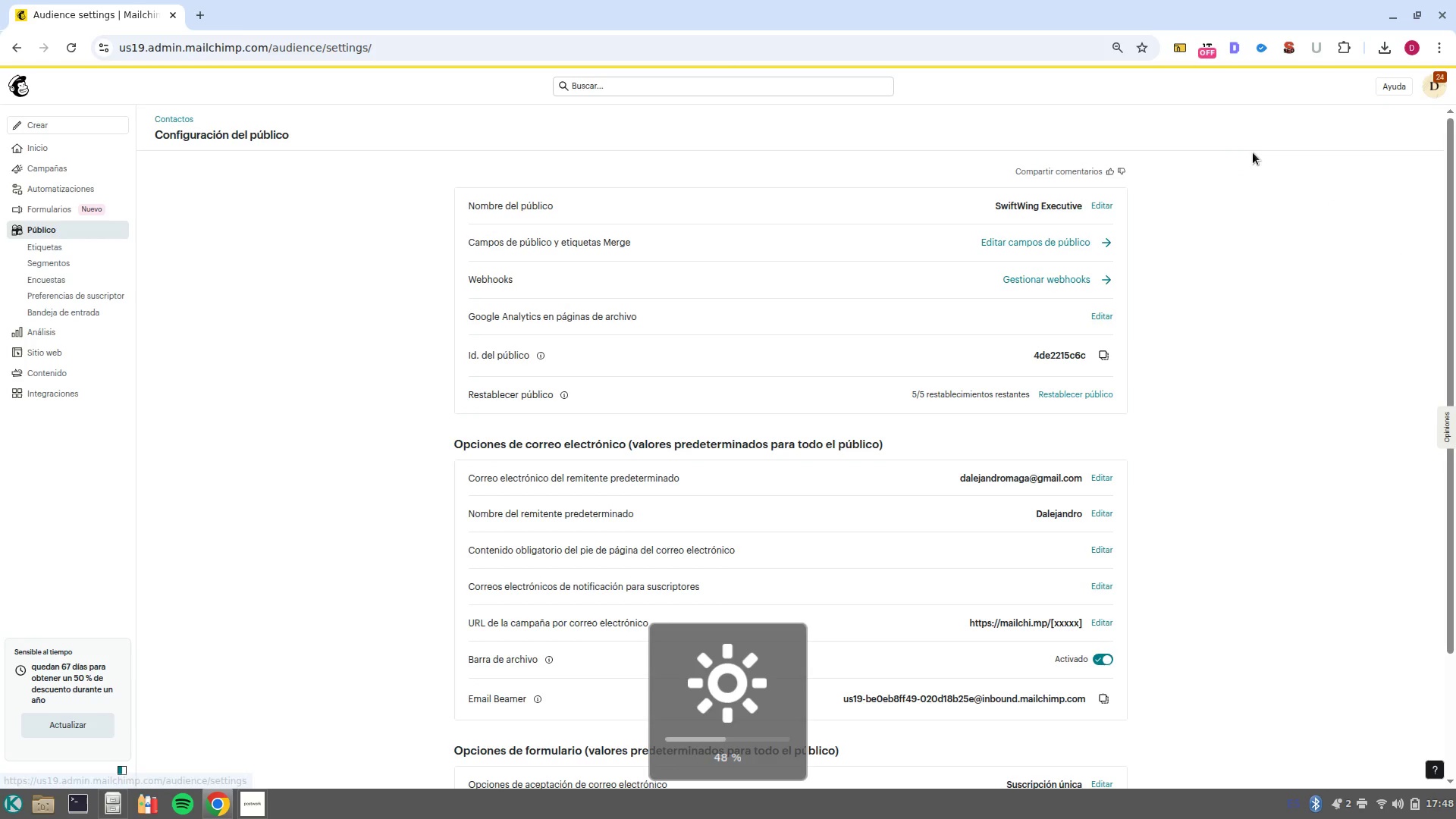 
key(Unknown)
 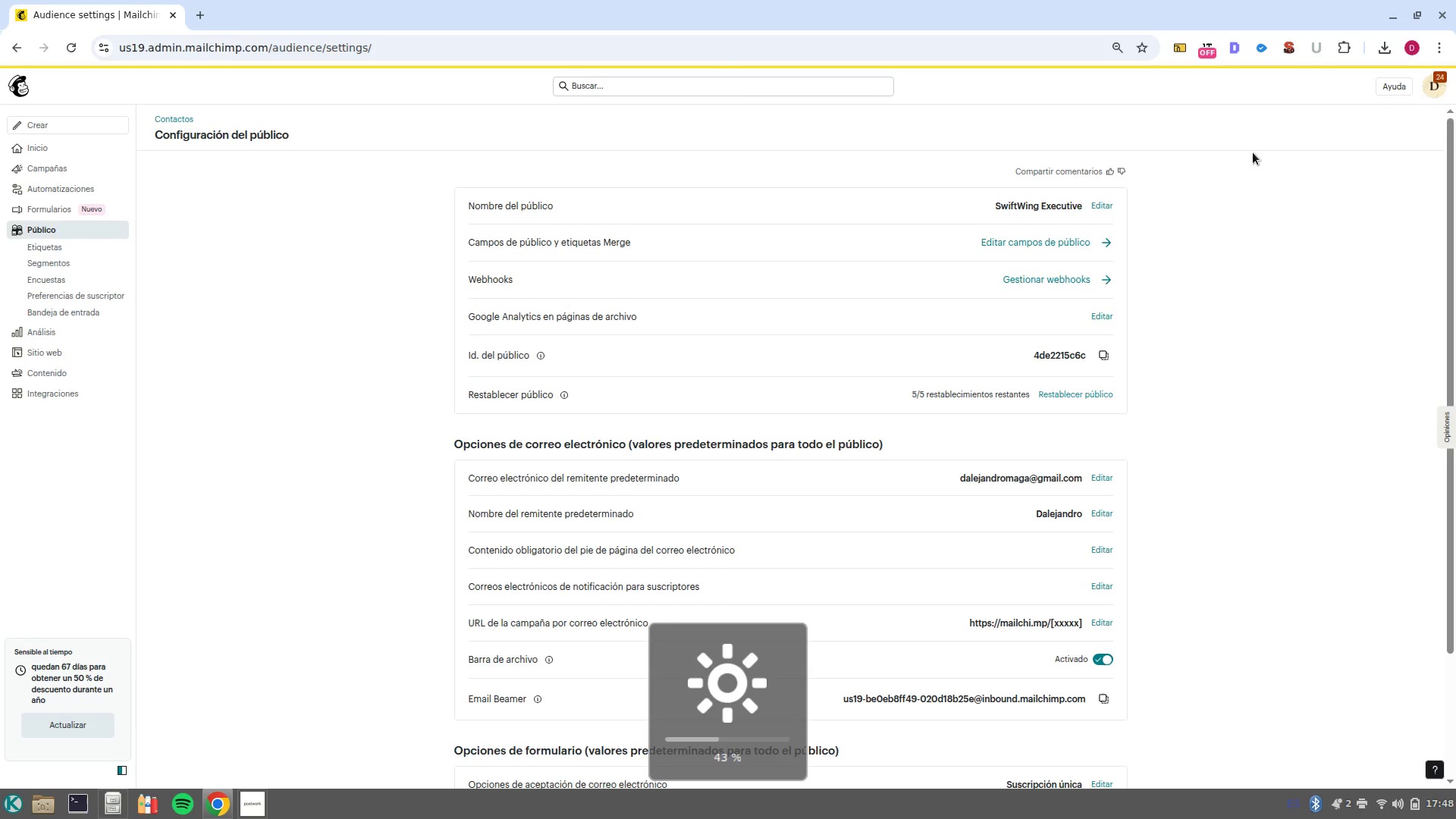 
key(Unknown)
 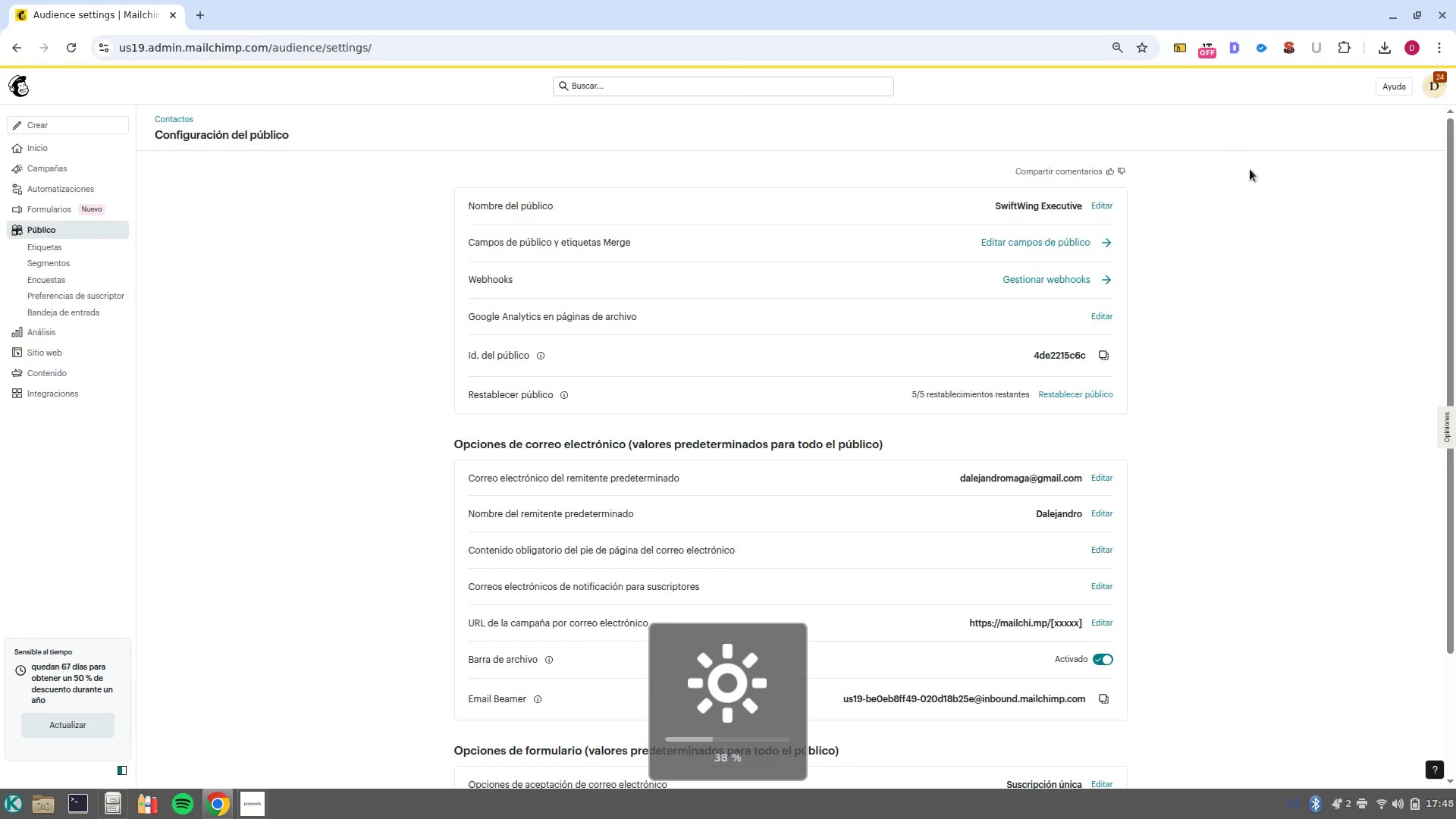 
left_click([1094, 246])
 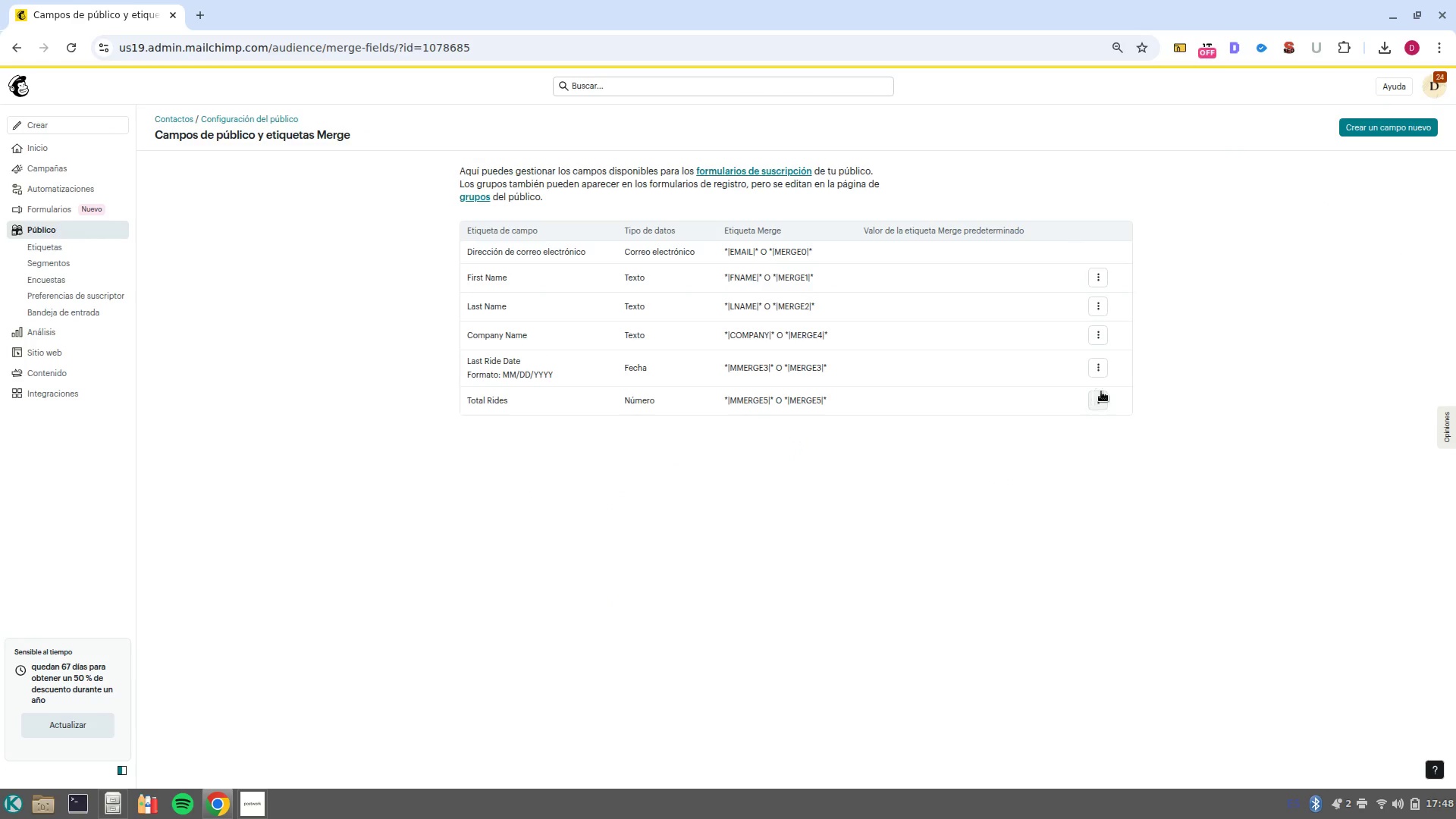 
left_click([1110, 403])
 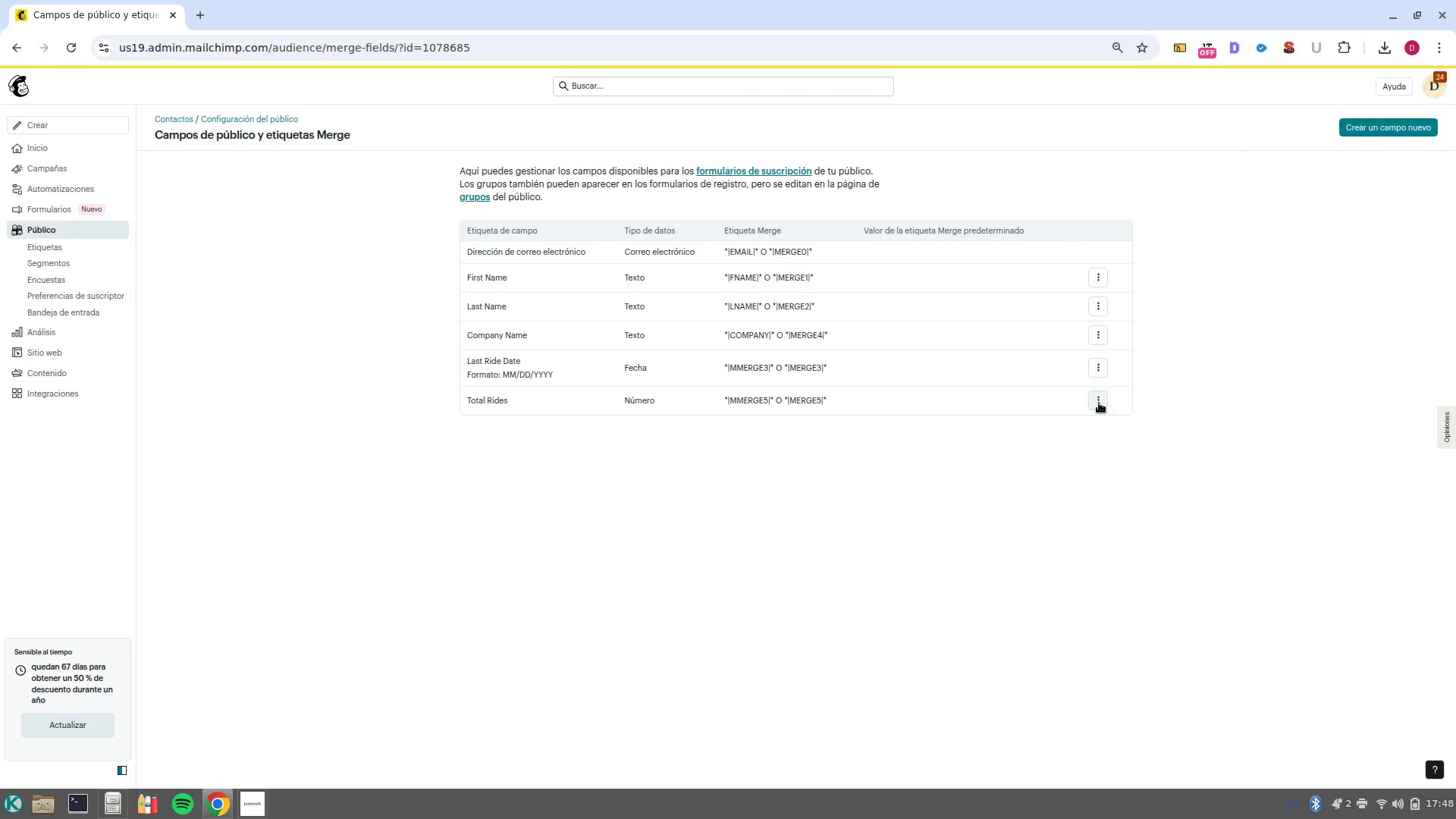 
left_click([1099, 403])
 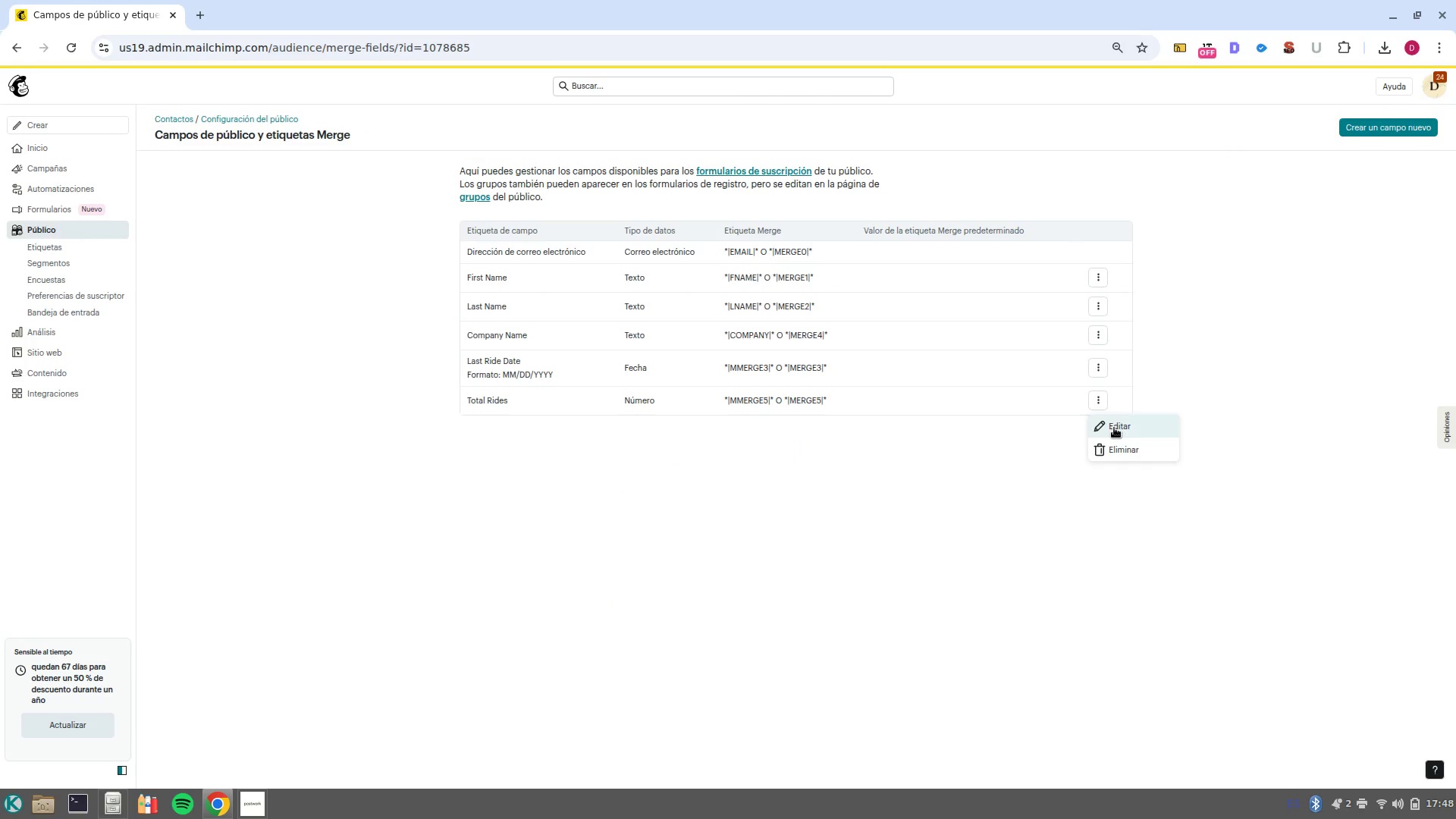 
left_click([1114, 428])
 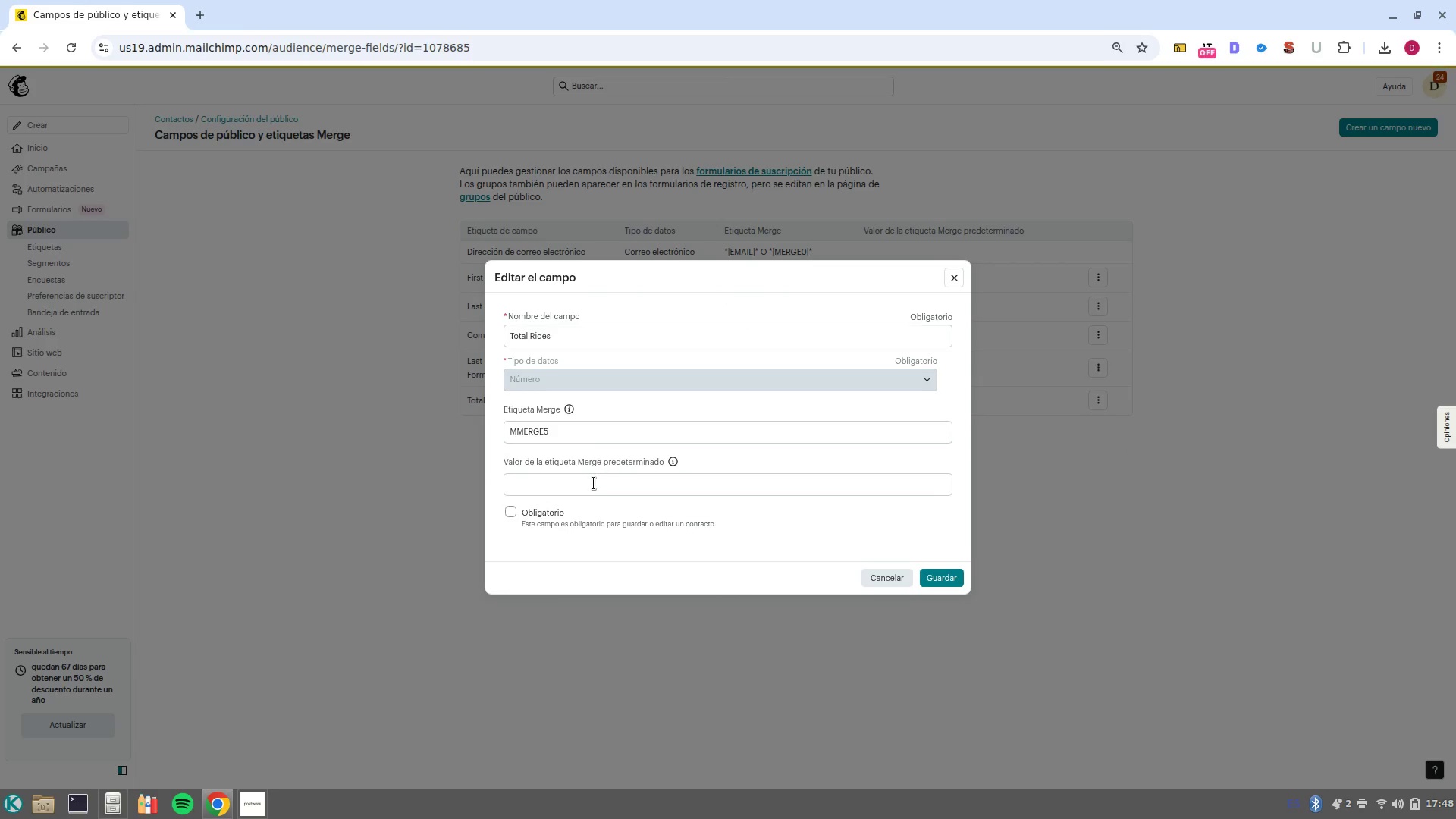 
left_click([595, 483])
 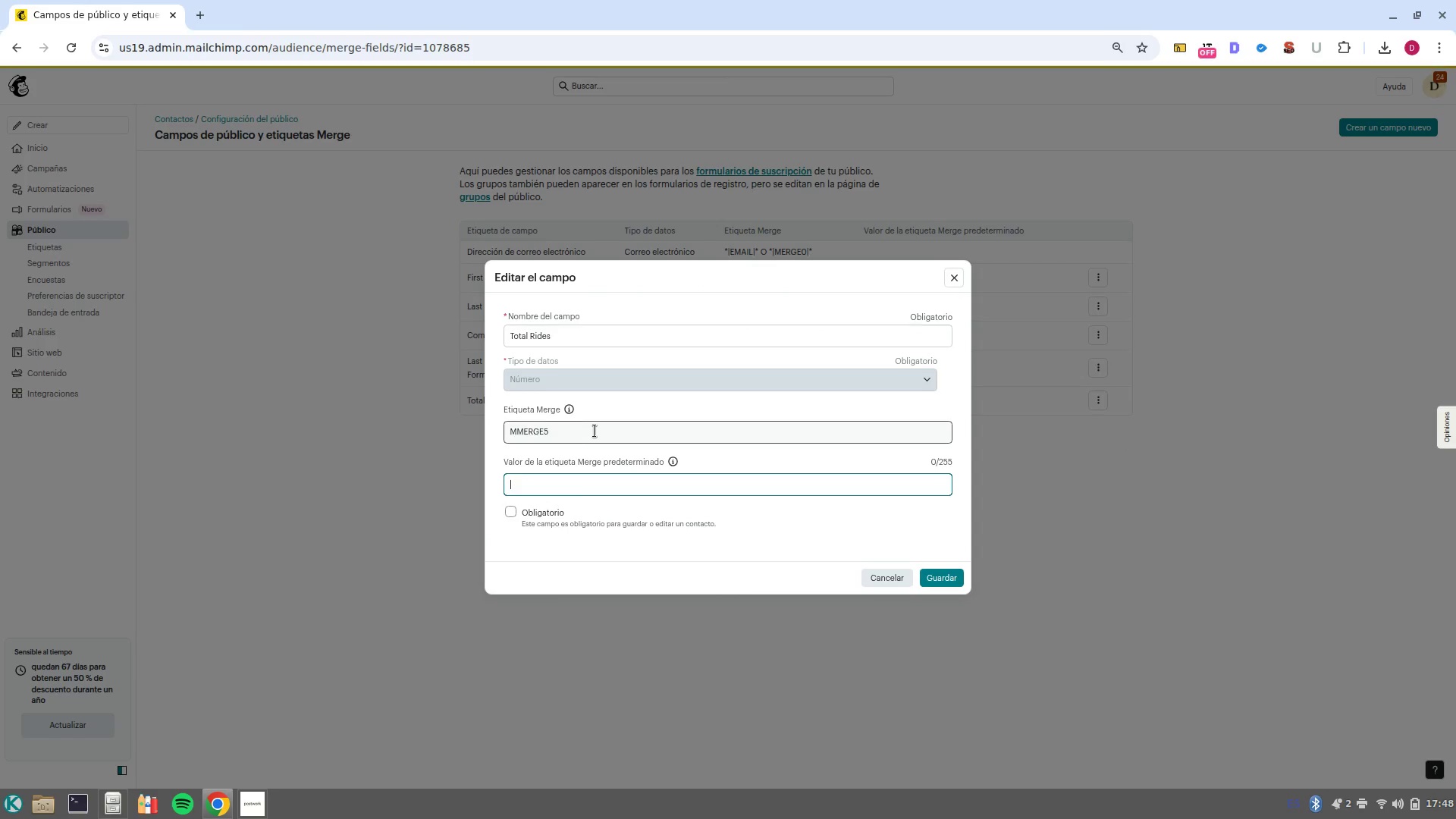 
double_click([595, 431])
 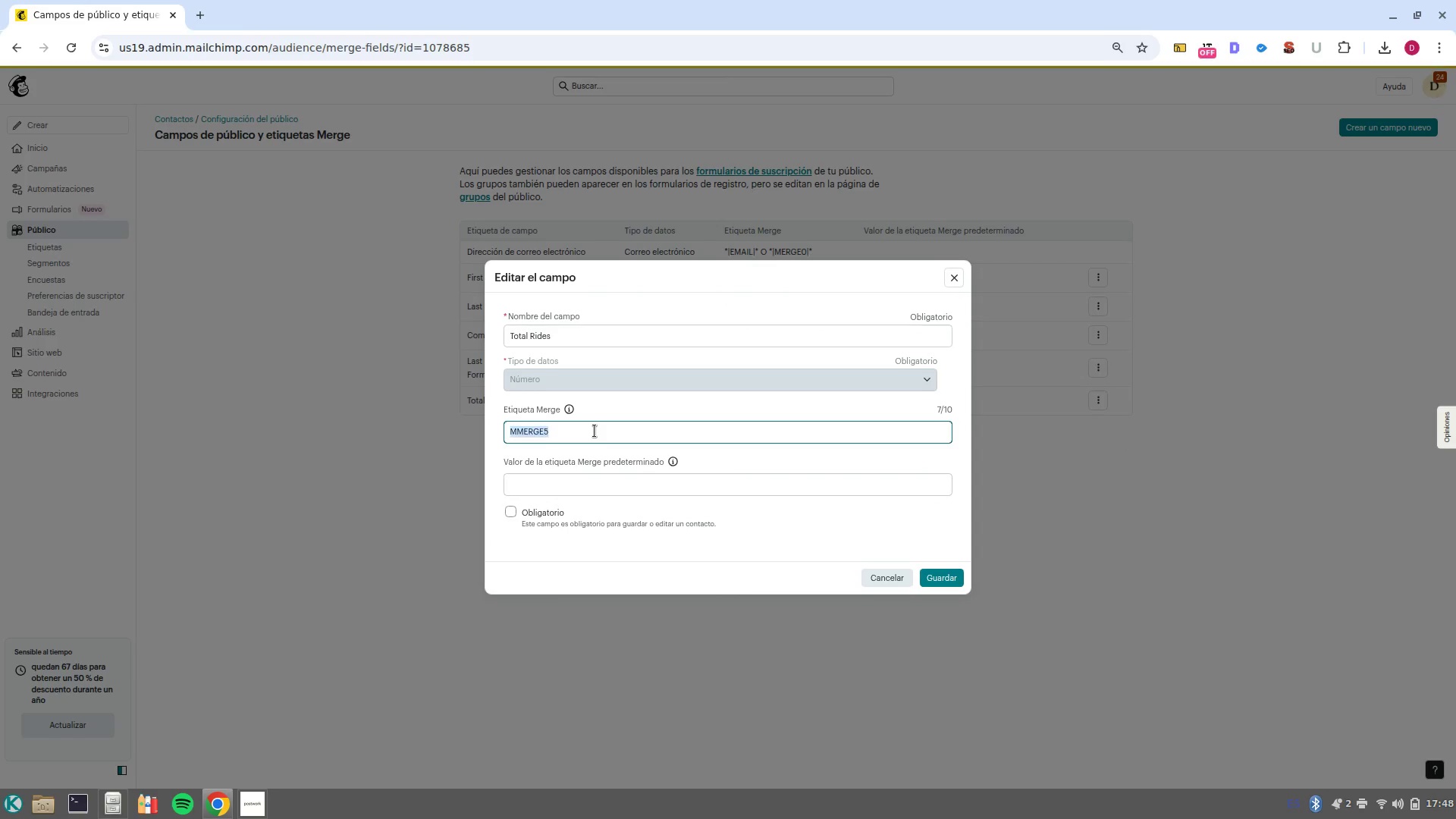 
triple_click([595, 431])
 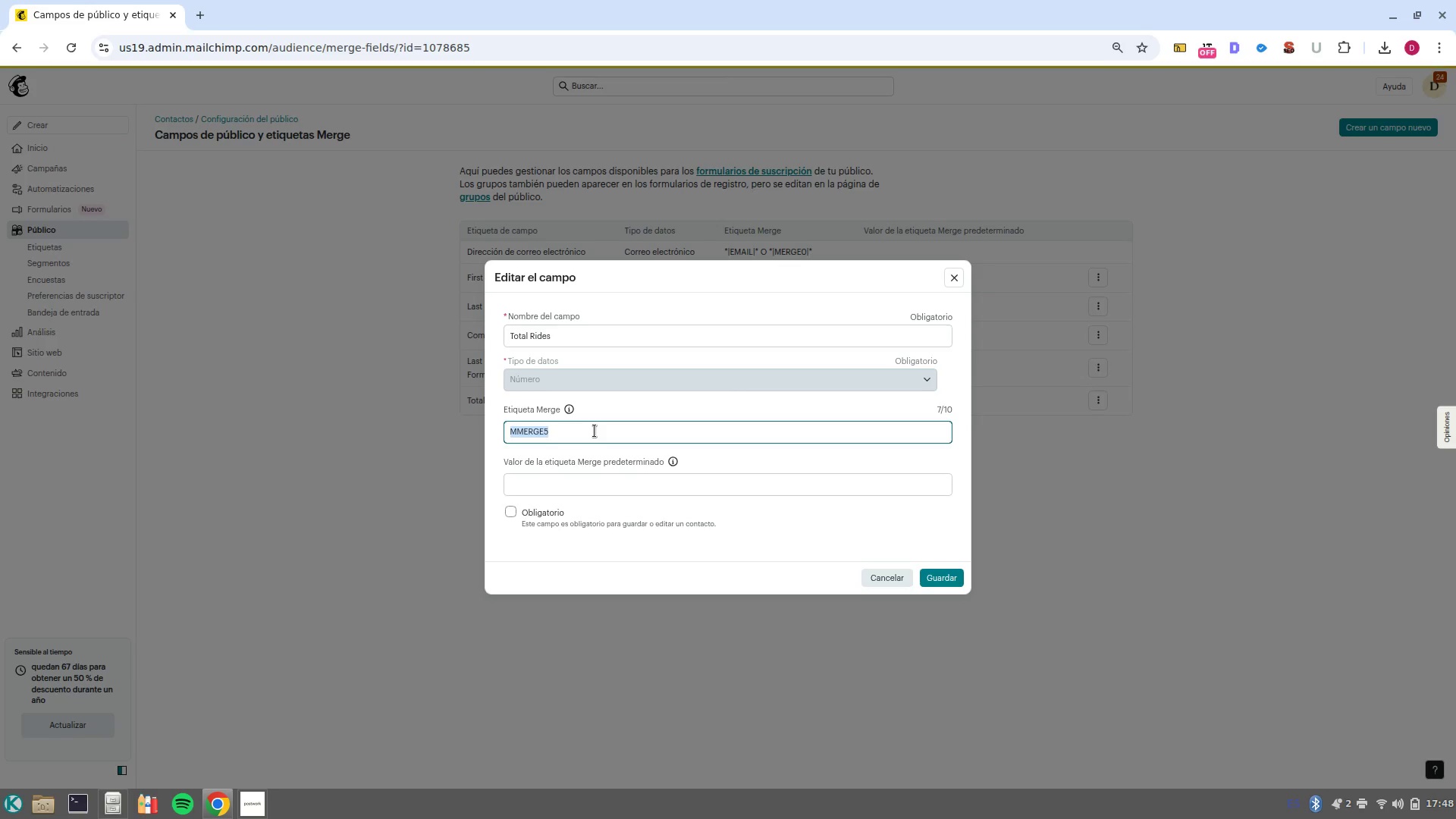 
type(rides)
 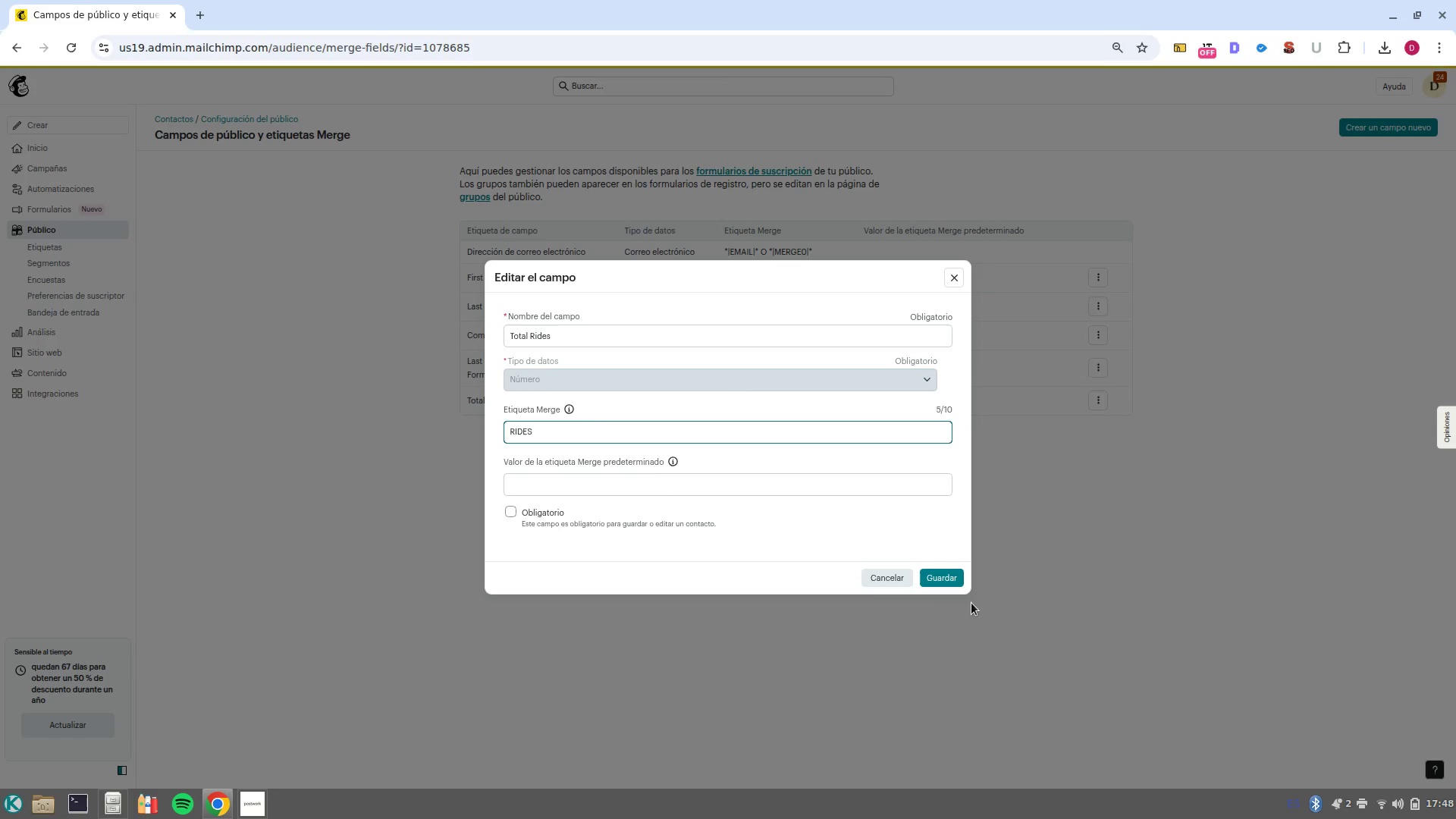 
left_click([957, 579])
 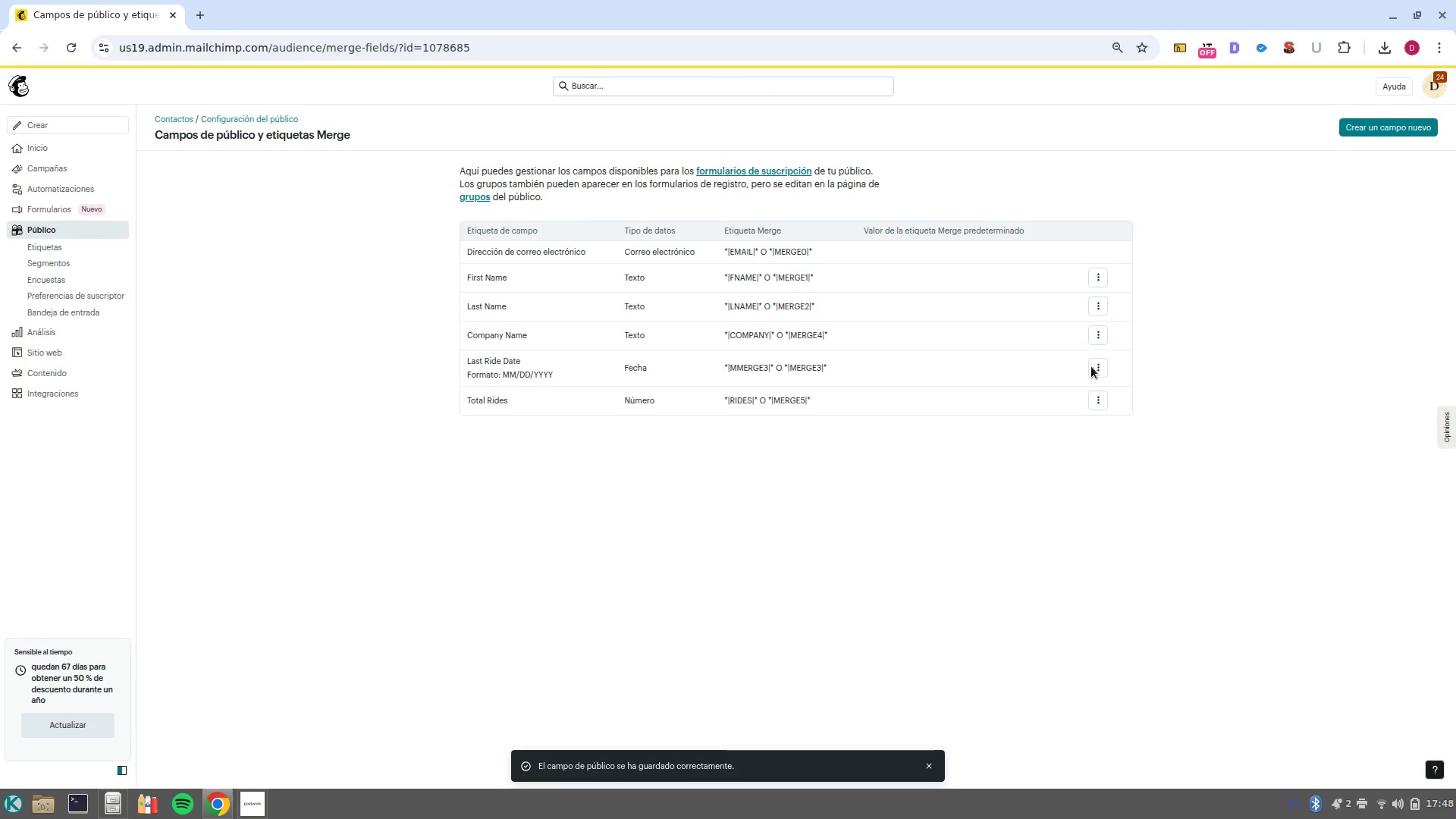 
left_click([1100, 370])
 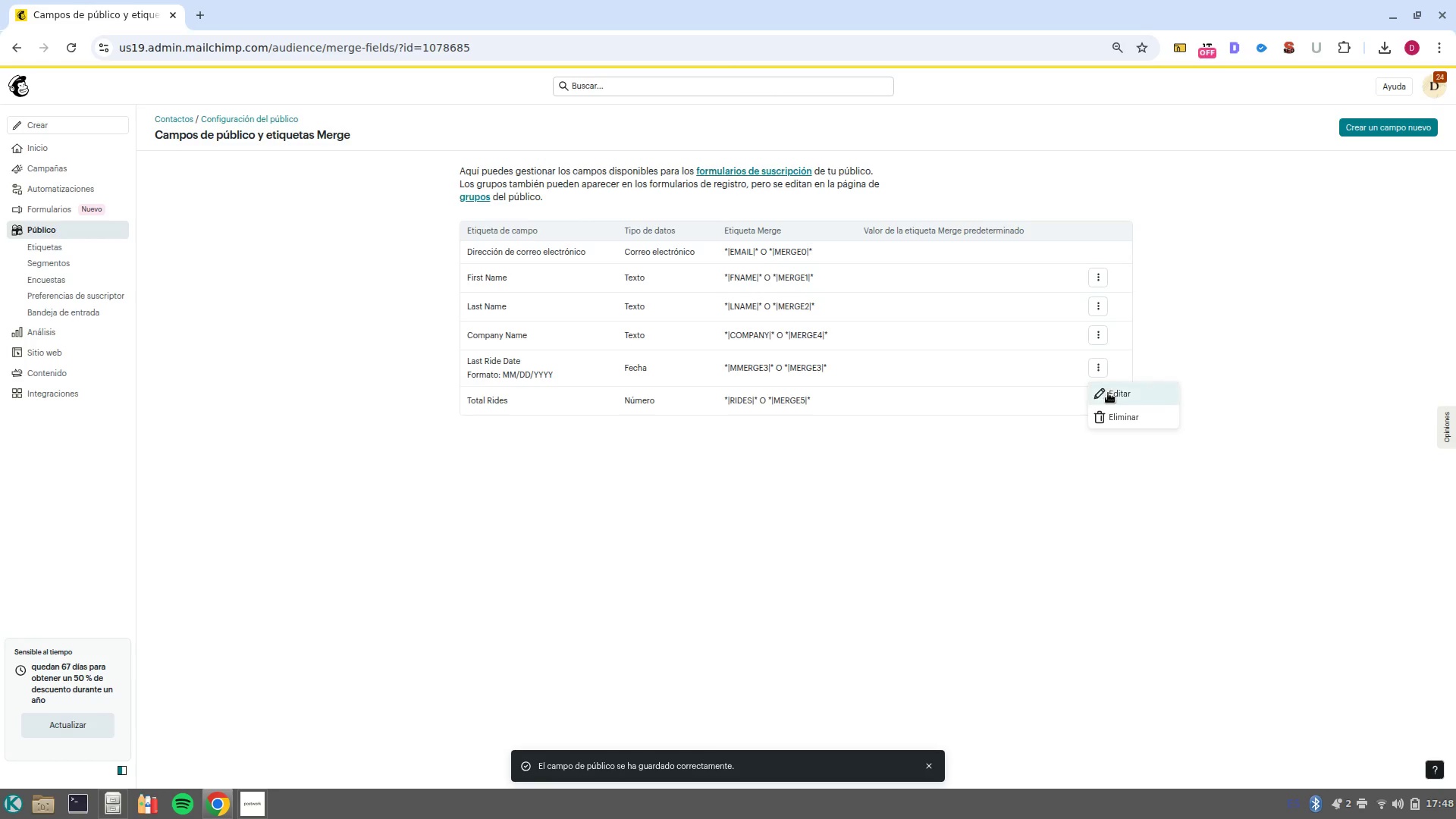 
left_click([1108, 393])
 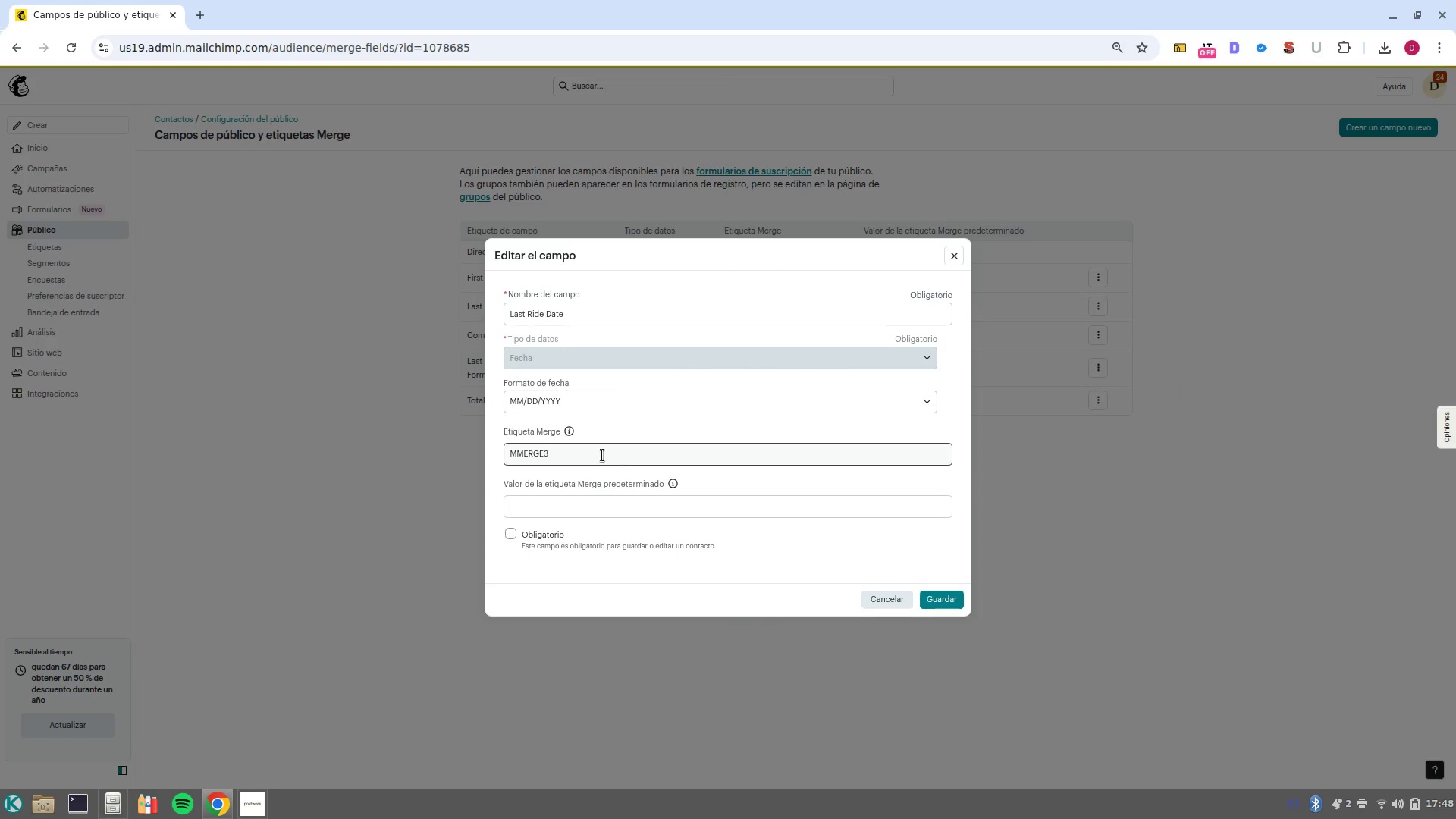 
double_click([602, 454])
 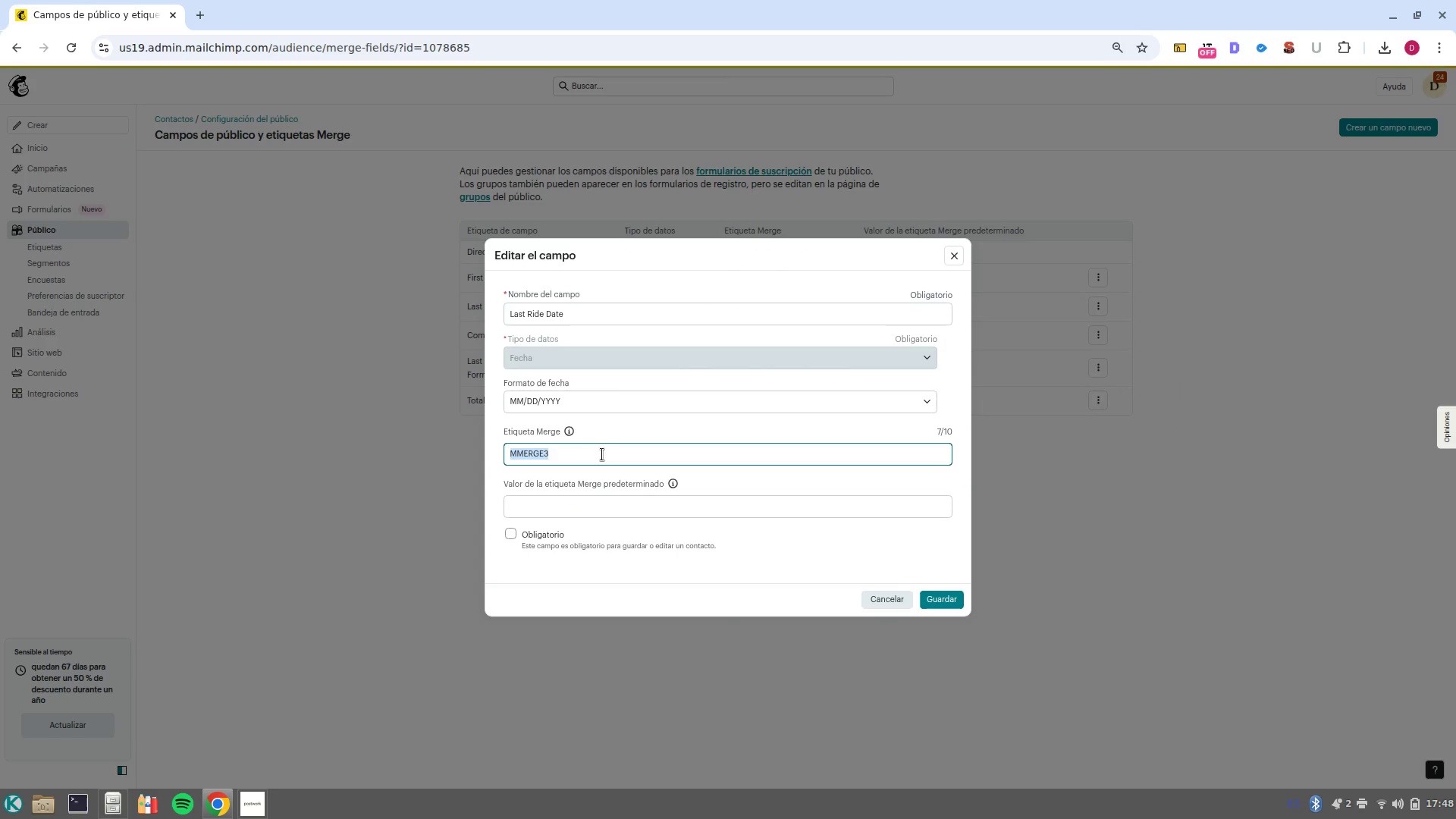 
triple_click([602, 454])
 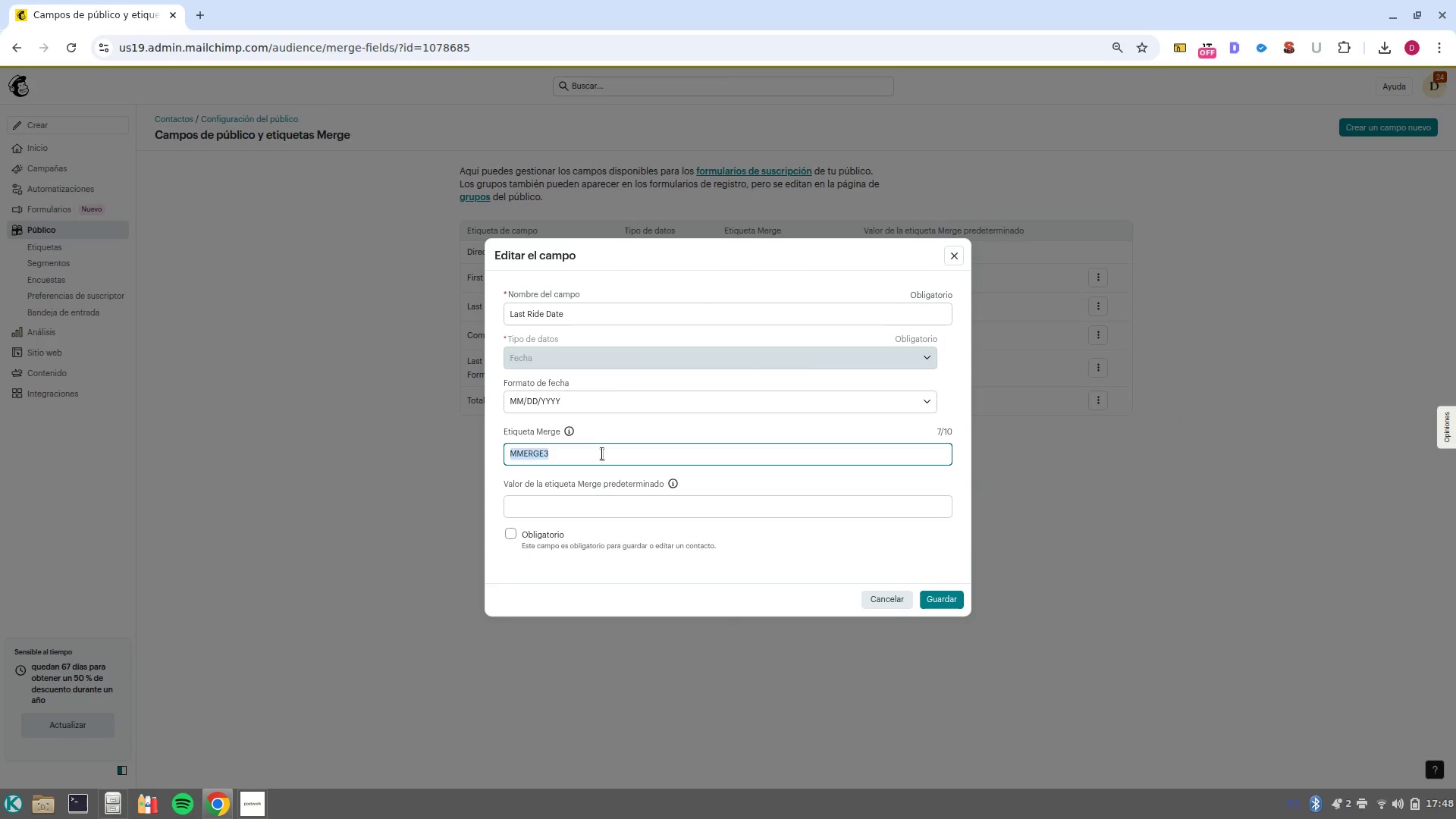 
type(last ride)
 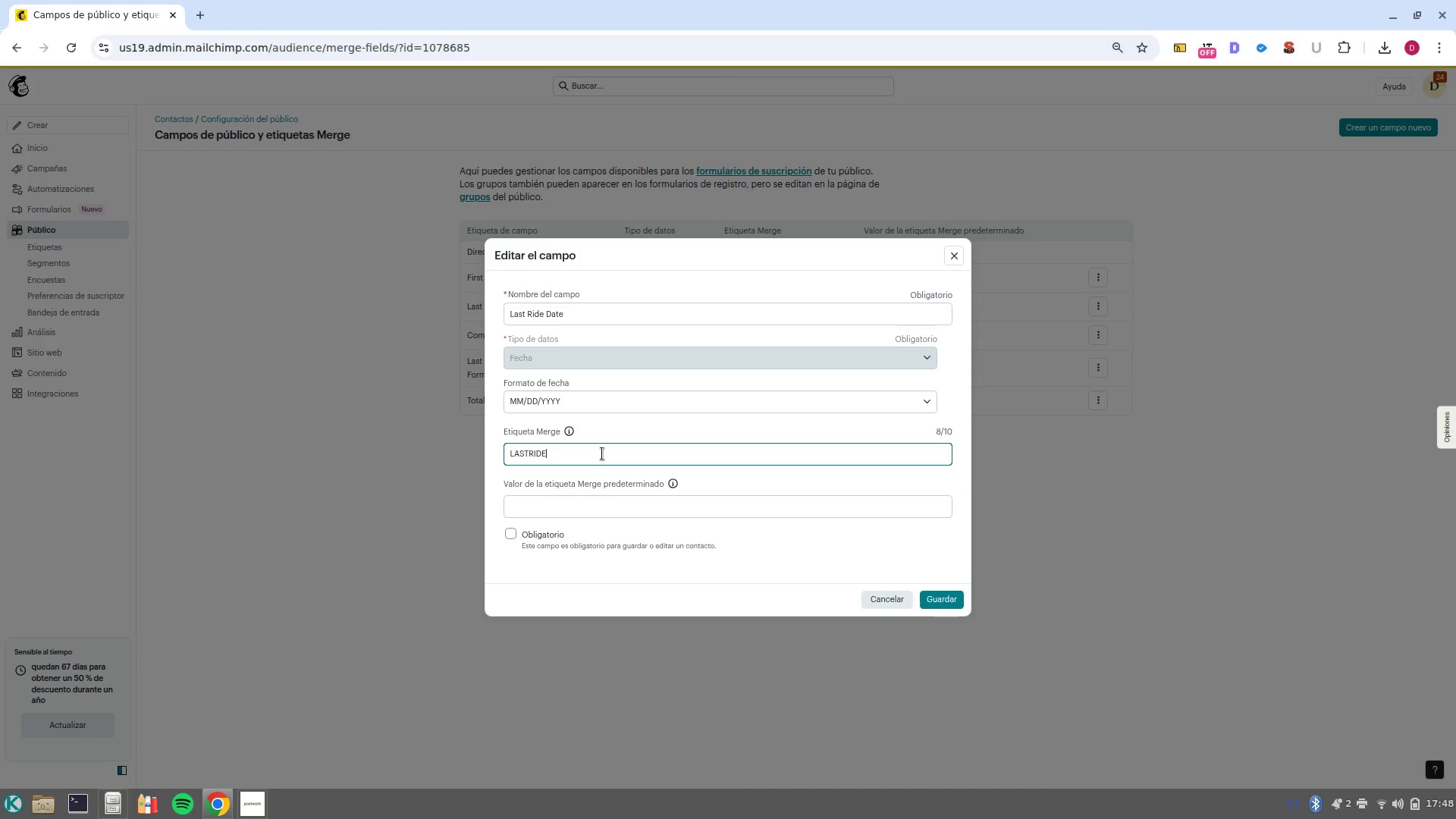 
key(Enter)
 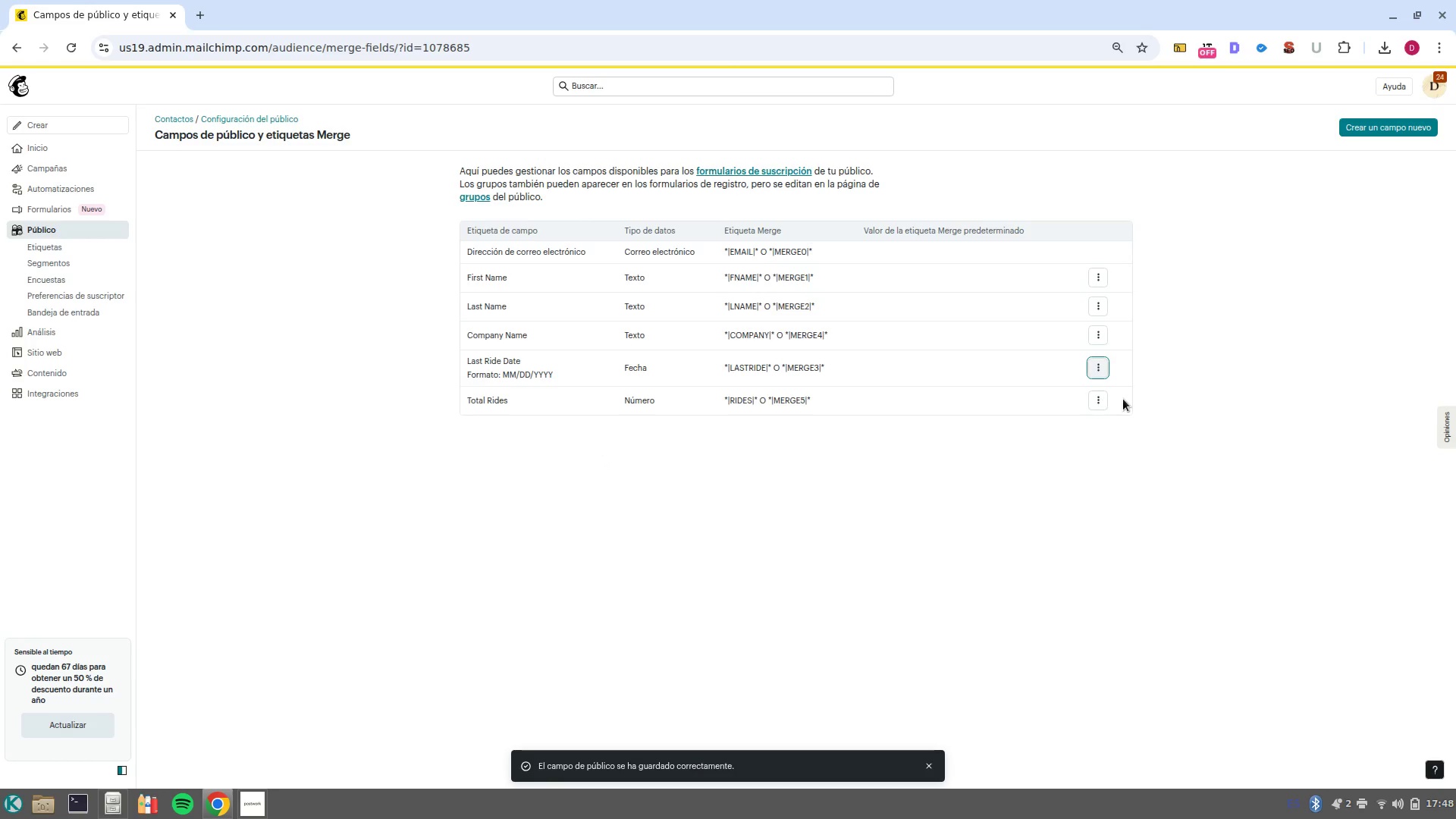 
left_click([1097, 406])
 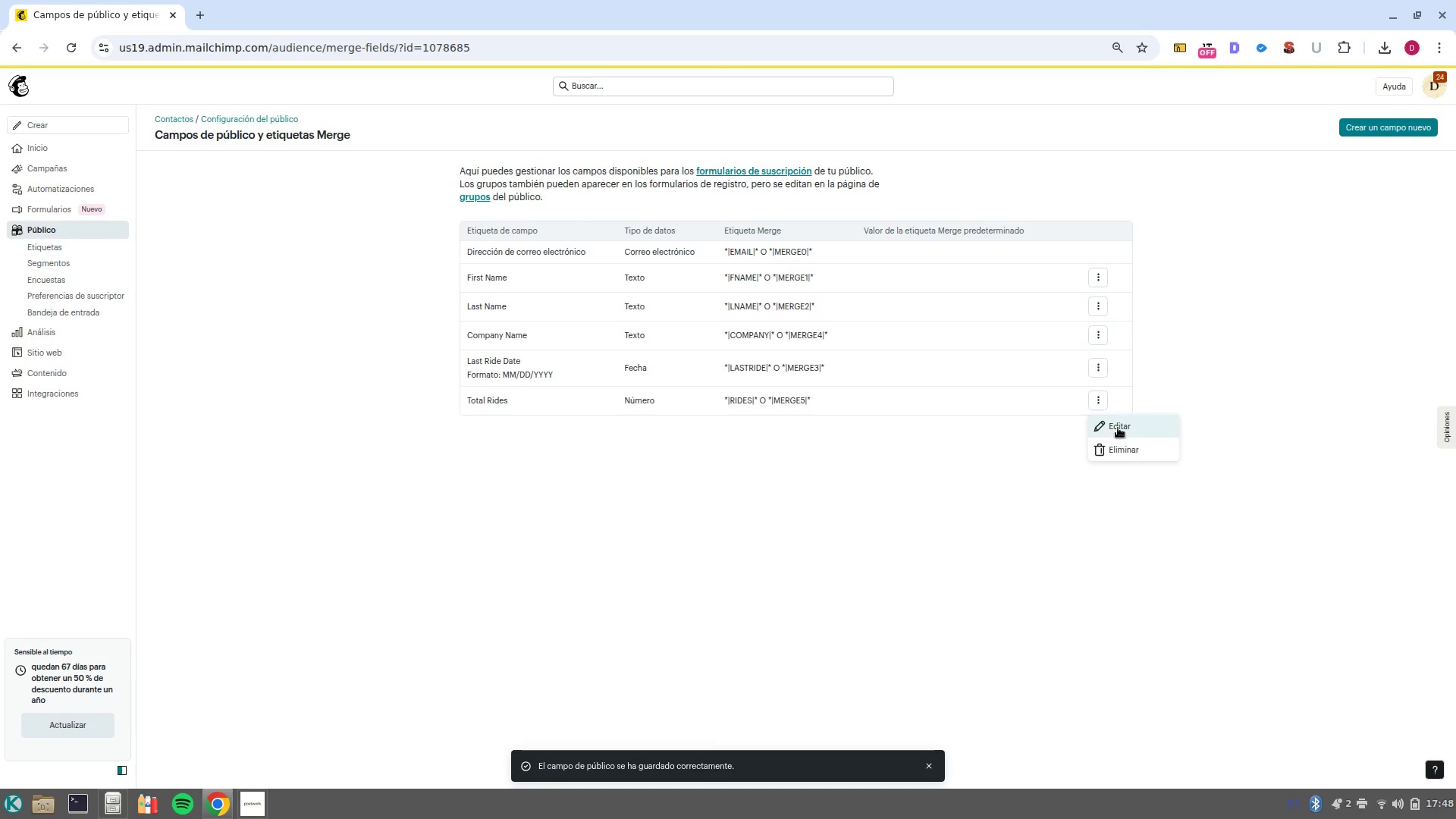 
left_click([1118, 428])
 